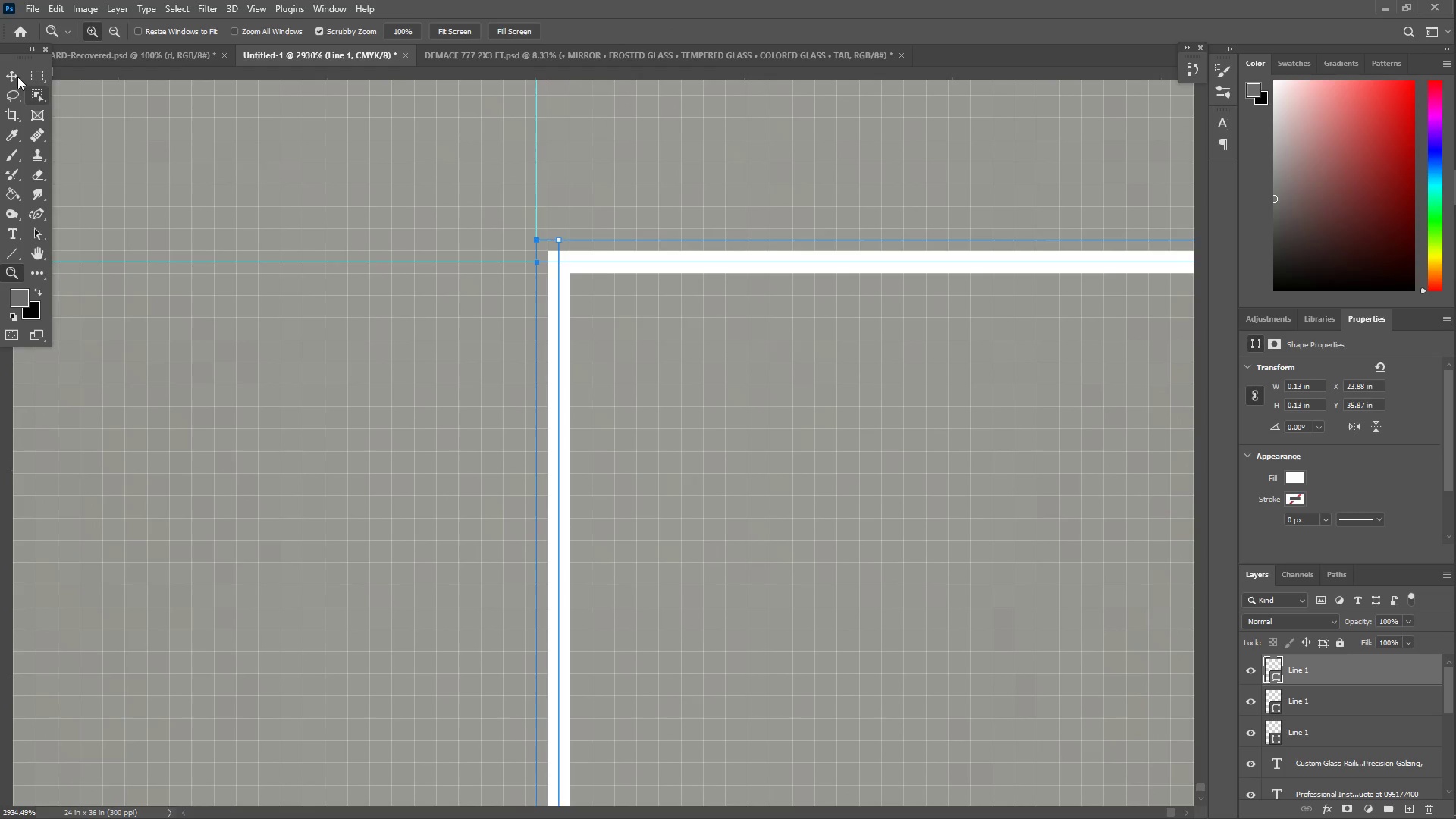 
key(ArrowLeft)
 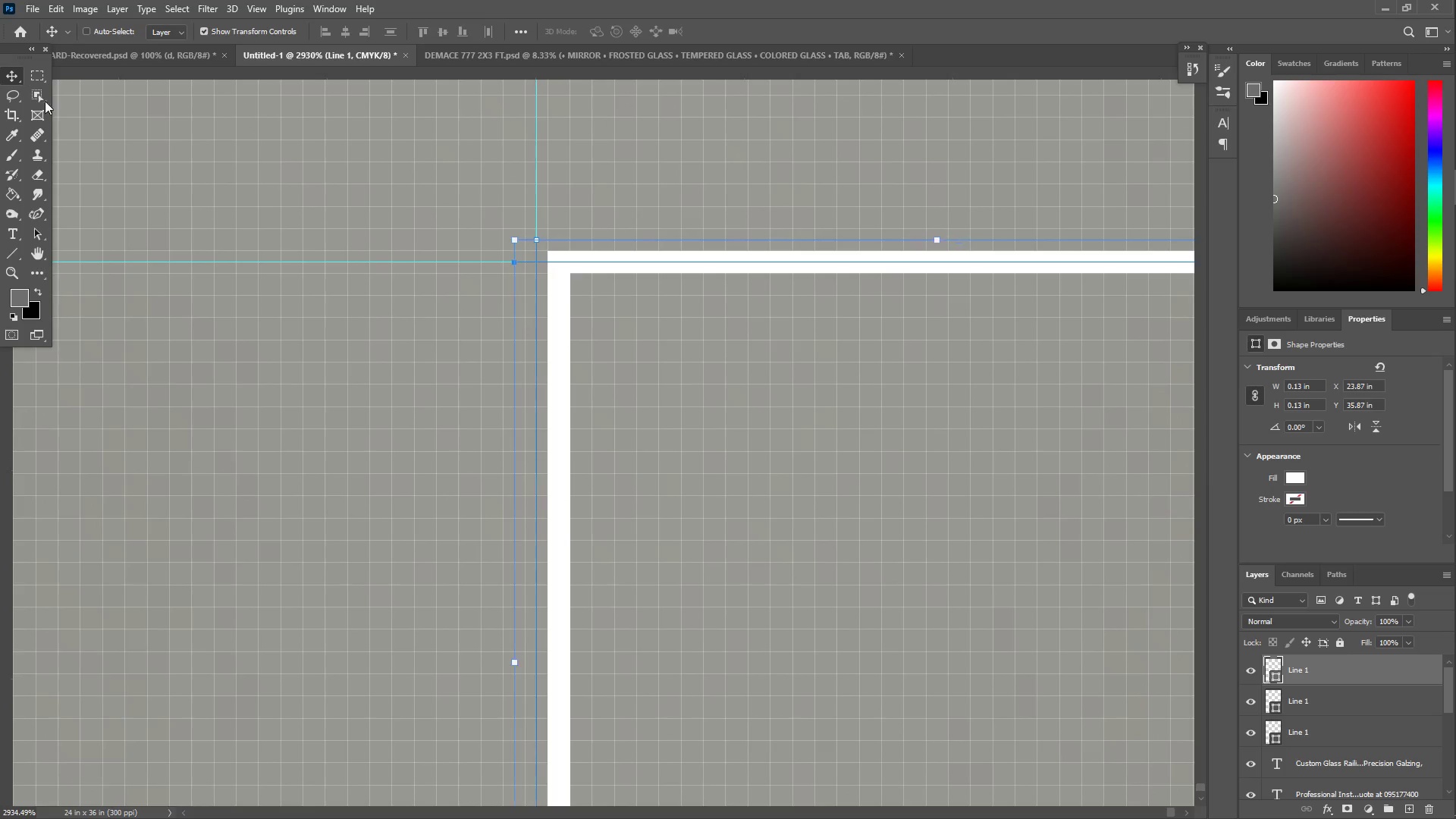 
key(ArrowLeft)
 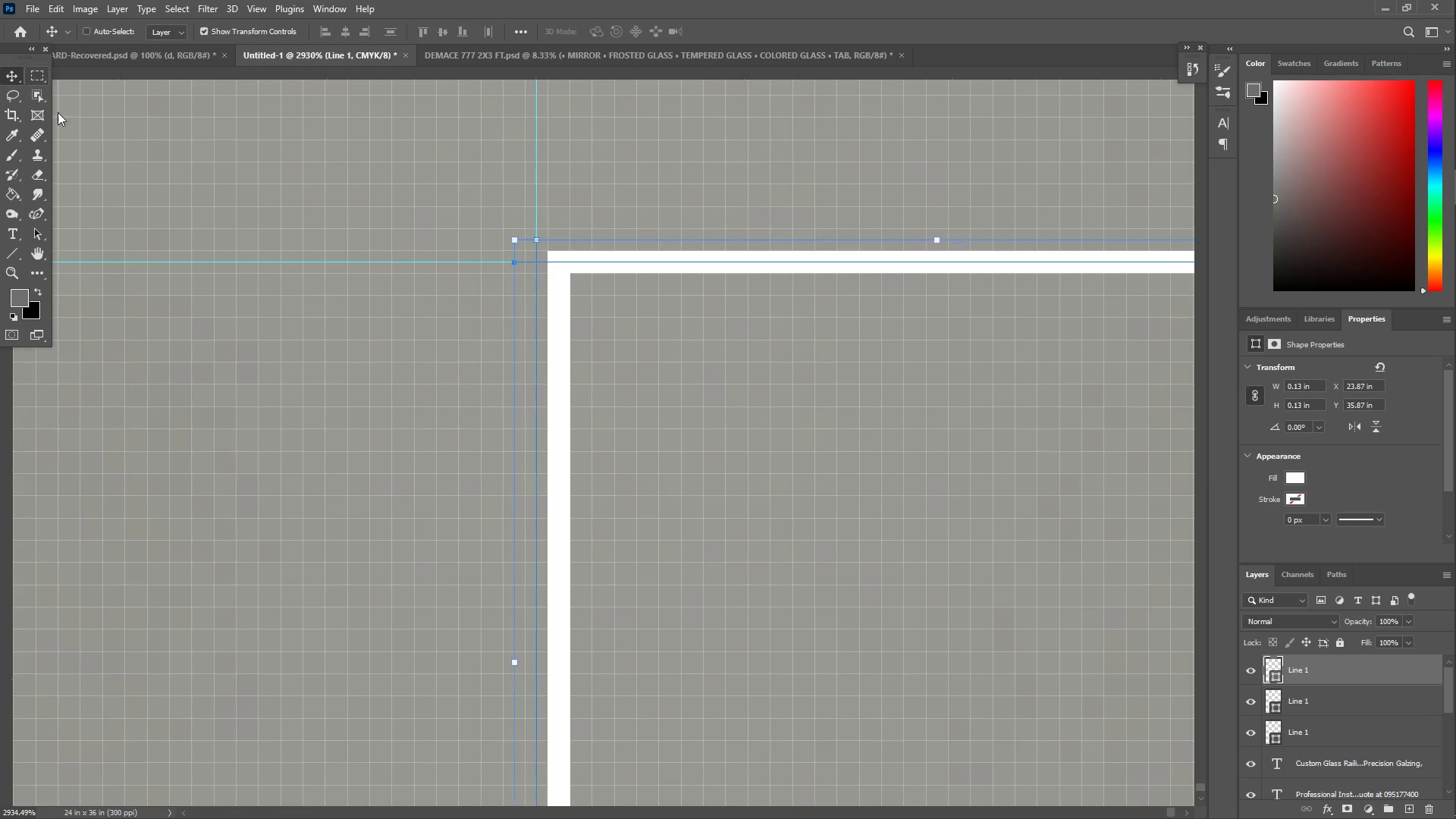 
key(ArrowLeft)
 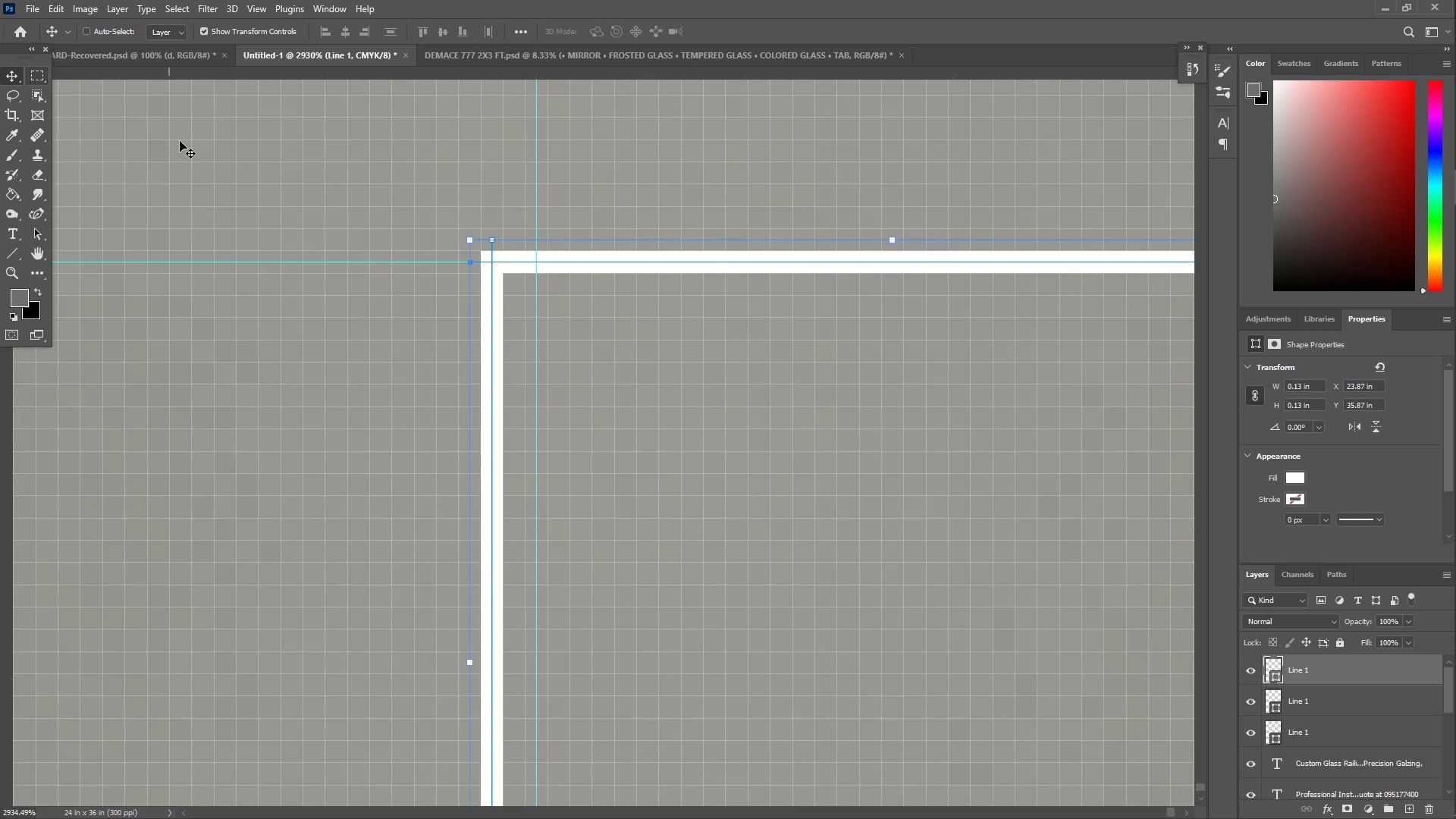 
key(ArrowRight)
 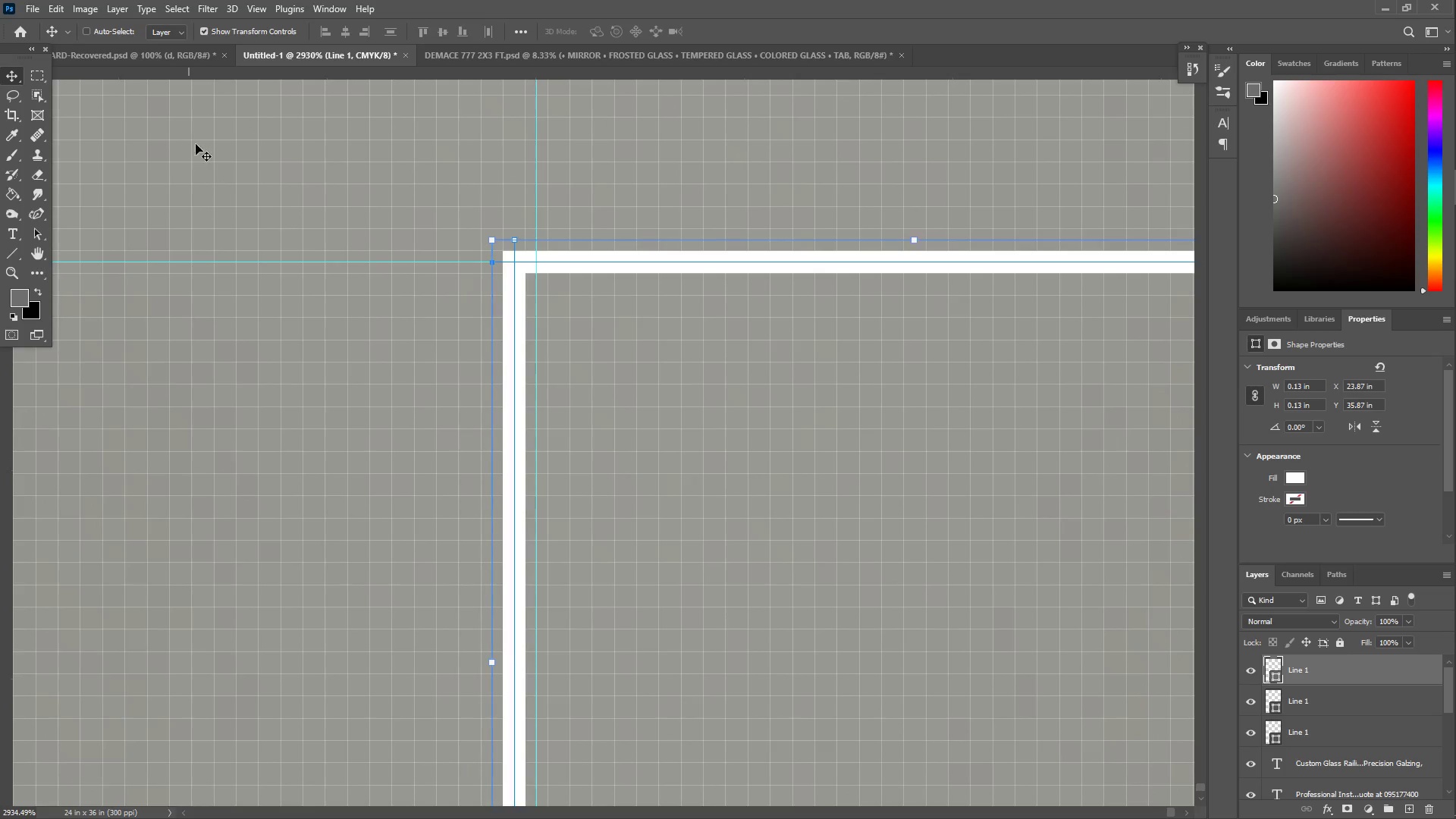 
key(ArrowRight)
 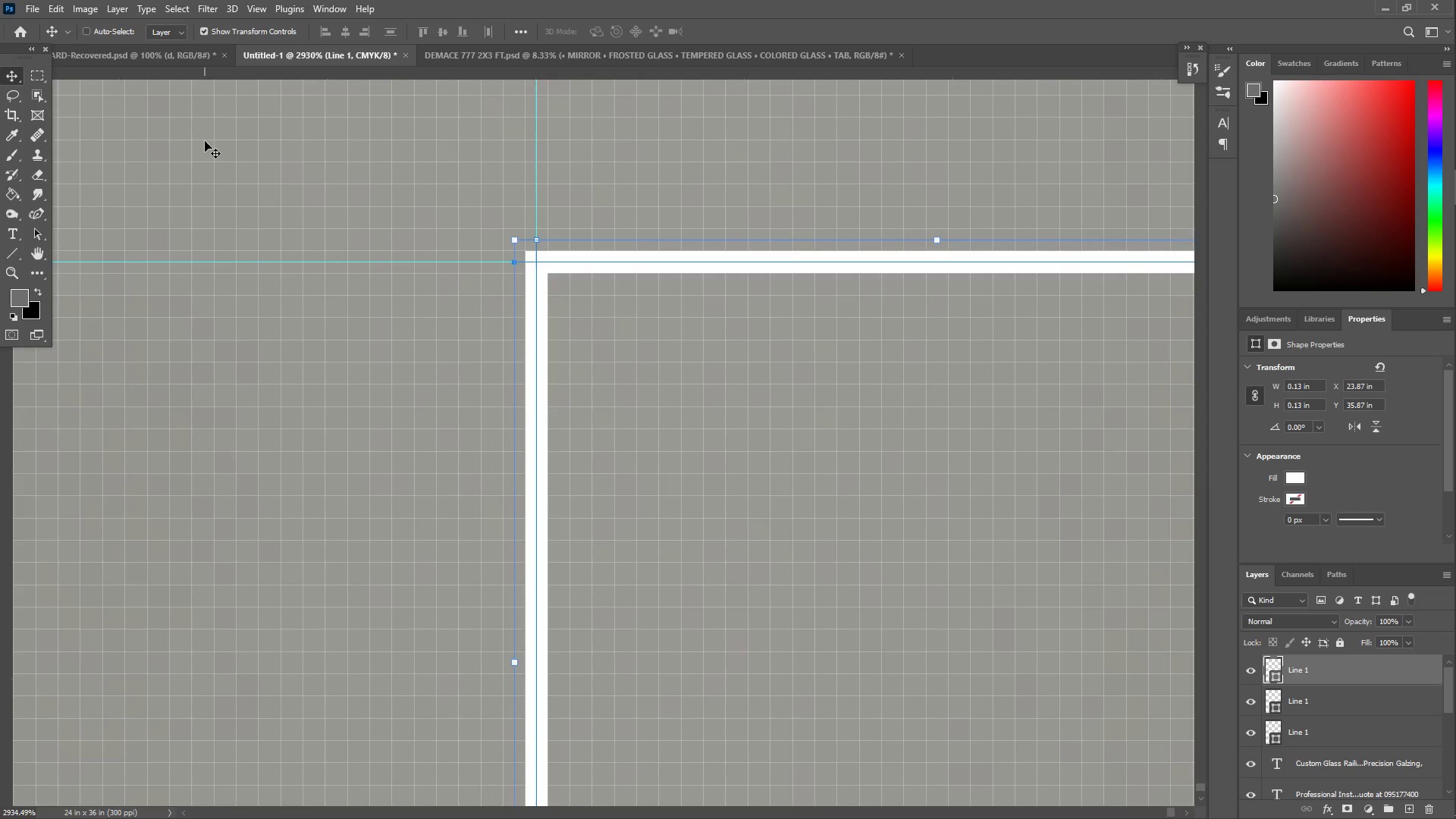 
key(ArrowDown)
 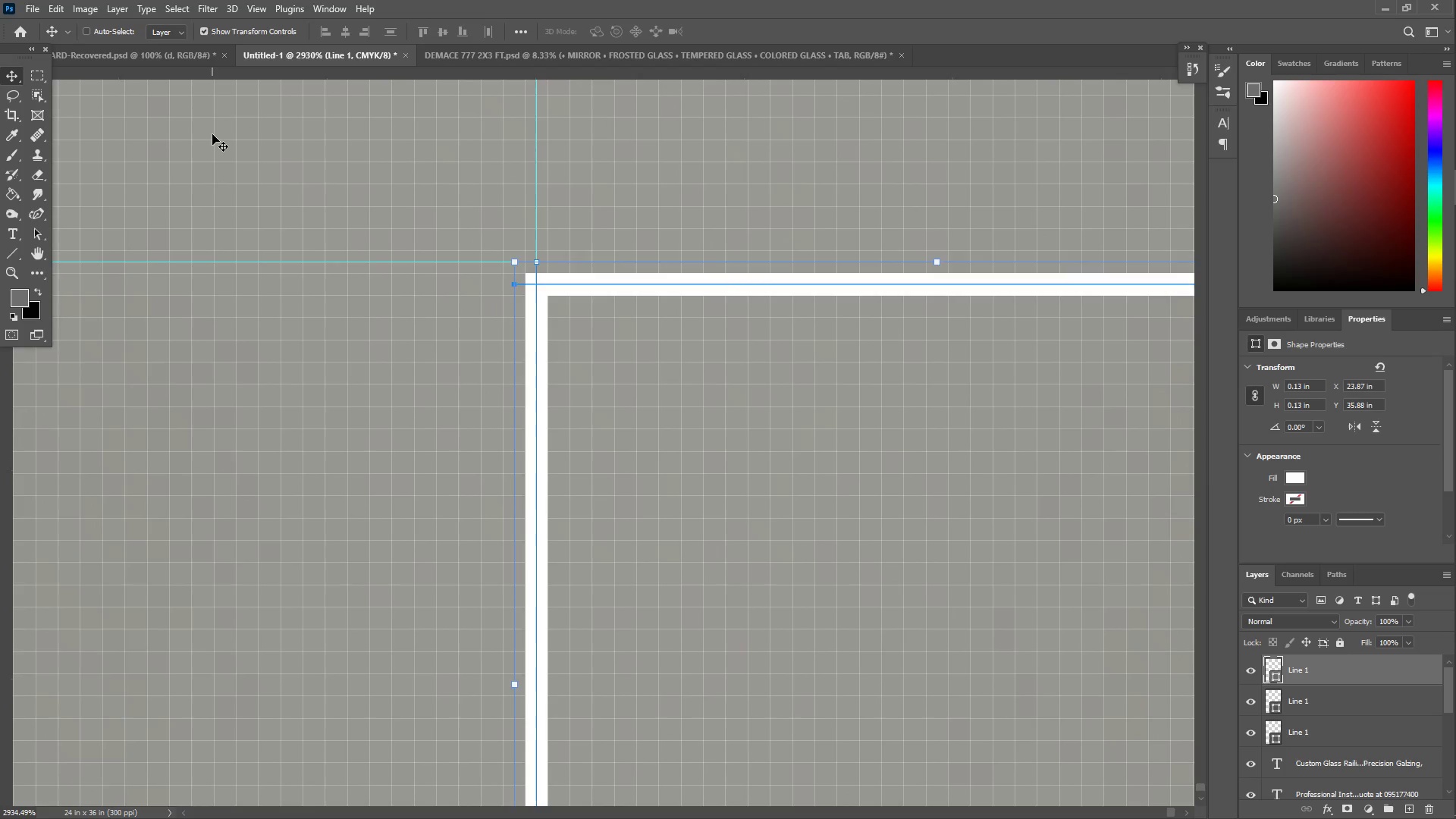 
key(ArrowUp)
 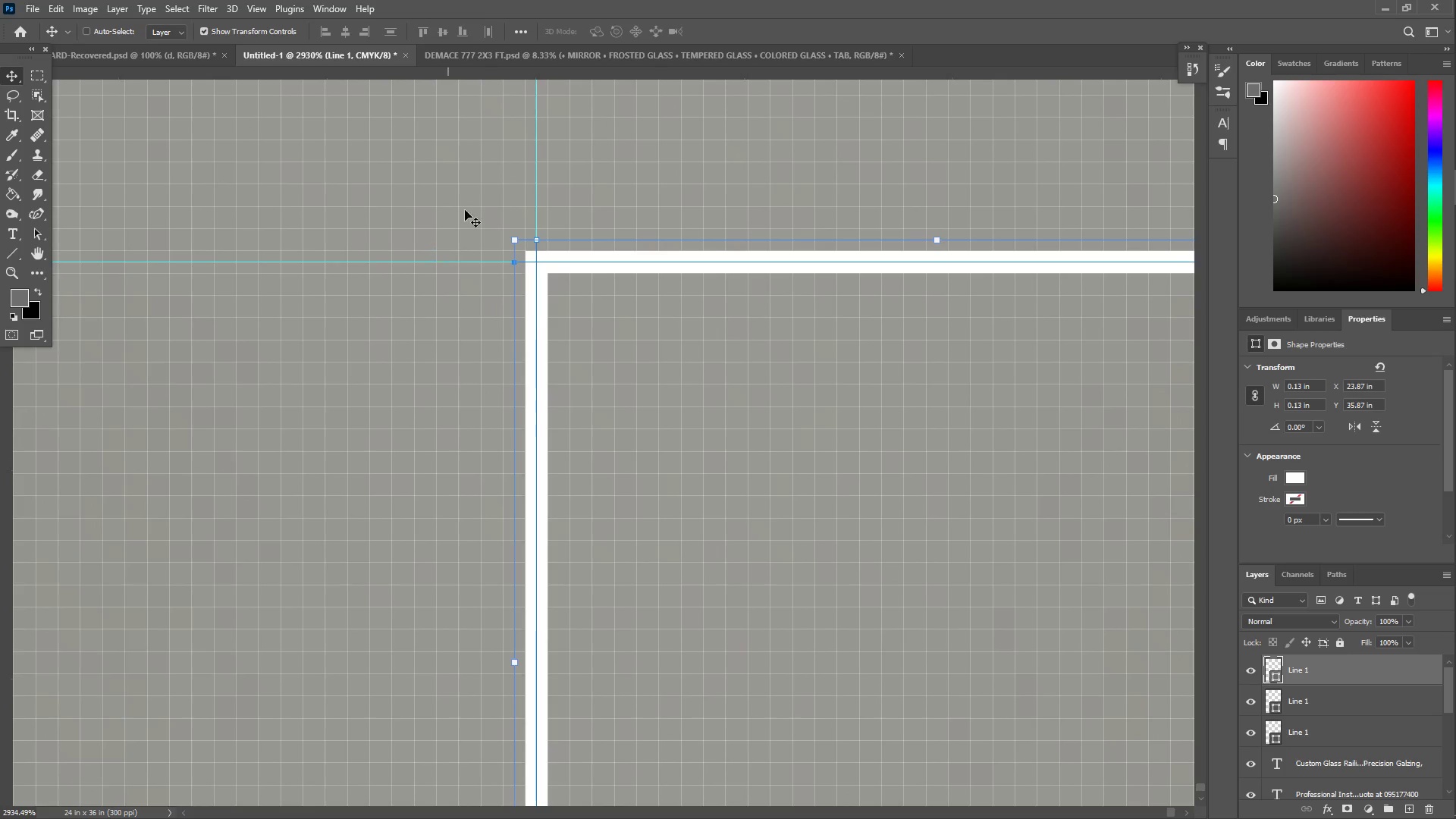 
type(zzzzz)
 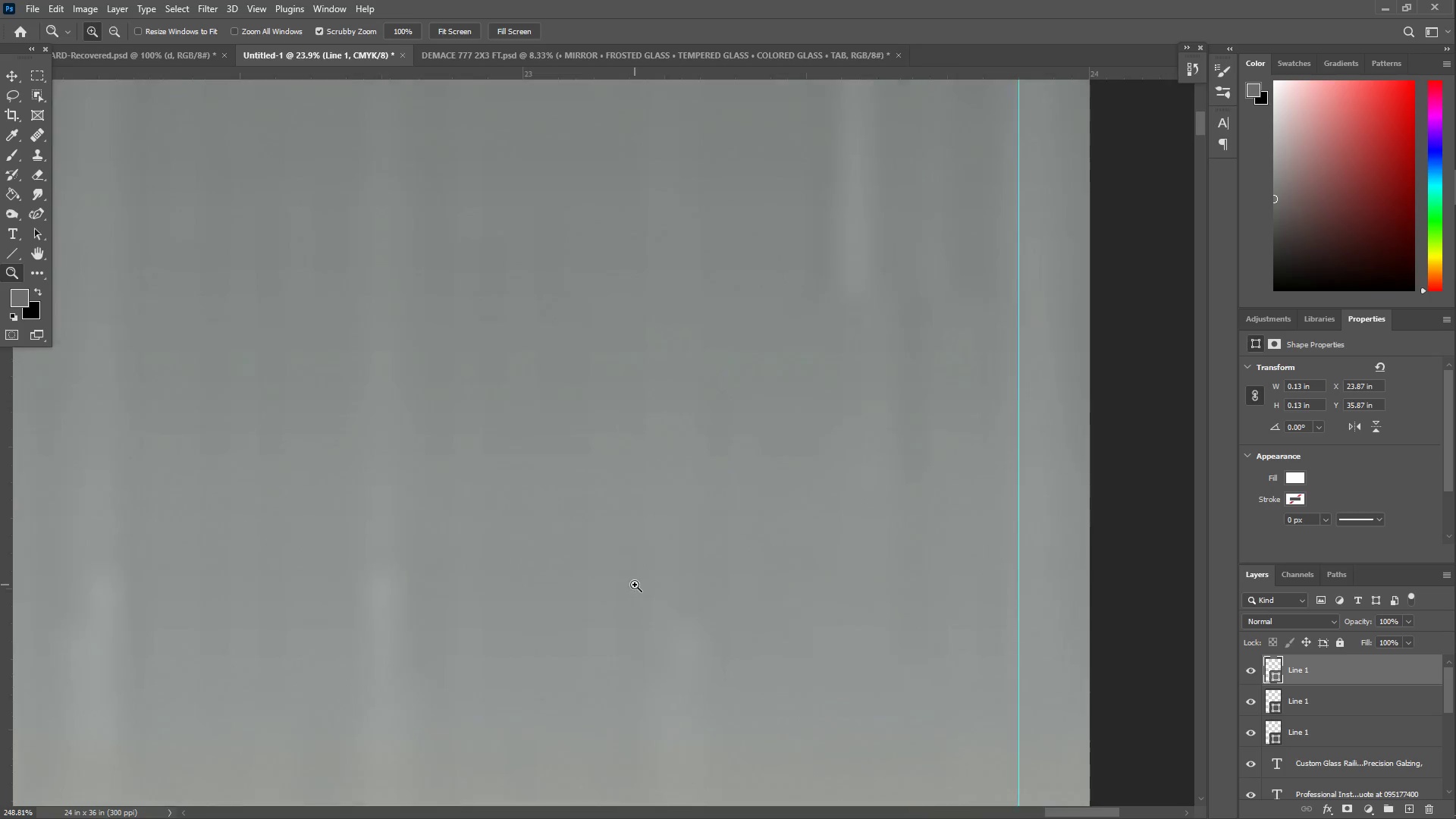 
left_click_drag(start_coordinate=[506, 212], to_coordinate=[422, 209])
 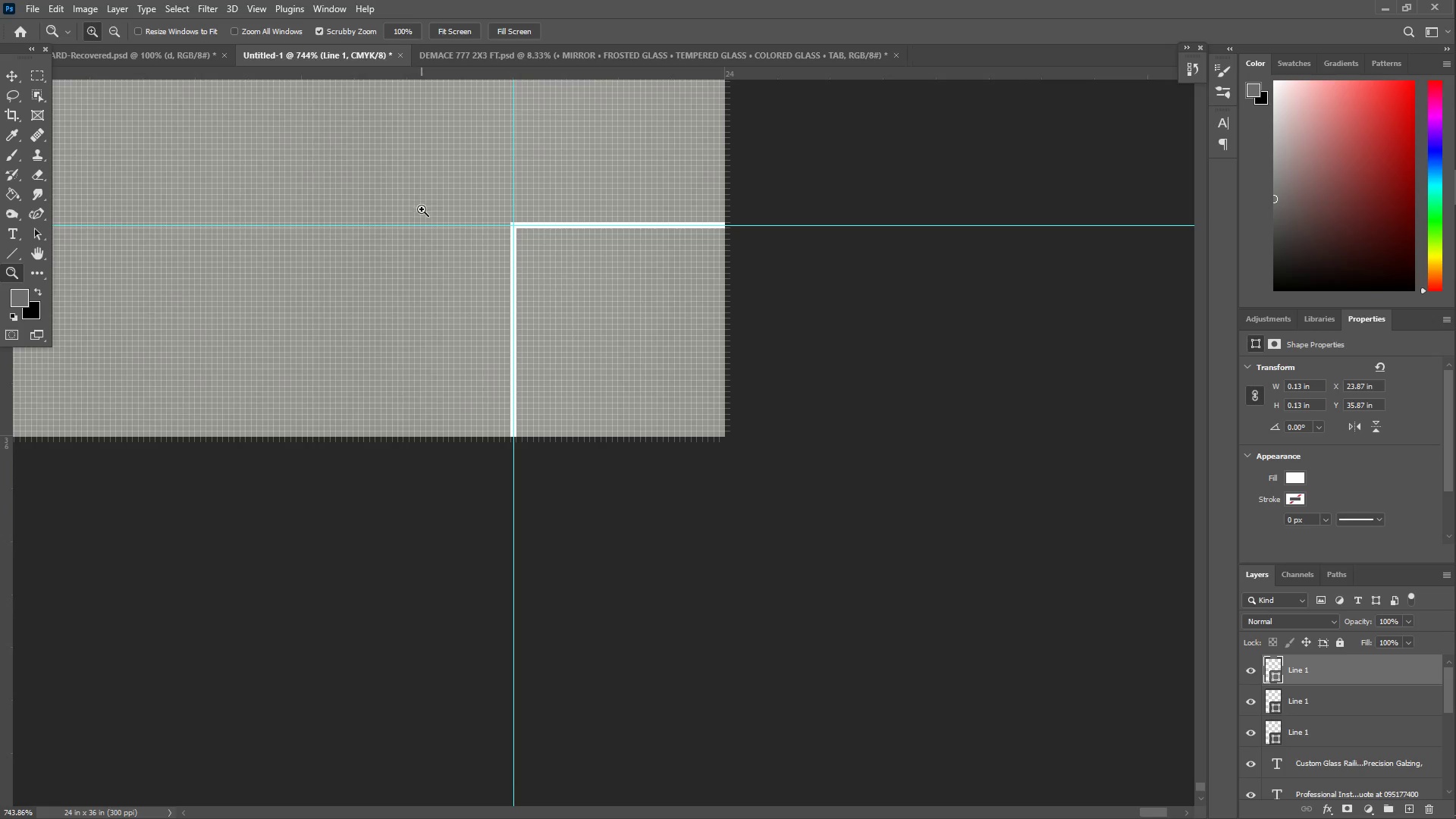 
hold_key(key=Space, duration=0.45)
 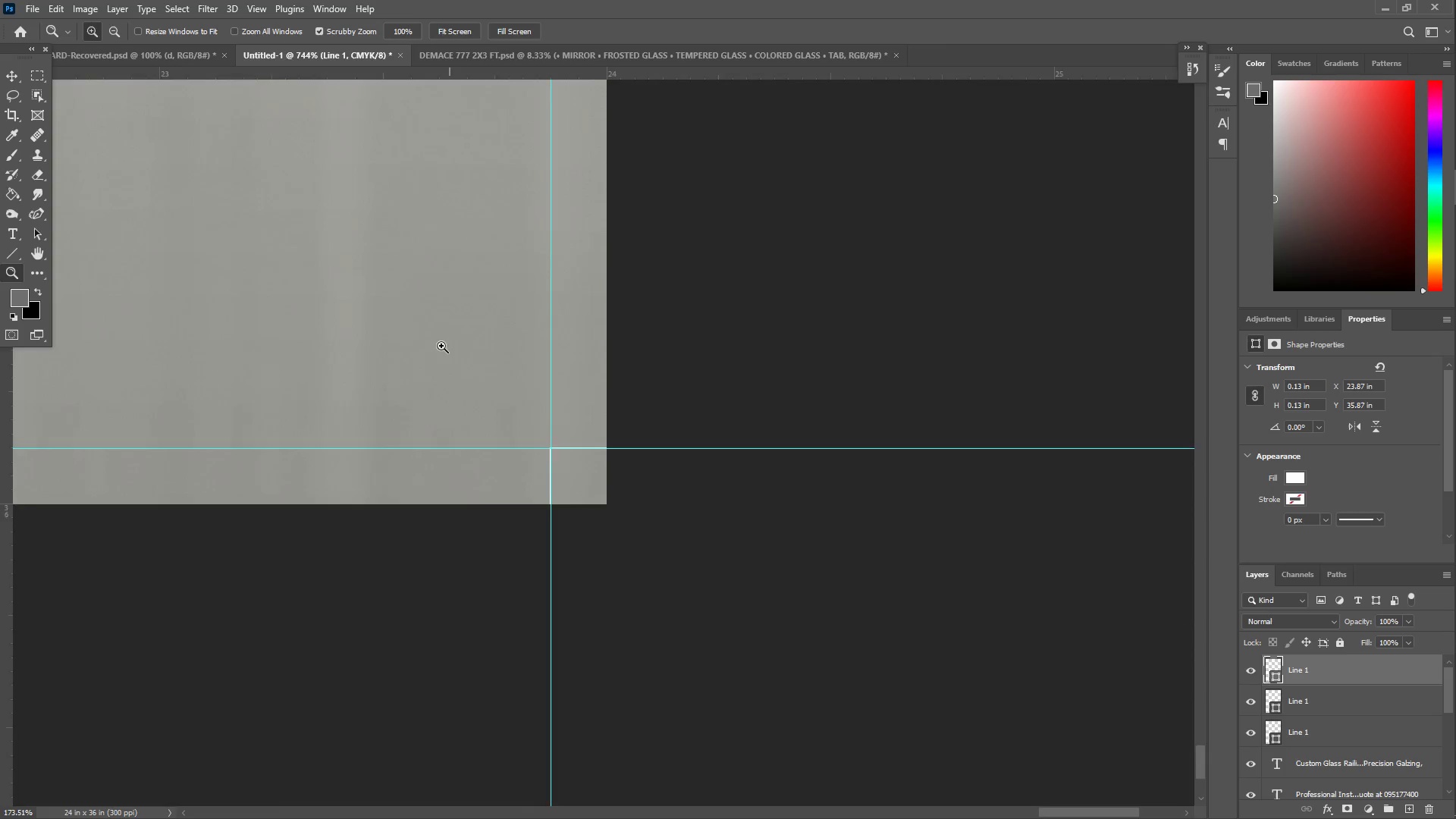 
left_click_drag(start_coordinate=[479, 119], to_coordinate=[557, 596])
 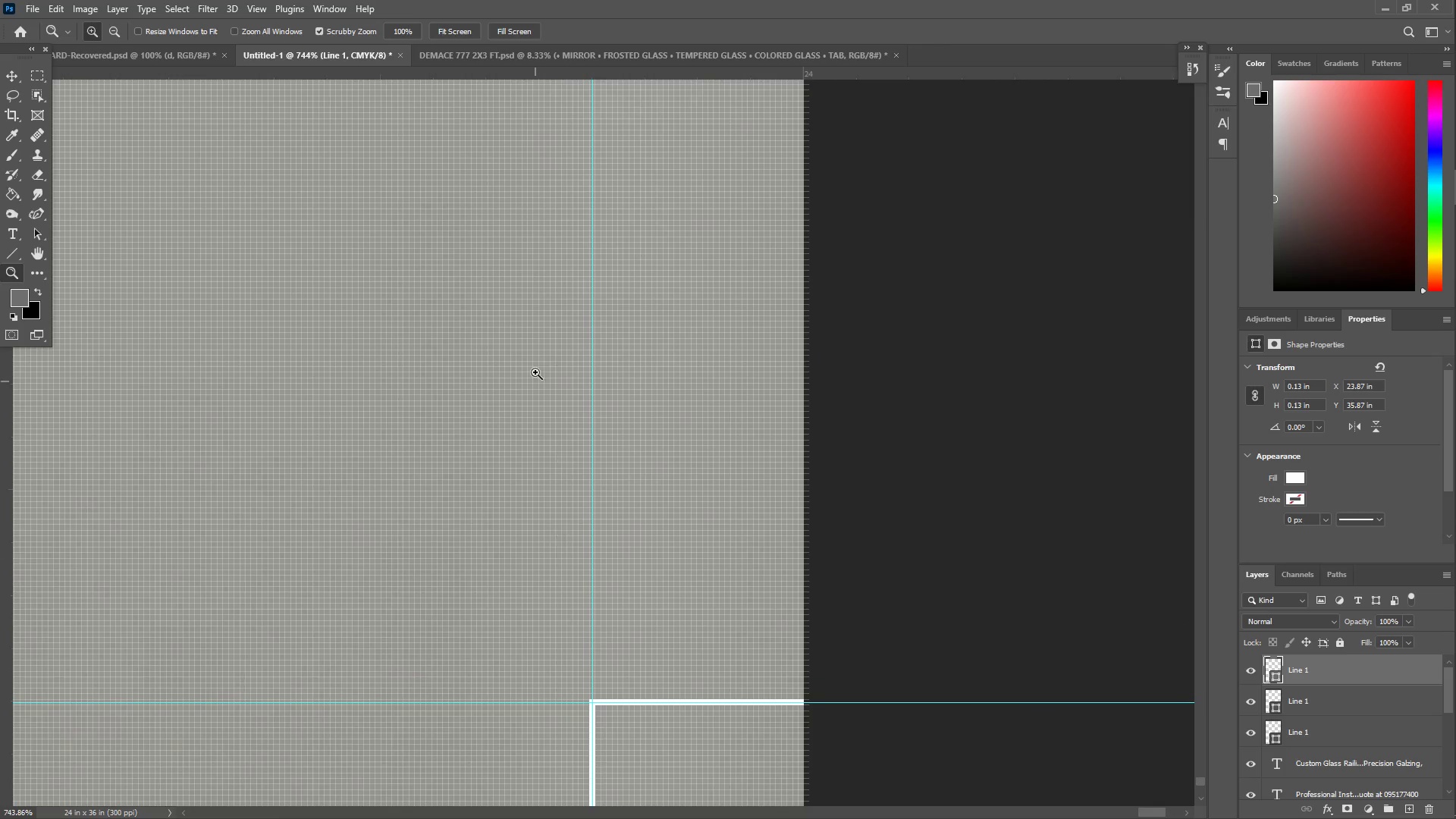 
left_click_drag(start_coordinate=[536, 357], to_coordinate=[434, 347])
 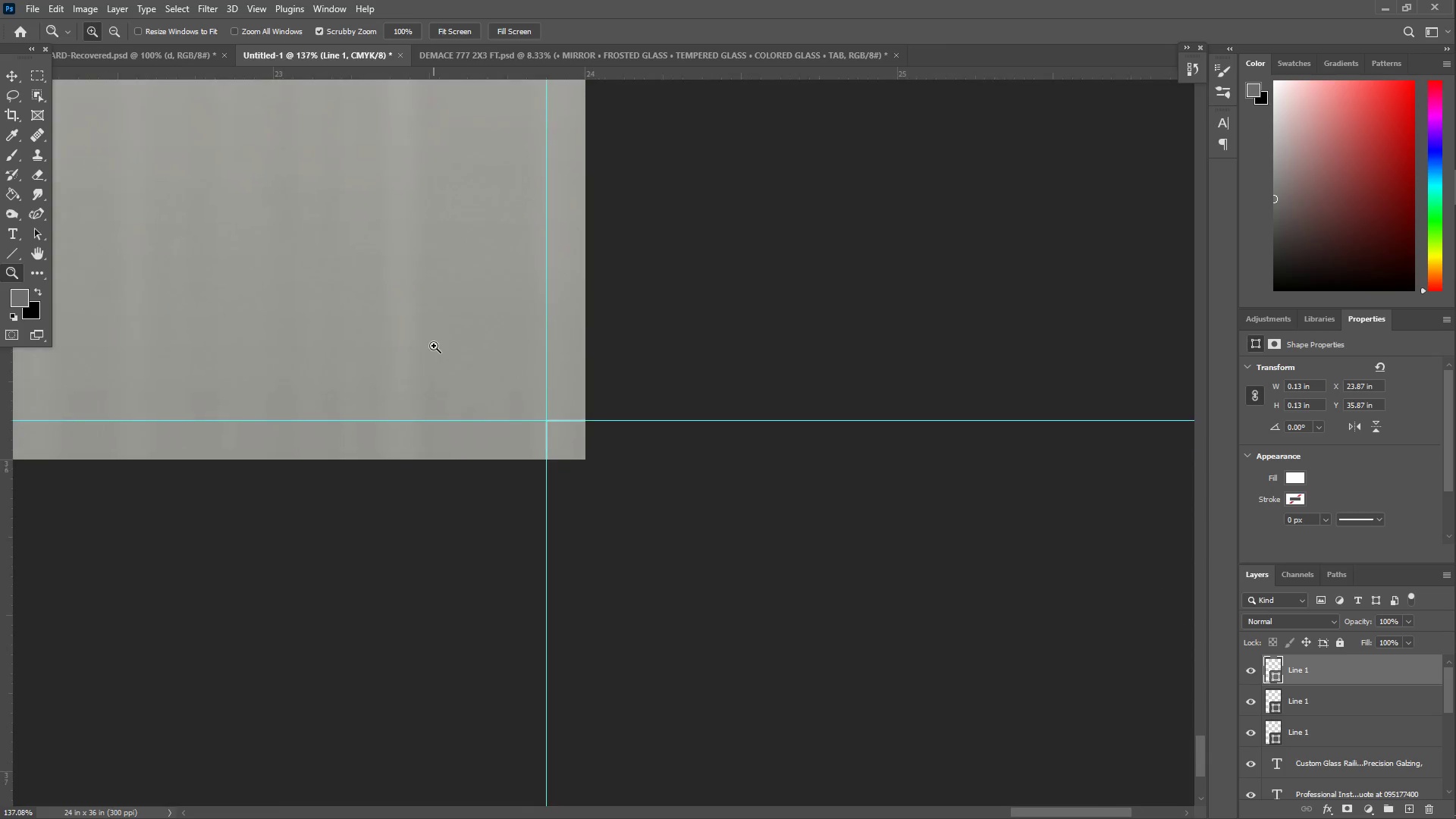 
hold_key(key=Space, duration=0.38)
 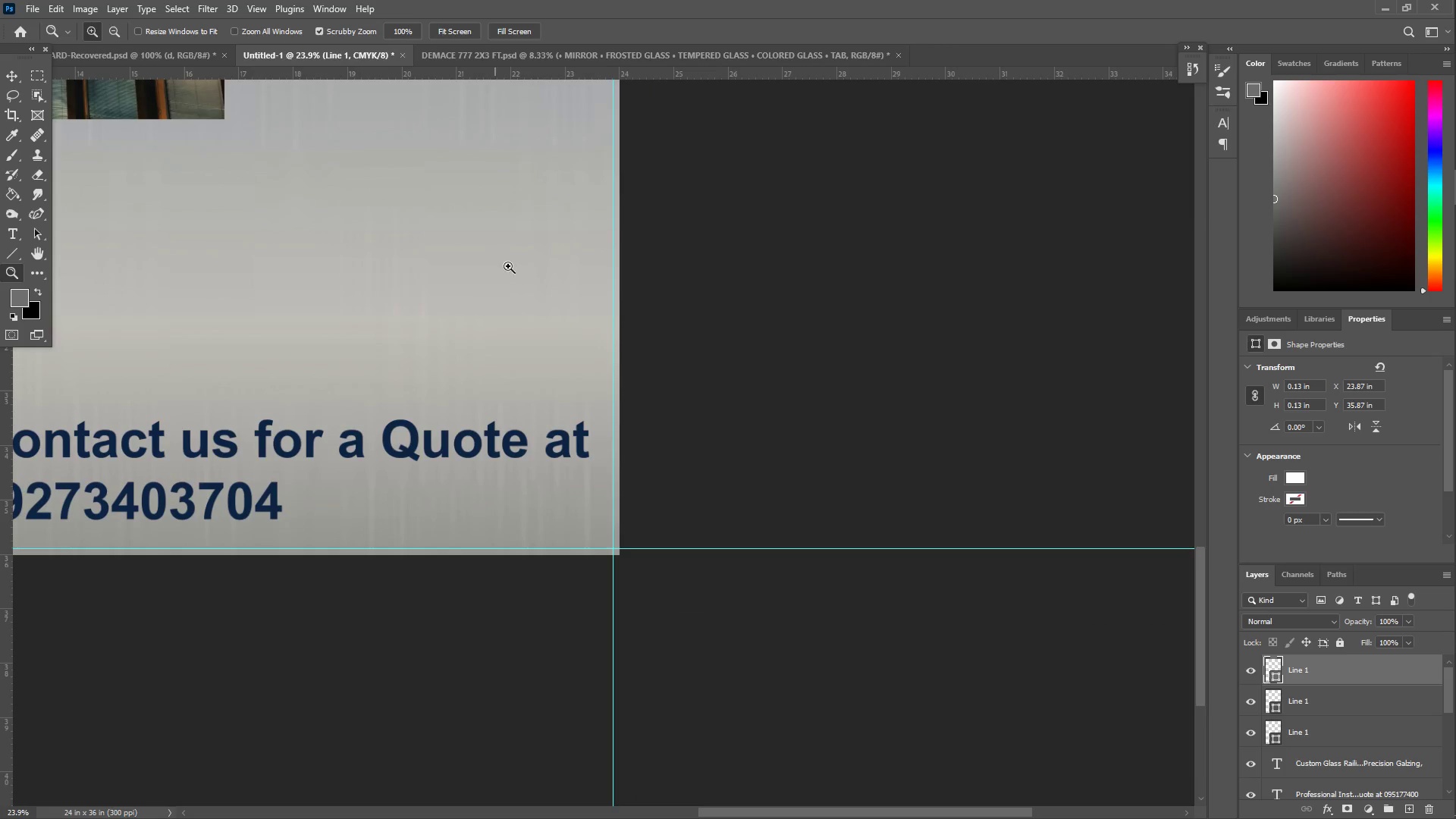 
left_click_drag(start_coordinate=[457, 249], to_coordinate=[513, 703])
 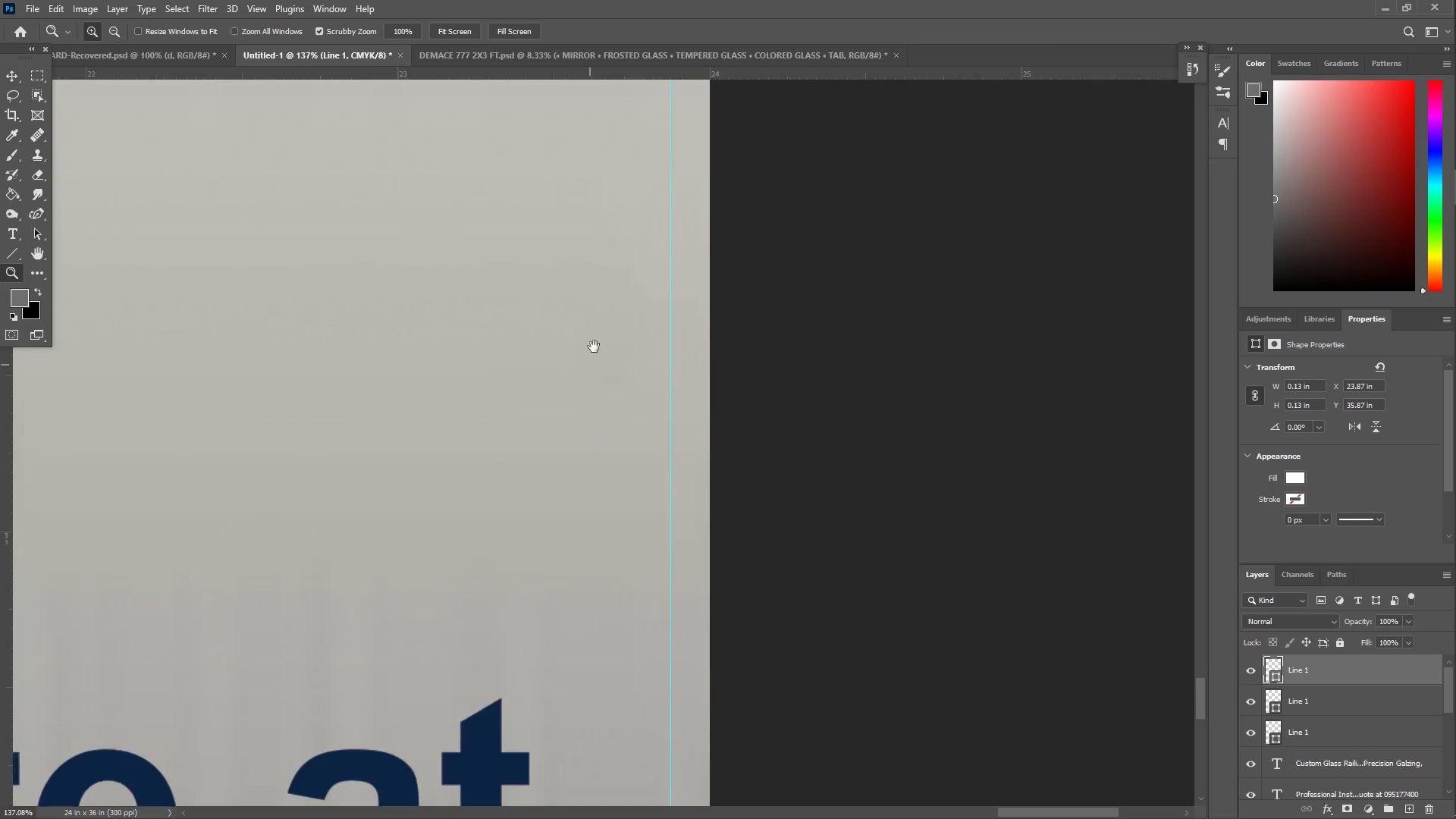 
left_click_drag(start_coordinate=[595, 320], to_coordinate=[454, 310])
 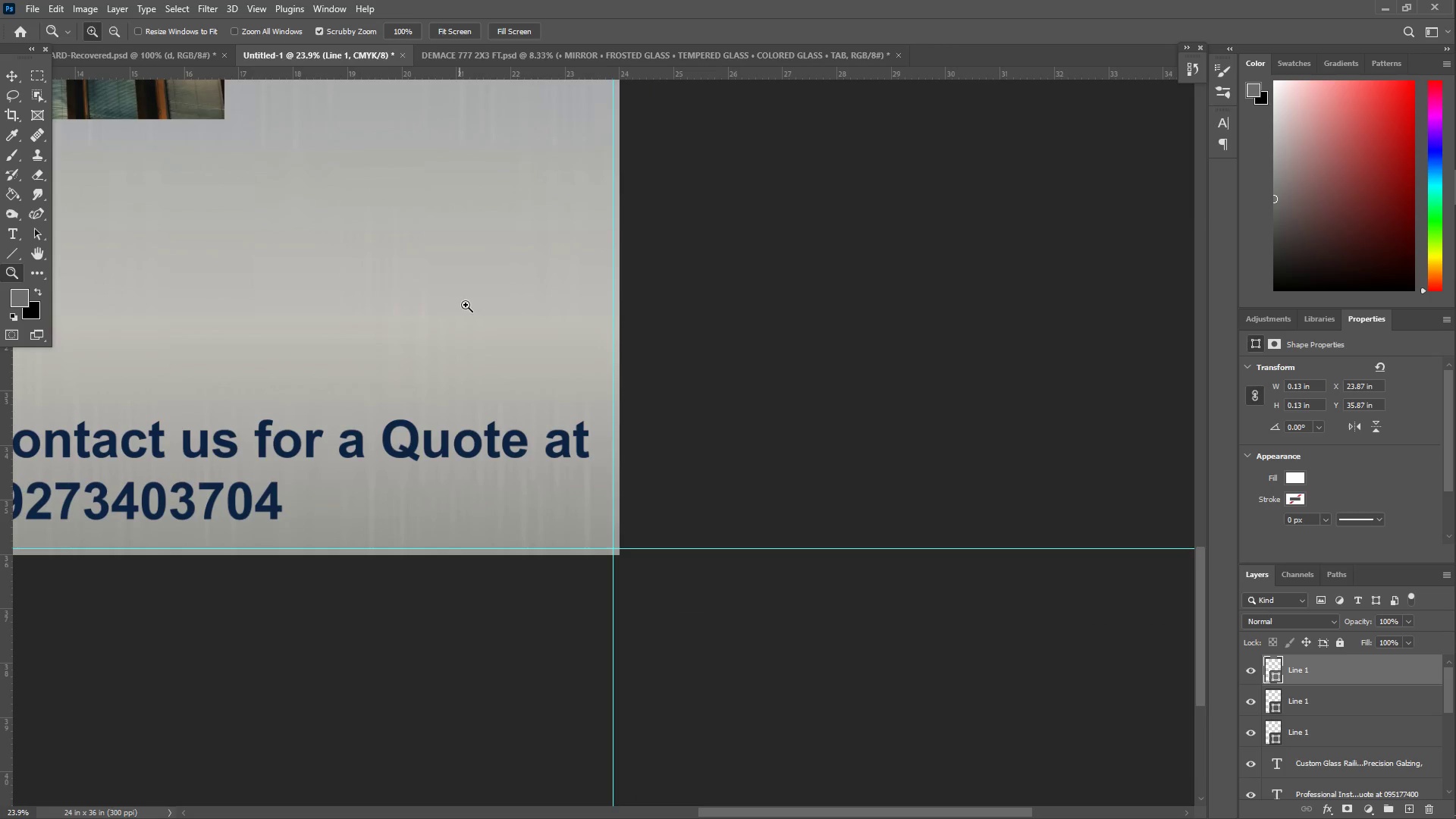 
hold_key(key=Space, duration=1.47)
 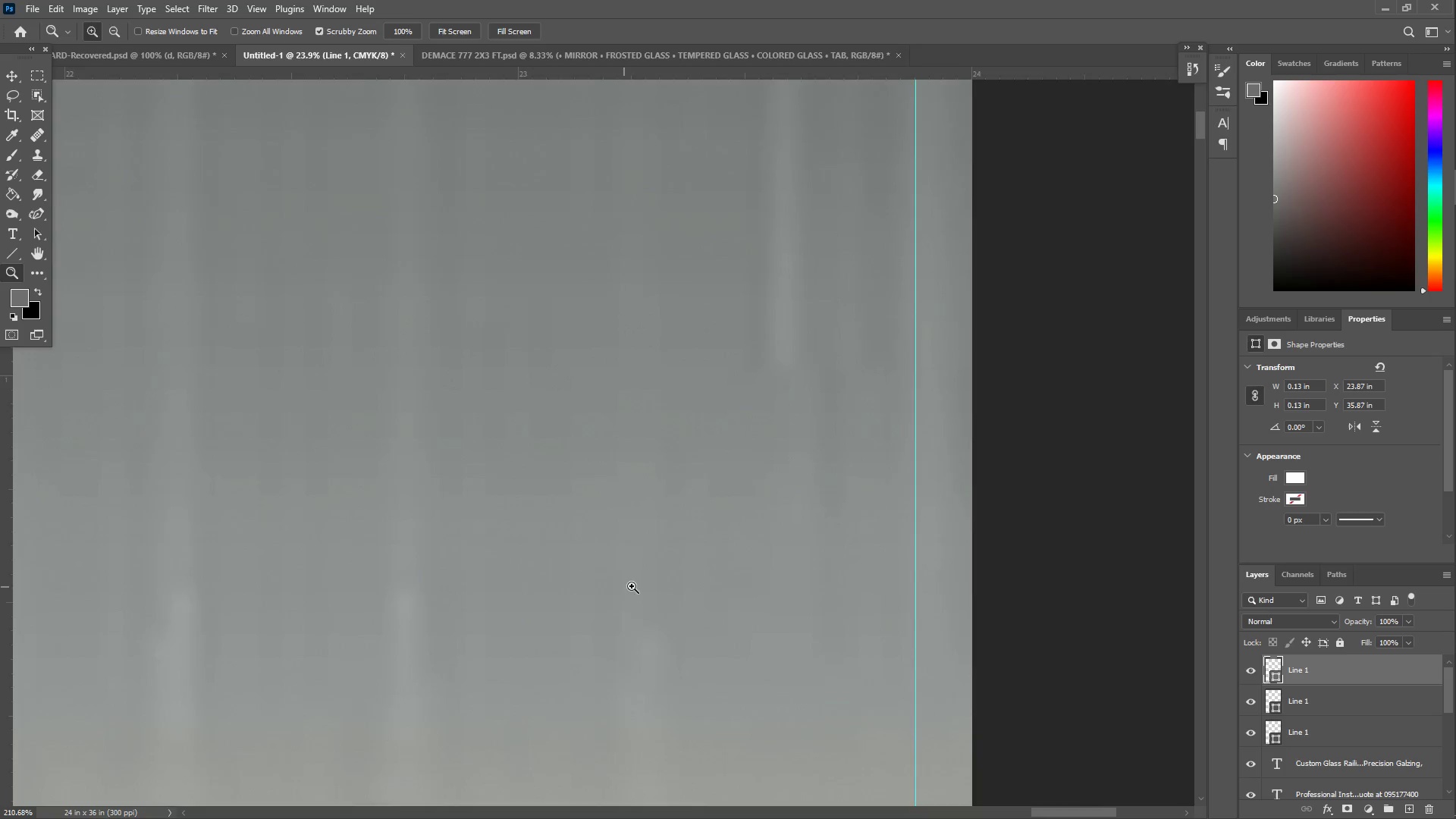 
left_click_drag(start_coordinate=[567, 161], to_coordinate=[551, 661])
 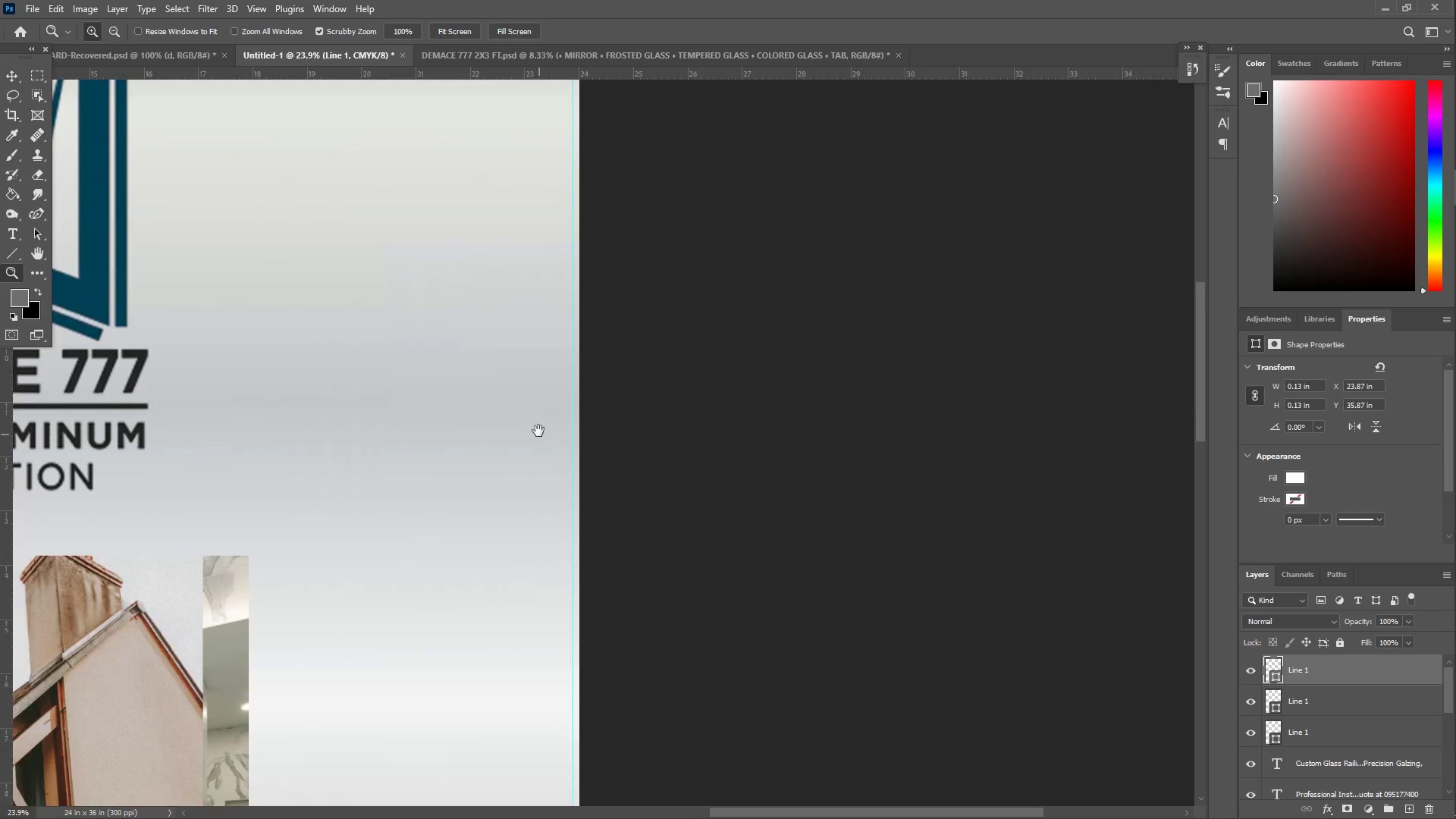 
left_click_drag(start_coordinate=[519, 397], to_coordinate=[507, 673])
 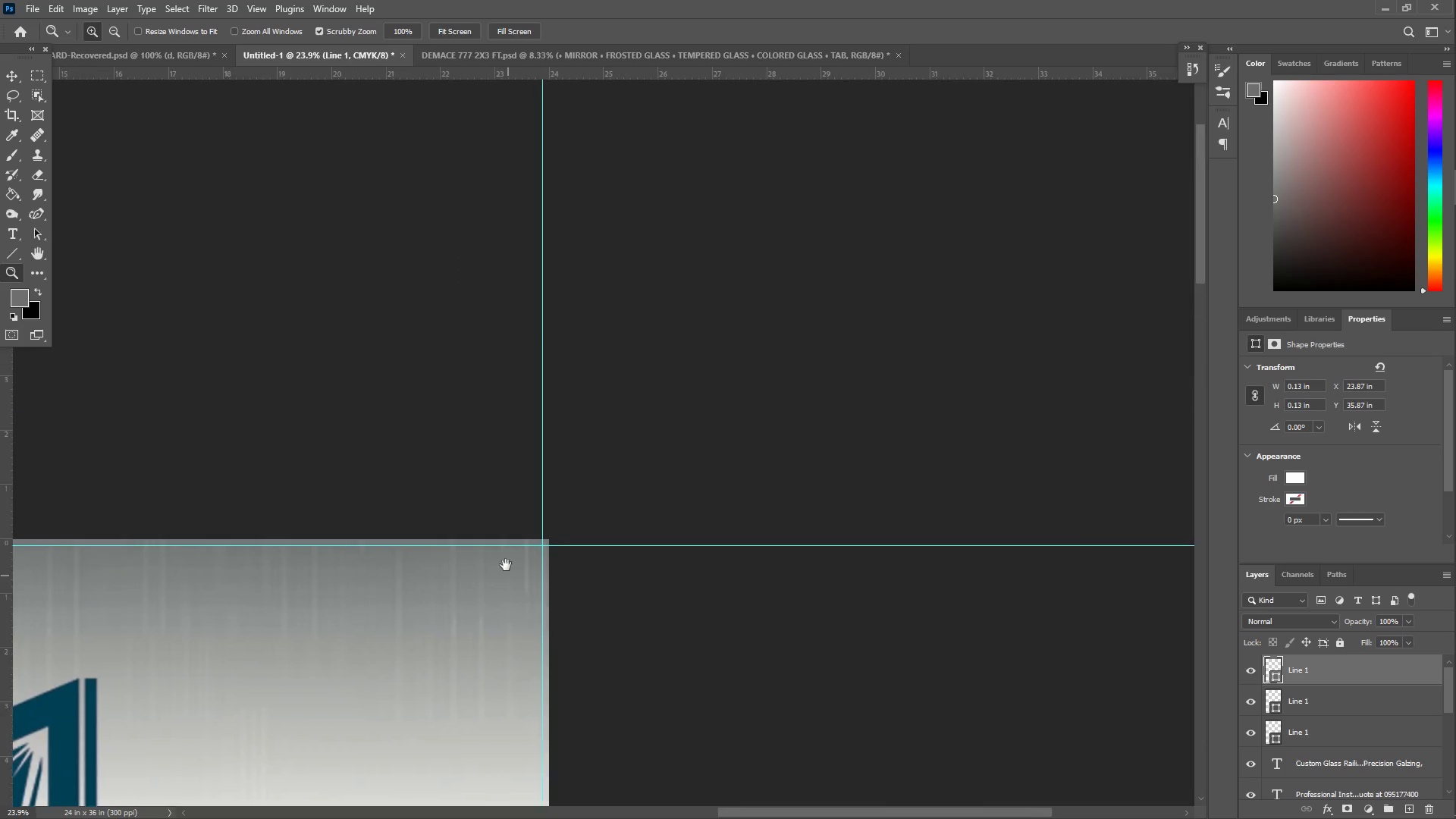 
left_click_drag(start_coordinate=[502, 557], to_coordinate=[513, 466])
 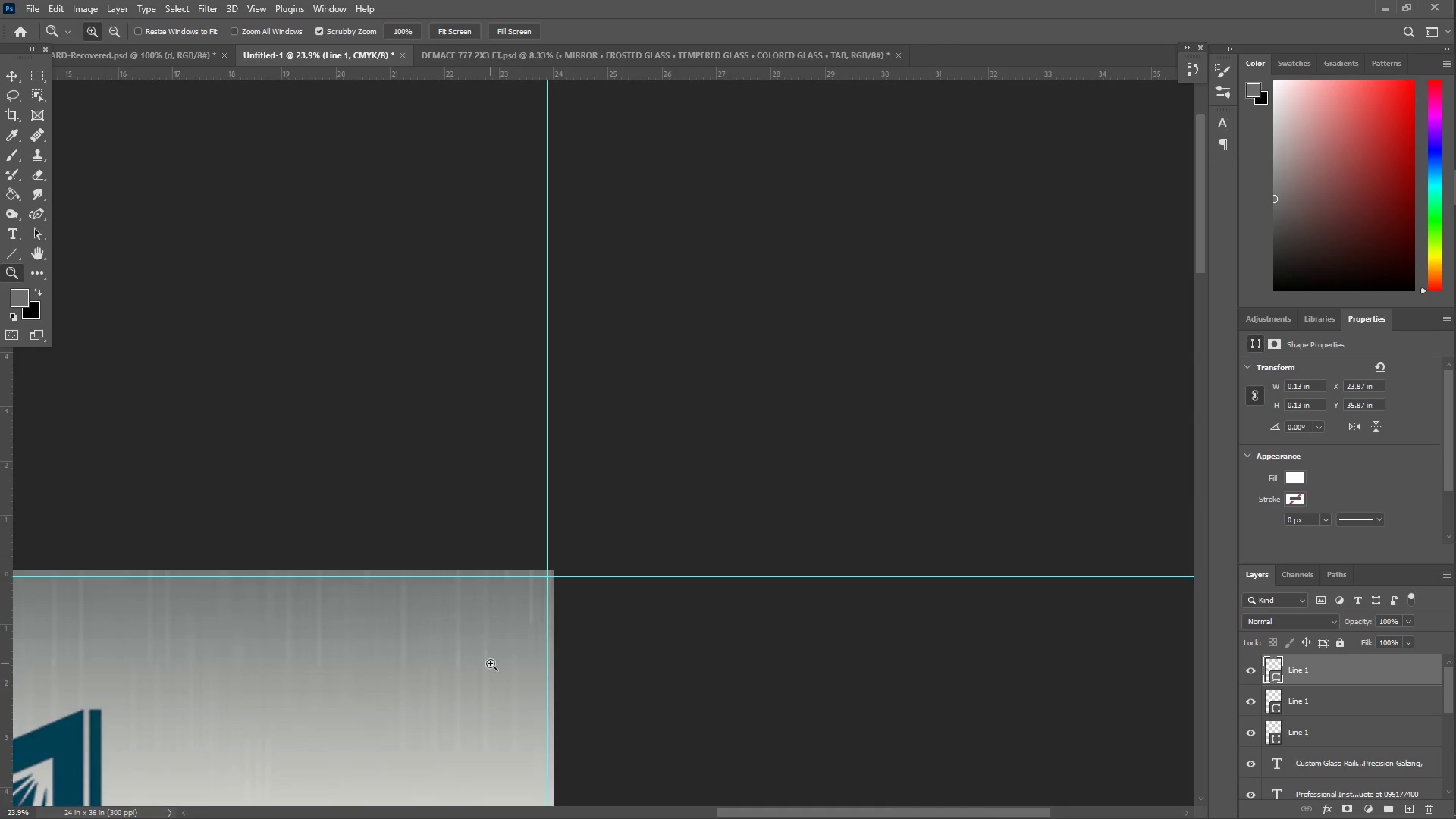 
left_click_drag(start_coordinate=[497, 658], to_coordinate=[635, 585])
 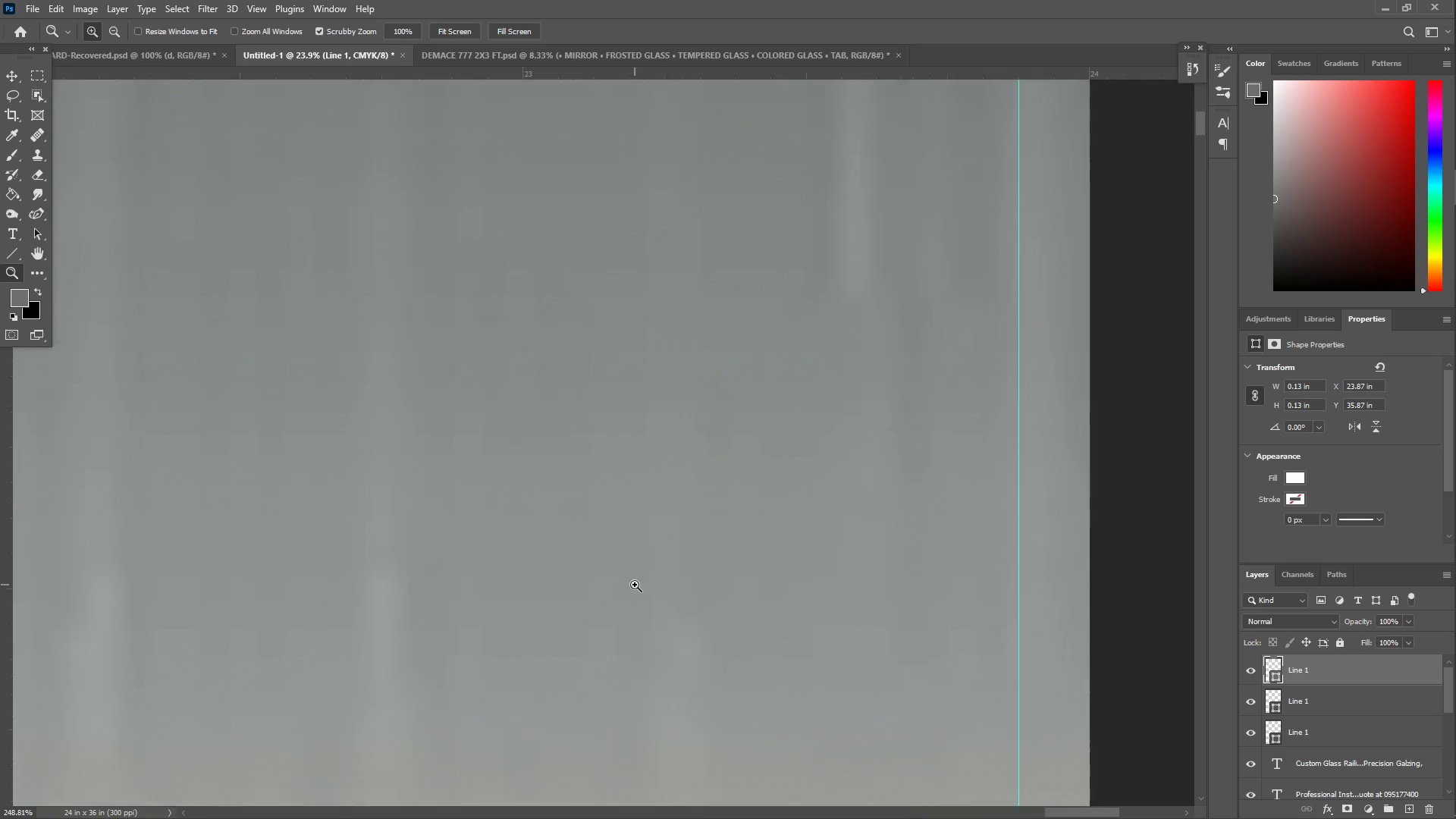 
hold_key(key=Space, duration=0.94)
 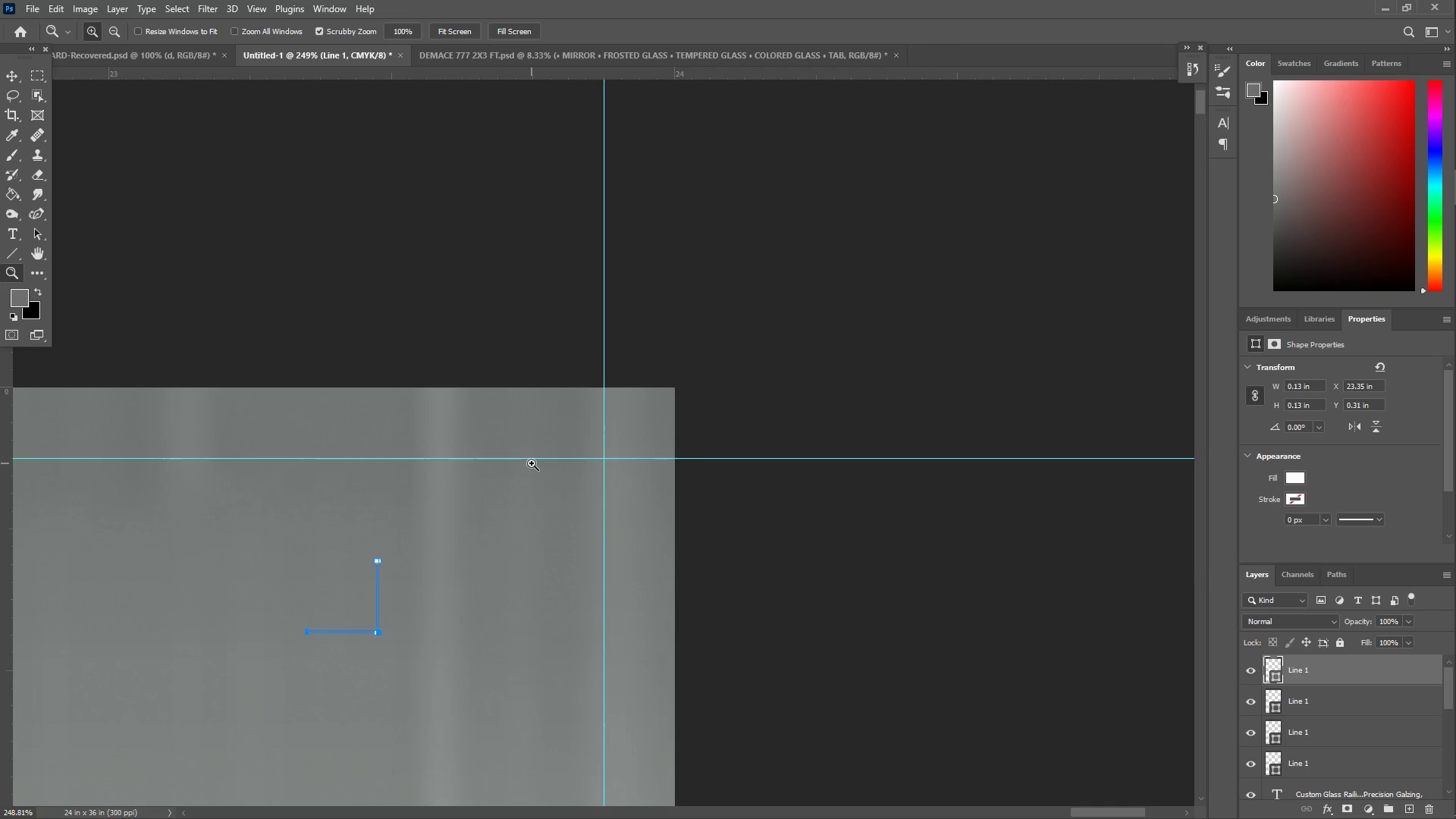 
left_click_drag(start_coordinate=[703, 331], to_coordinate=[366, 755])
 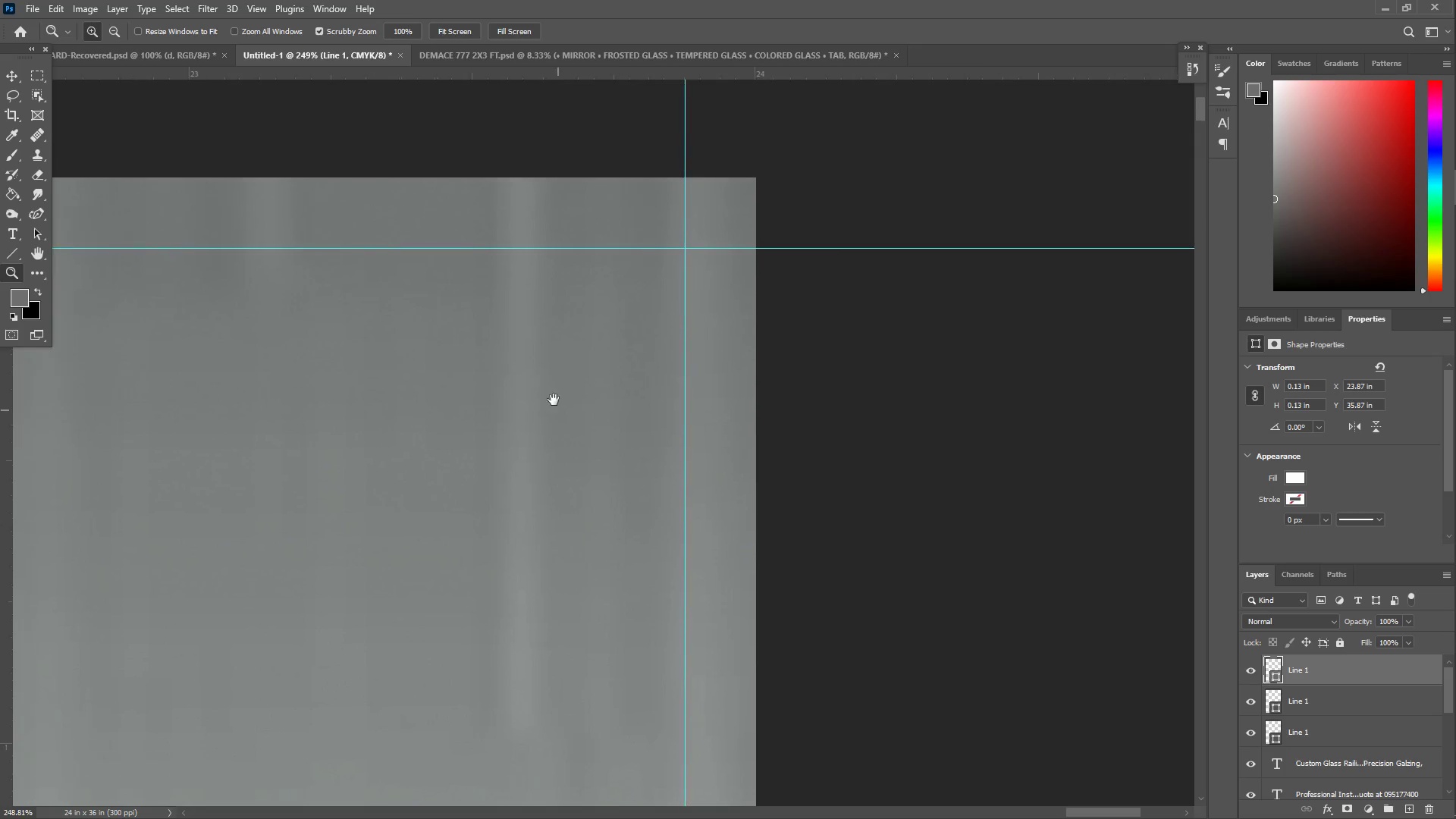 
left_click_drag(start_coordinate=[551, 392], to_coordinate=[484, 566])
 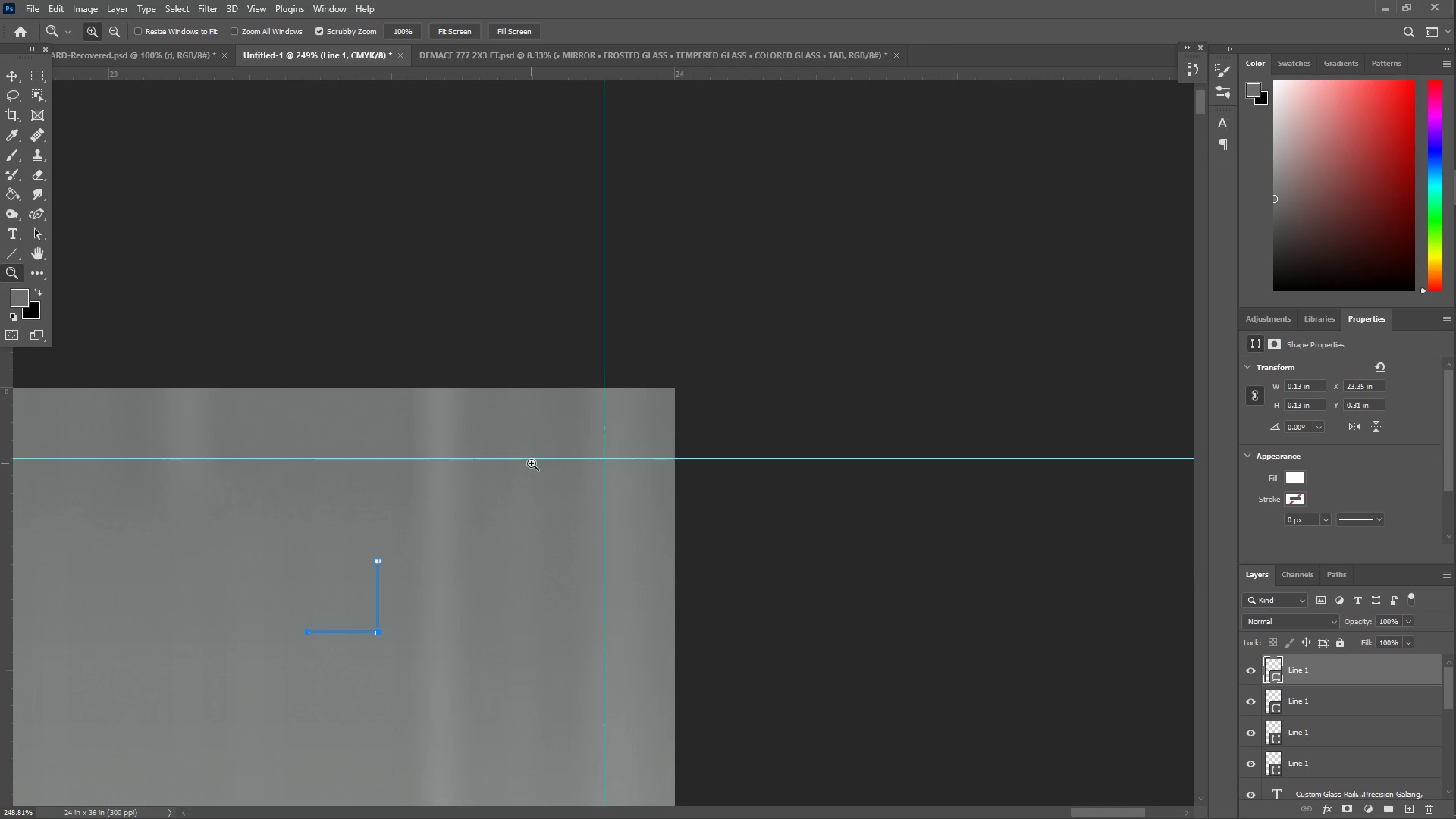 
hold_key(key=Space, duration=15.22)
 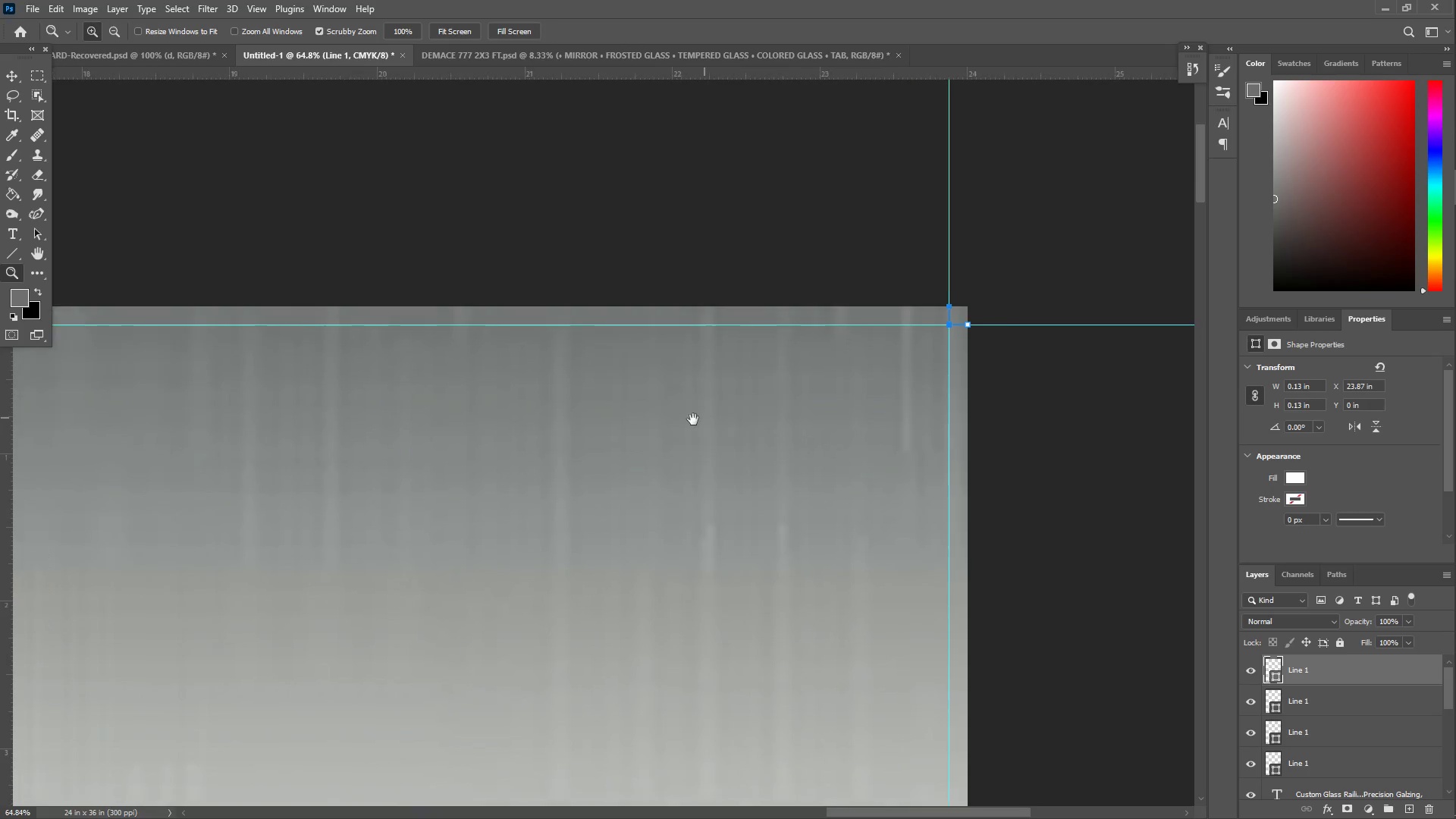 
key(Control+ControlLeft)
 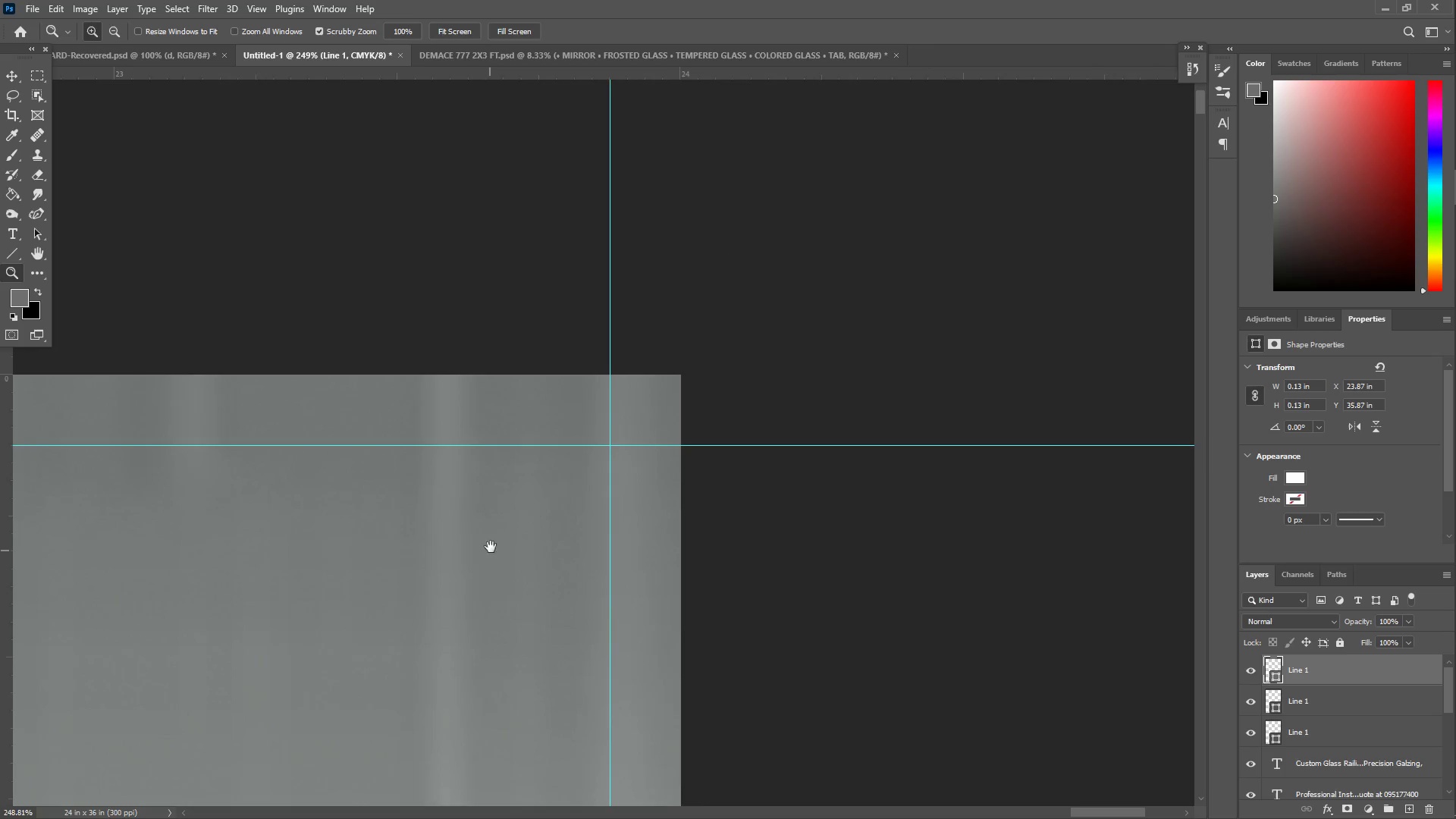 
key(Control+V)
 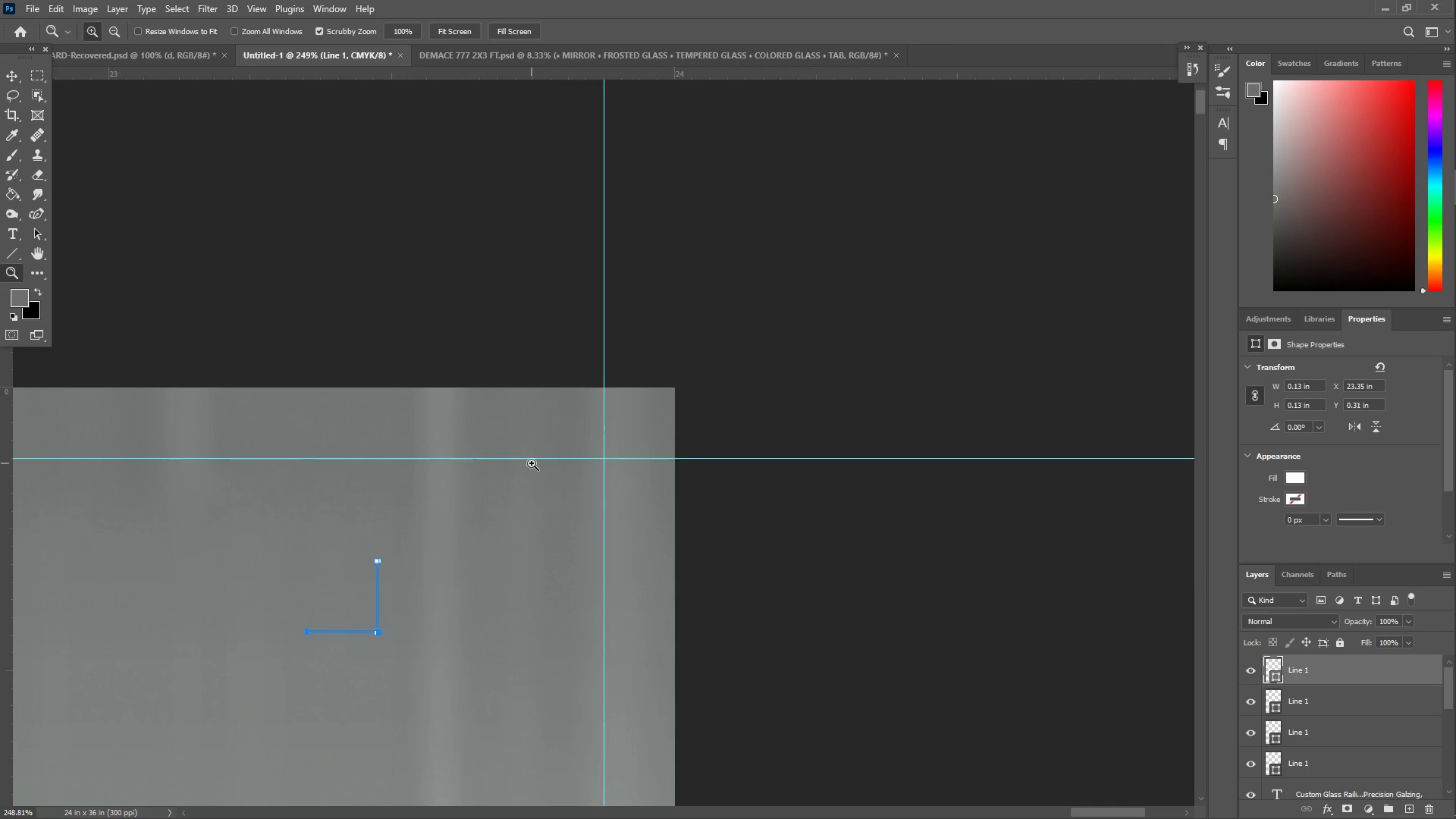 
key(Control+T)
 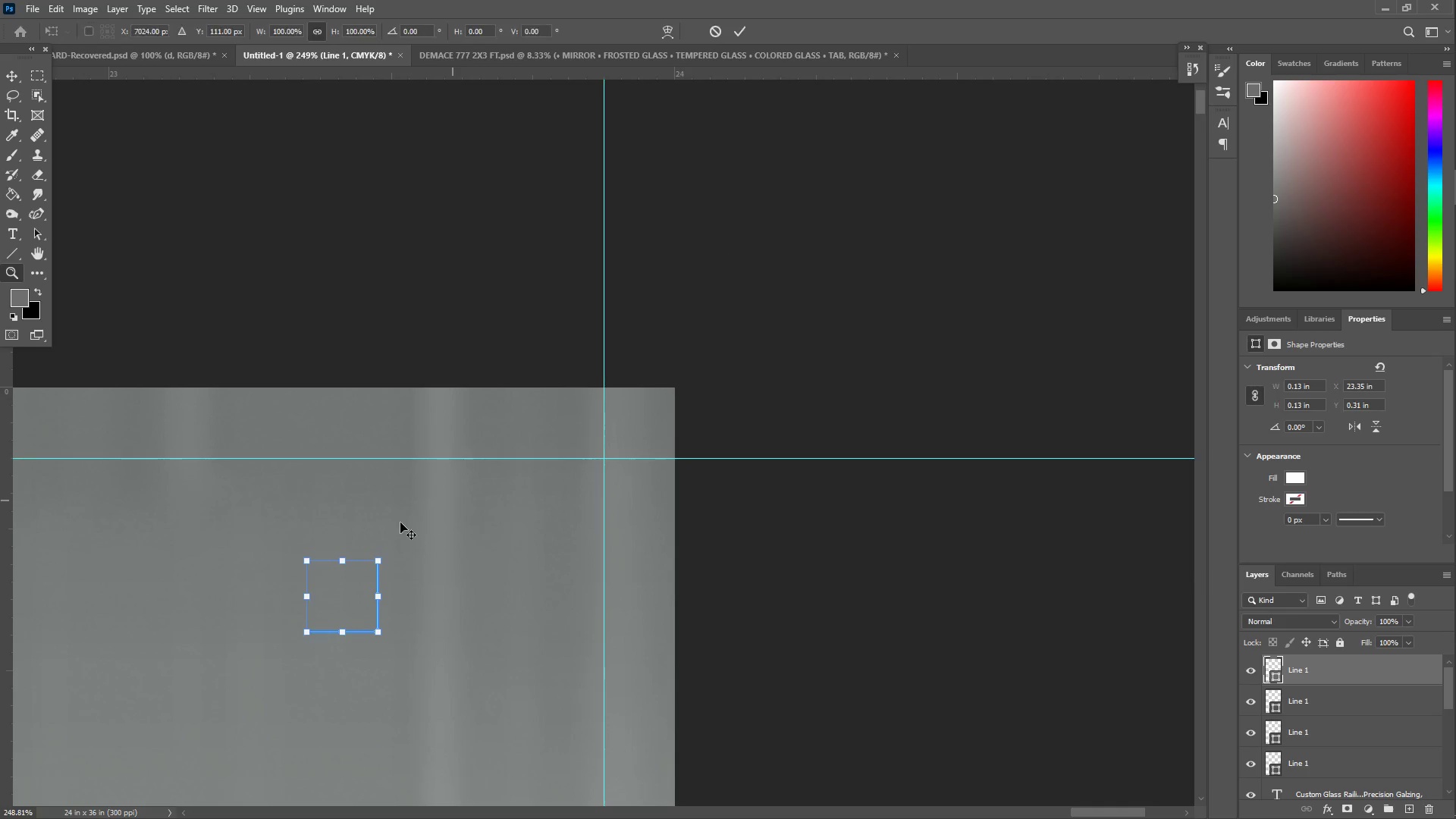 
hold_key(key=ShiftLeft, duration=1.51)
left_click_drag(start_coordinate=[264, 532], to_coordinate=[475, 717])
 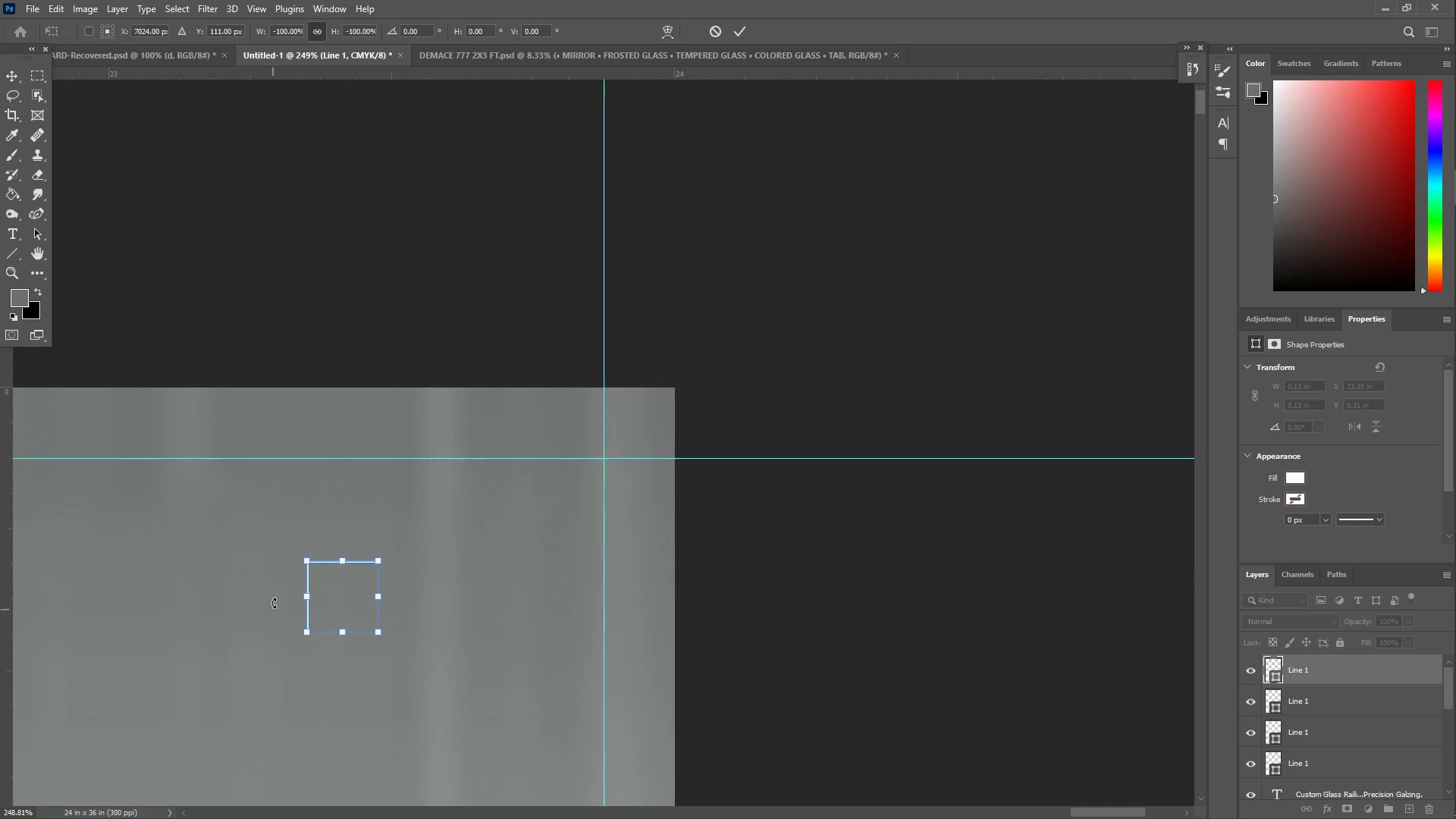 
hold_key(key=ShiftLeft, duration=0.45)
 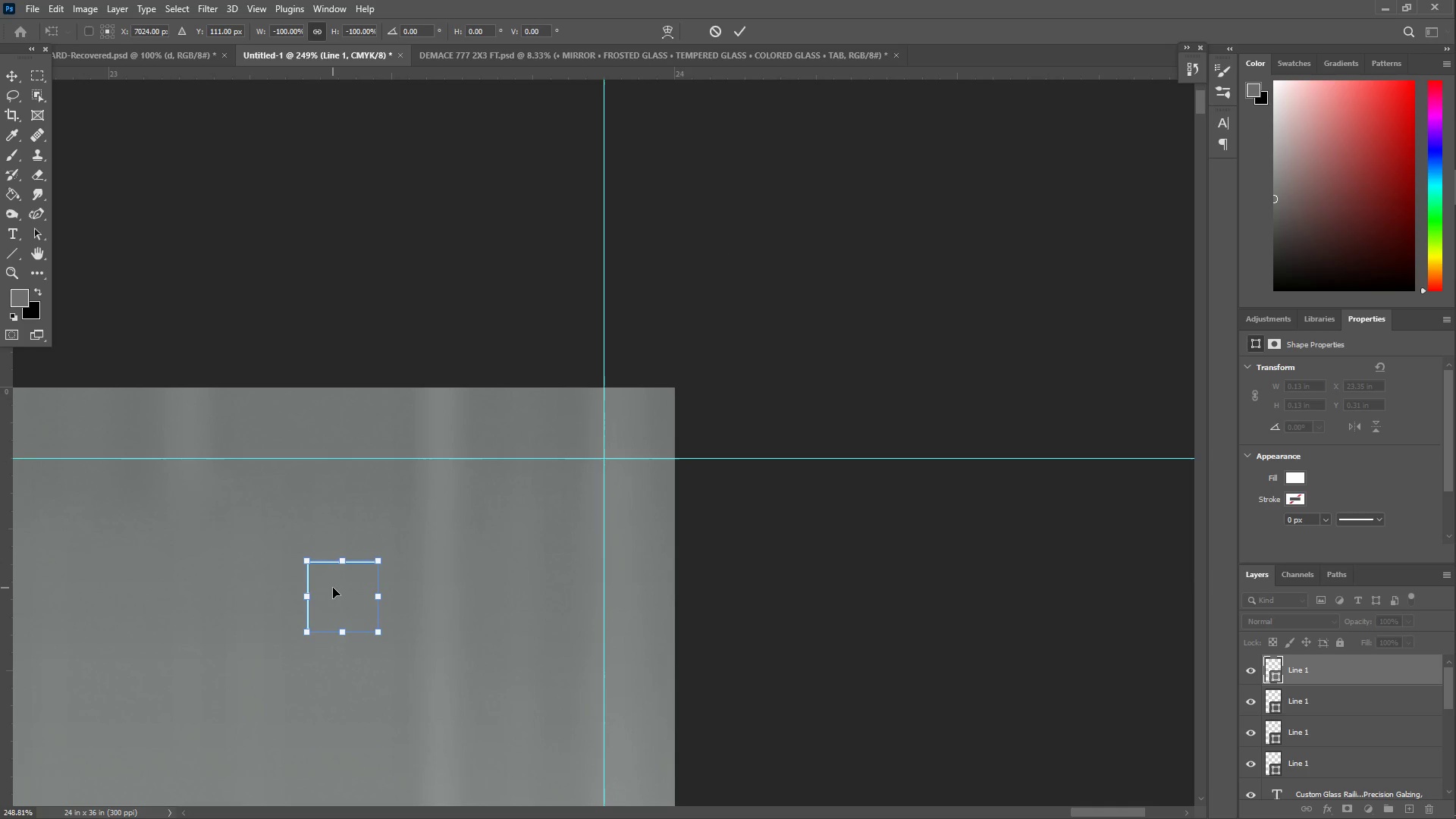 
hold_key(key=ShiftLeft, duration=1.42)
left_click_drag(start_coordinate=[273, 524], to_coordinate=[290, 692])
 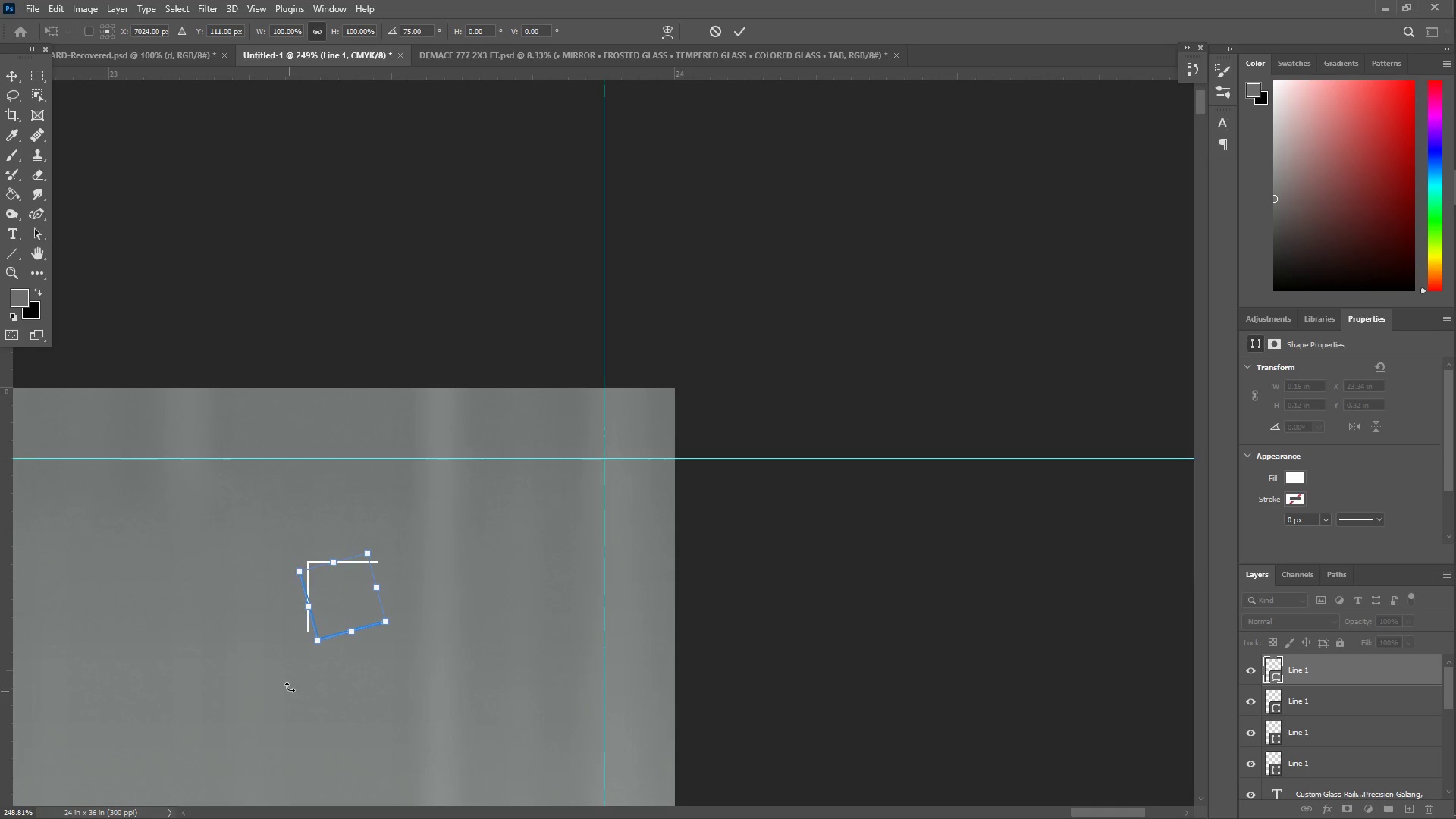 
hold_key(key=ShiftLeft, duration=1.58)
left_click_drag(start_coordinate=[341, 595], to_coordinate=[630, 421])
 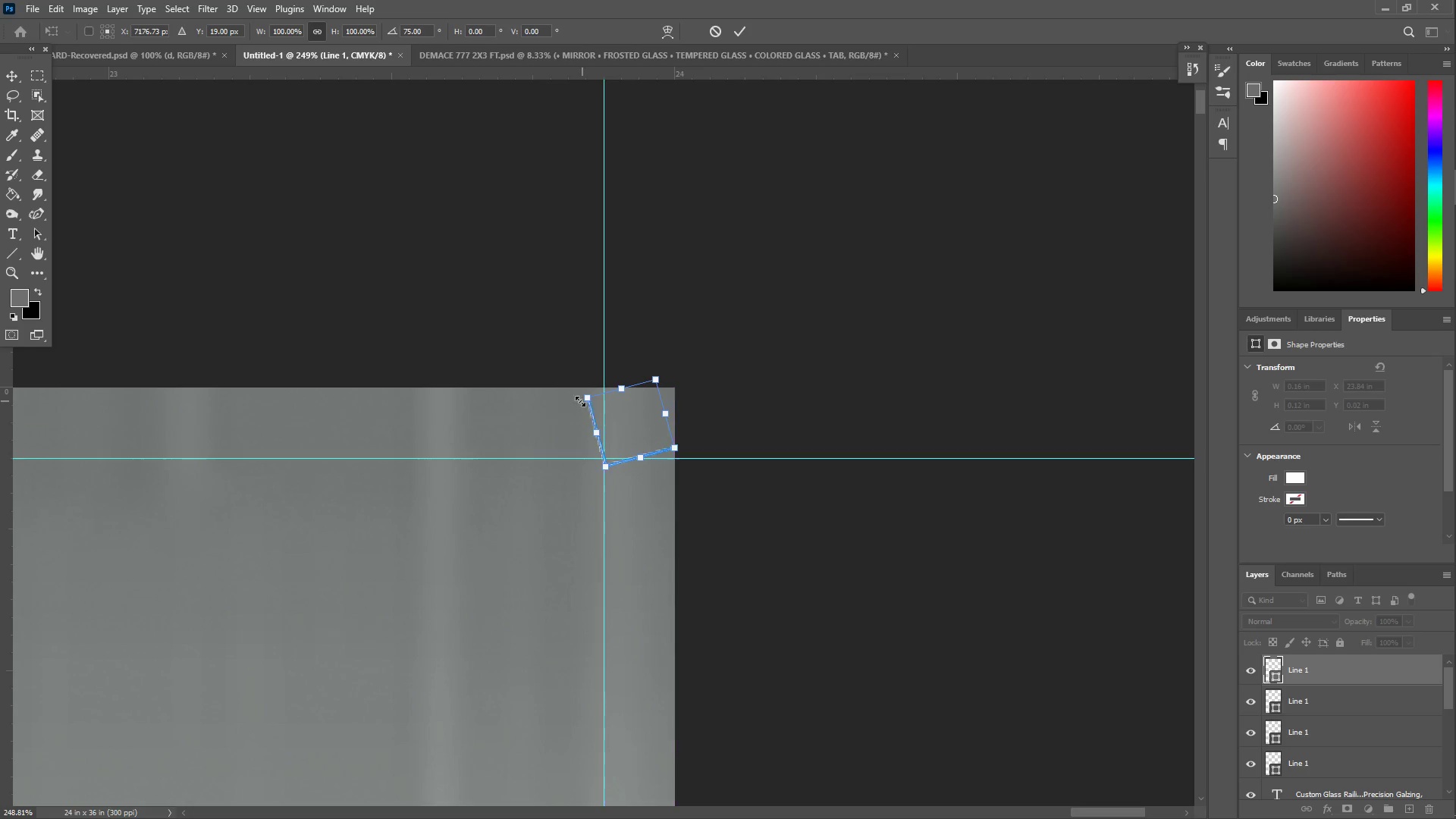 
key(Control+T)
 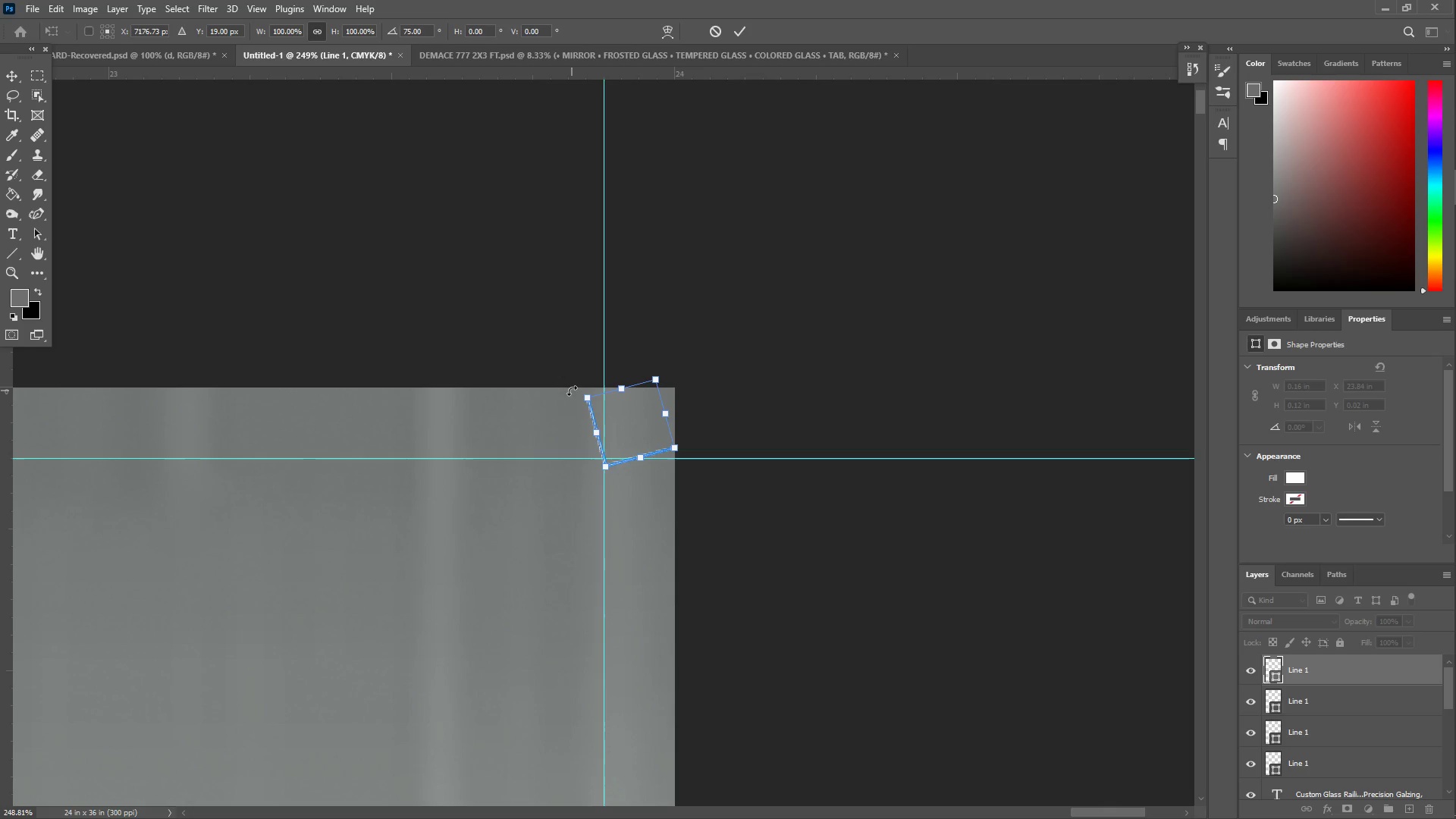 
hold_key(key=ShiftLeft, duration=1.06)
left_click_drag(start_coordinate=[572, 391], to_coordinate=[602, 394])
 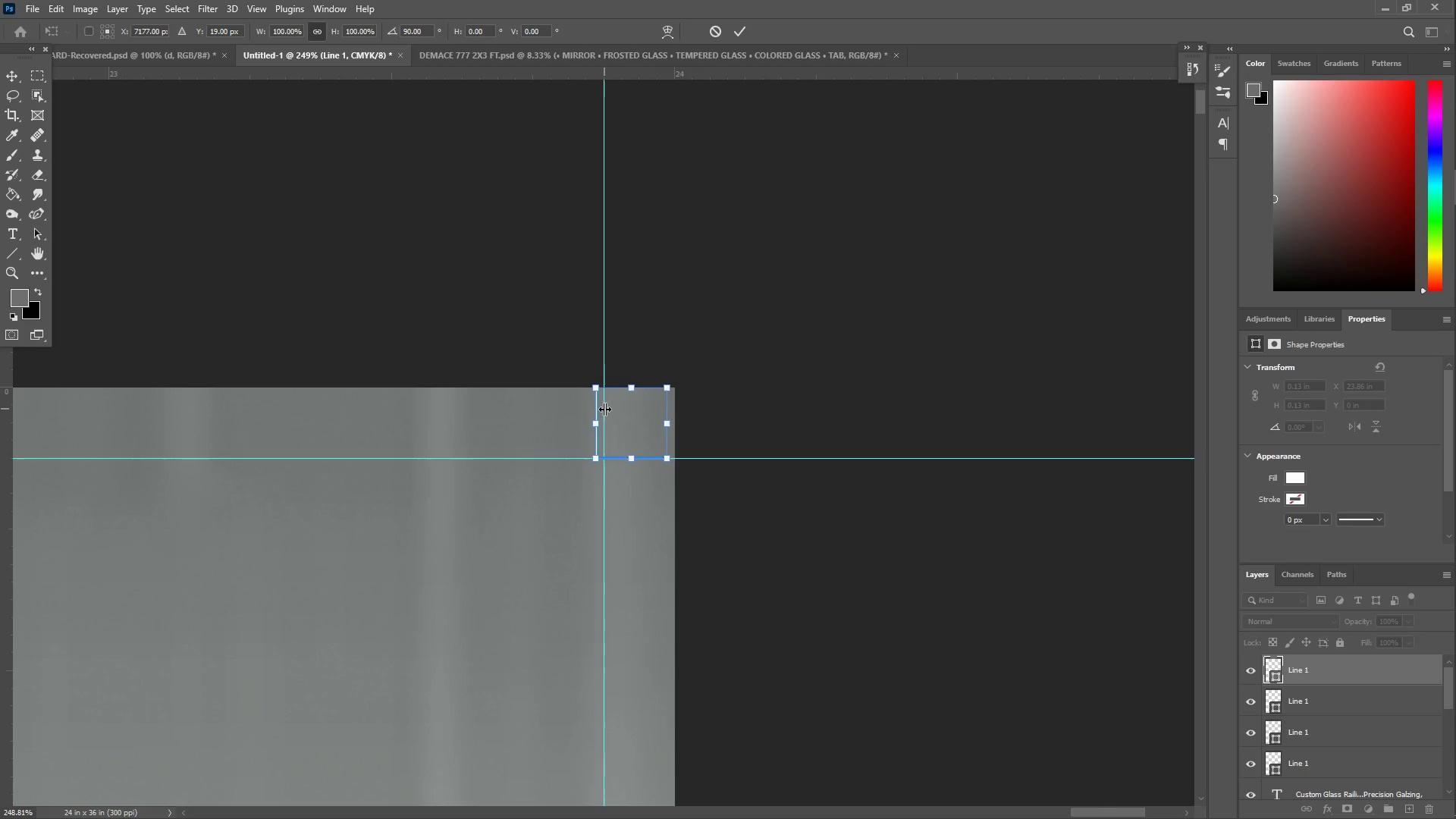 
left_click_drag(start_coordinate=[613, 415], to_coordinate=[620, 418])
 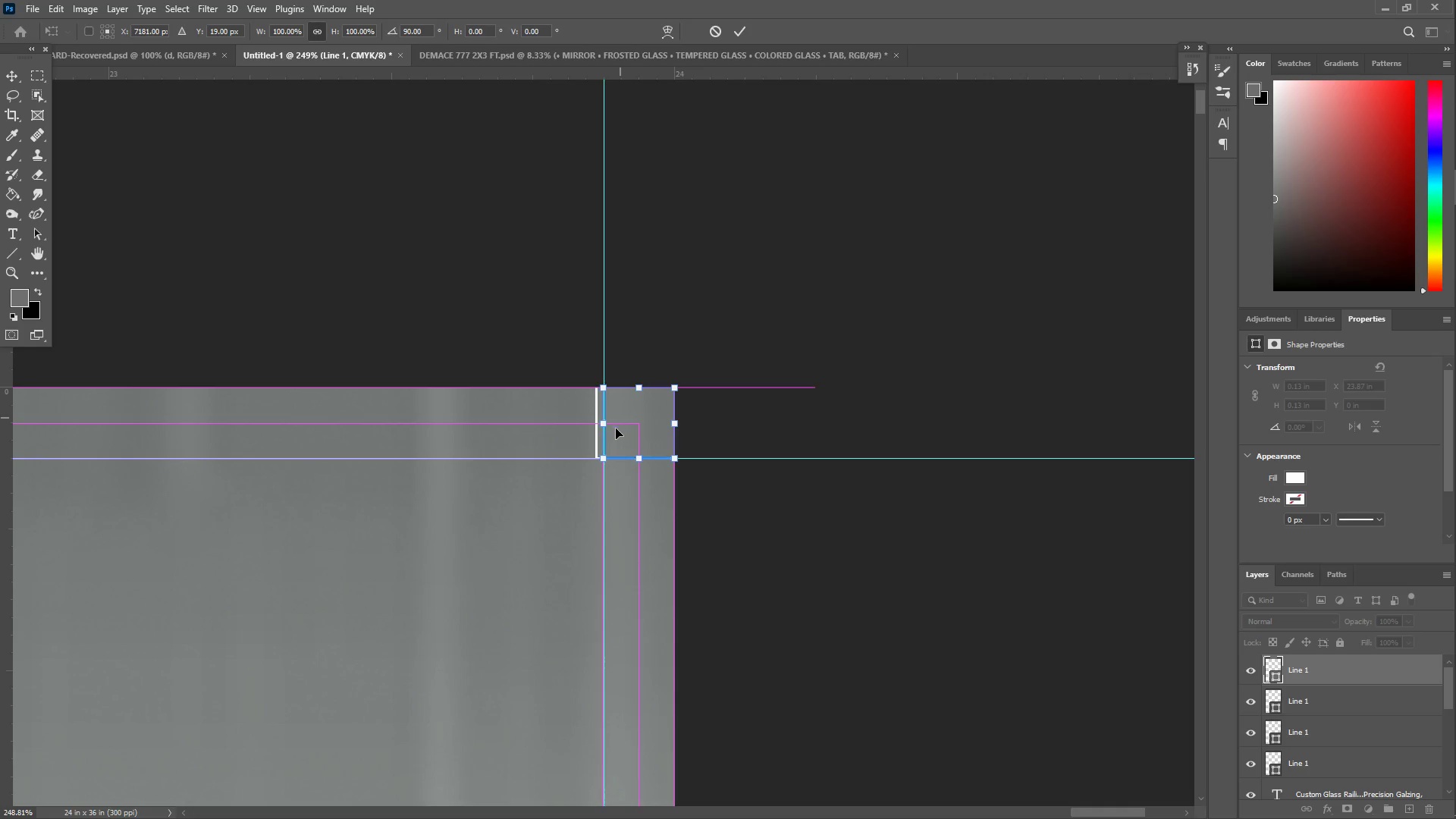 
type(zz)
 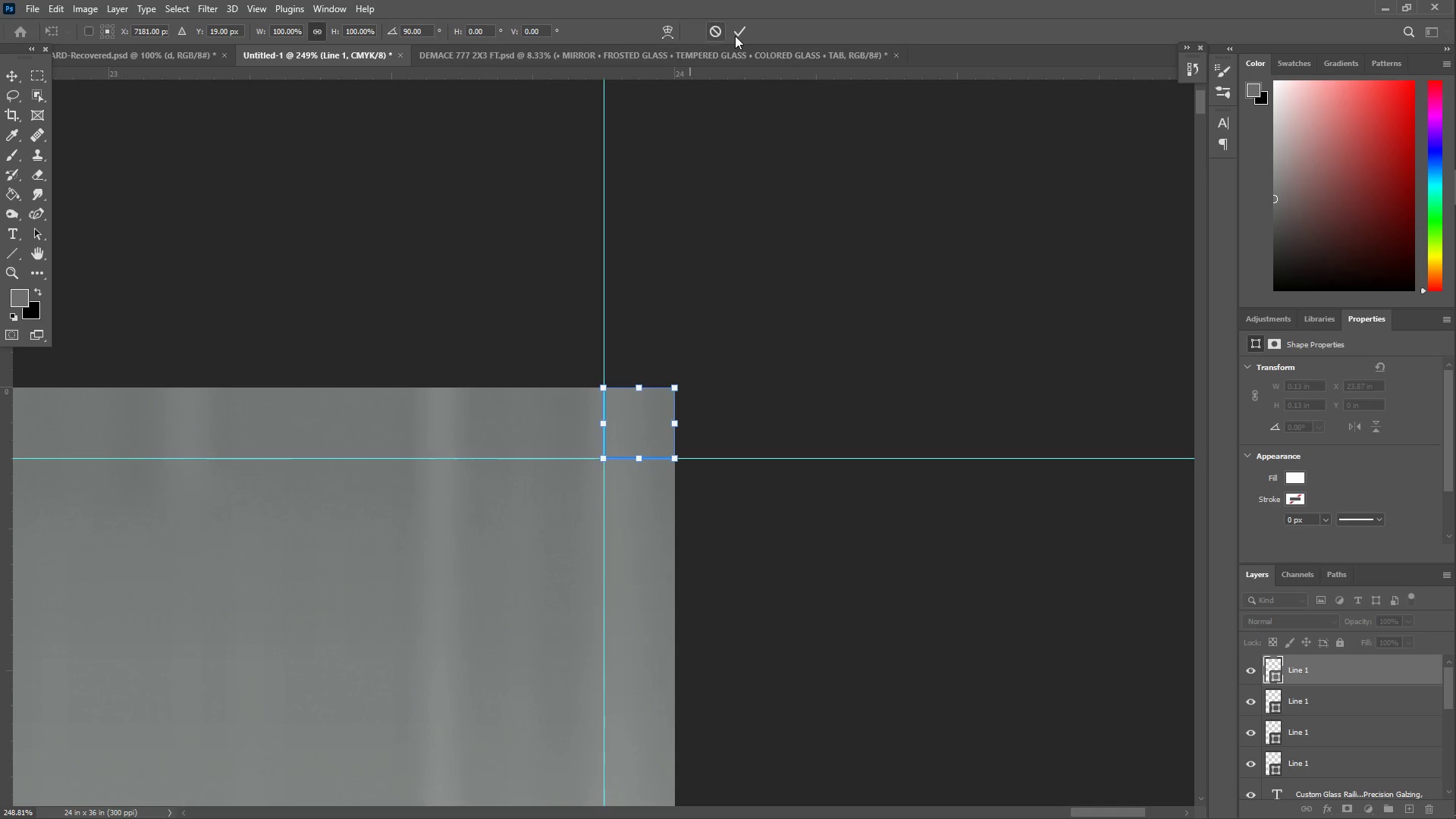 
left_click([739, 30])
 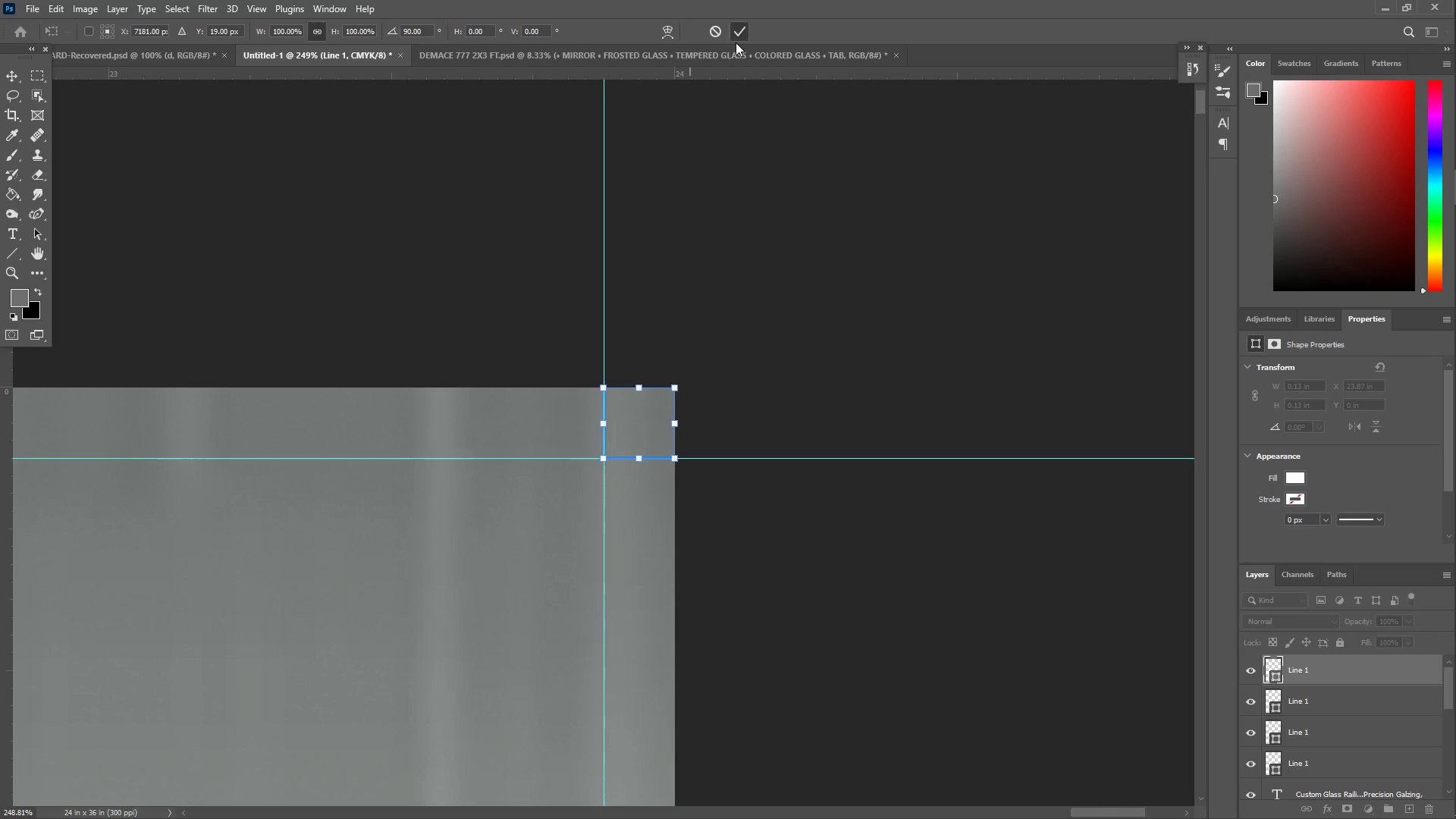 
type(zzzzzzzz)
 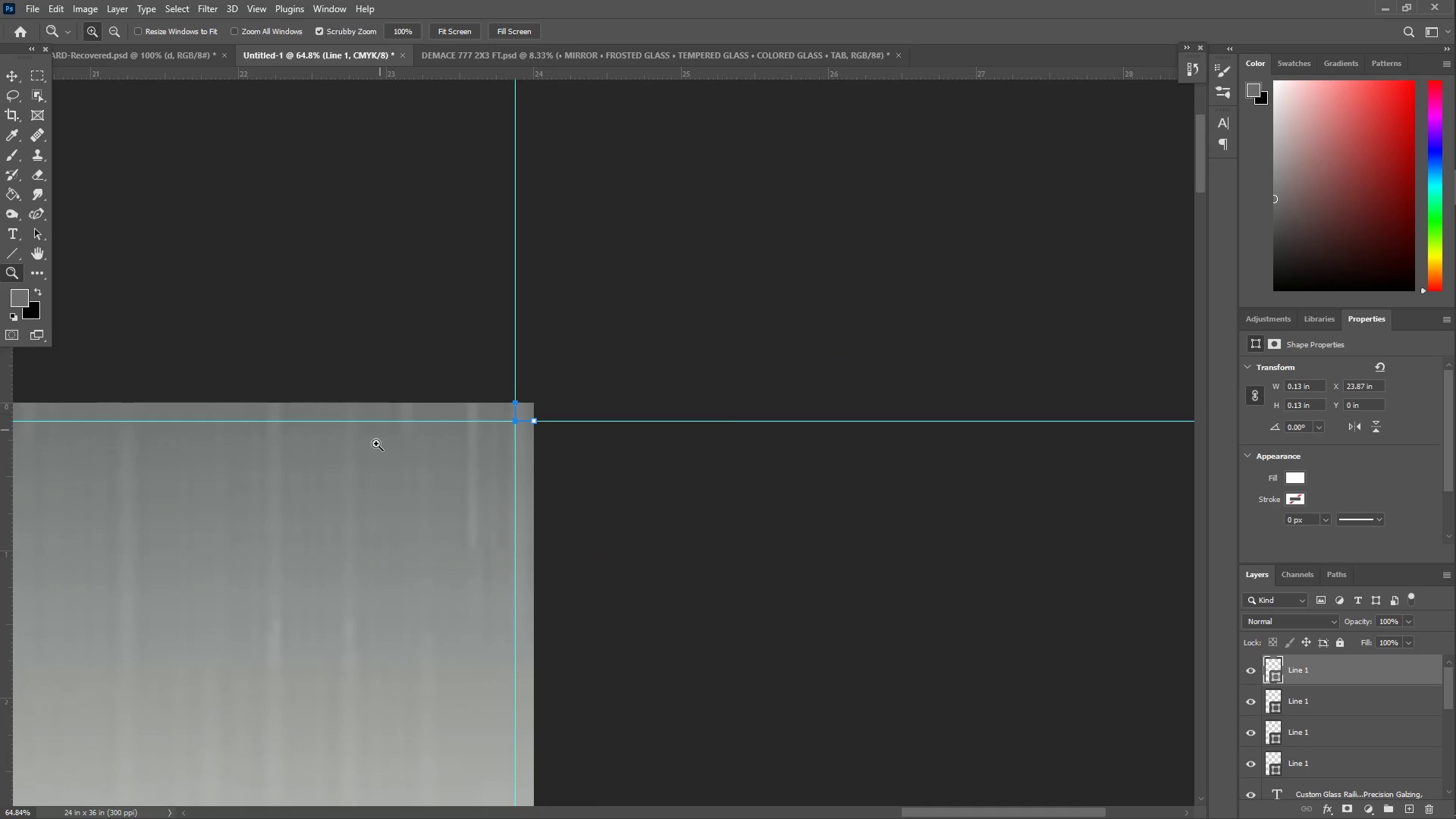 
left_click_drag(start_coordinate=[612, 425], to_coordinate=[708, 380])
 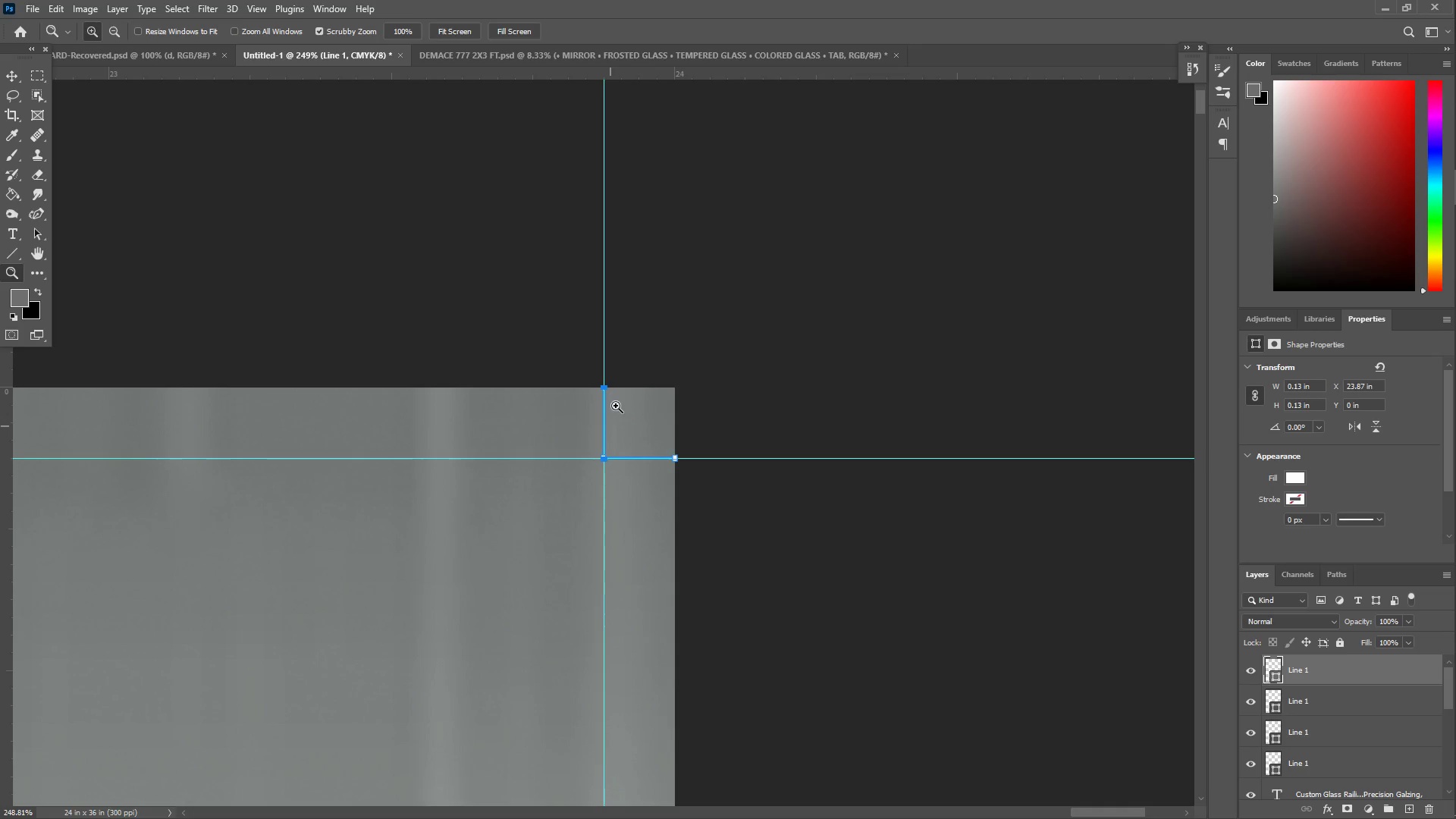 
left_click_drag(start_coordinate=[613, 406], to_coordinate=[664, 384])
 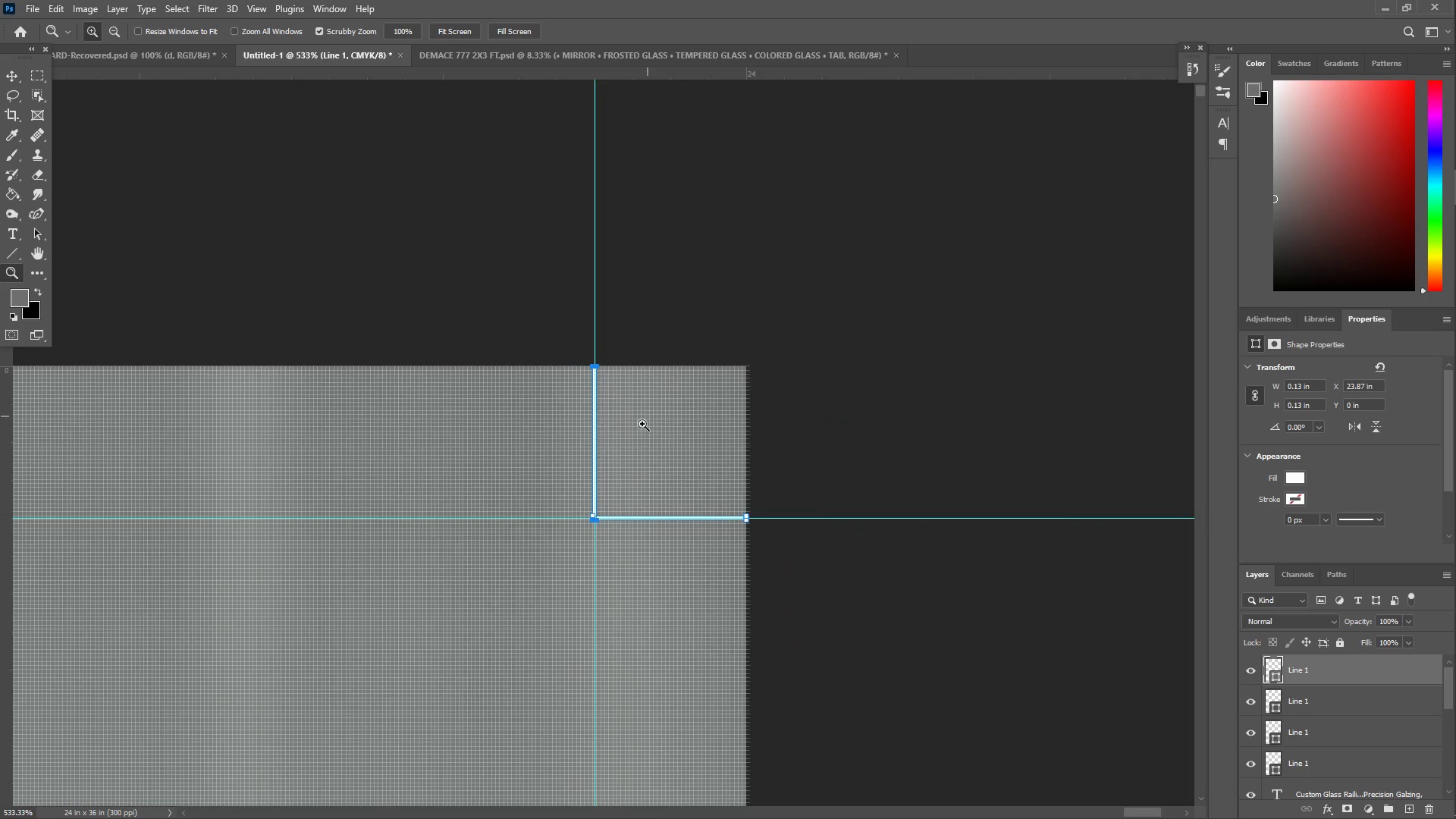 
left_click_drag(start_coordinate=[504, 415], to_coordinate=[380, 415])
 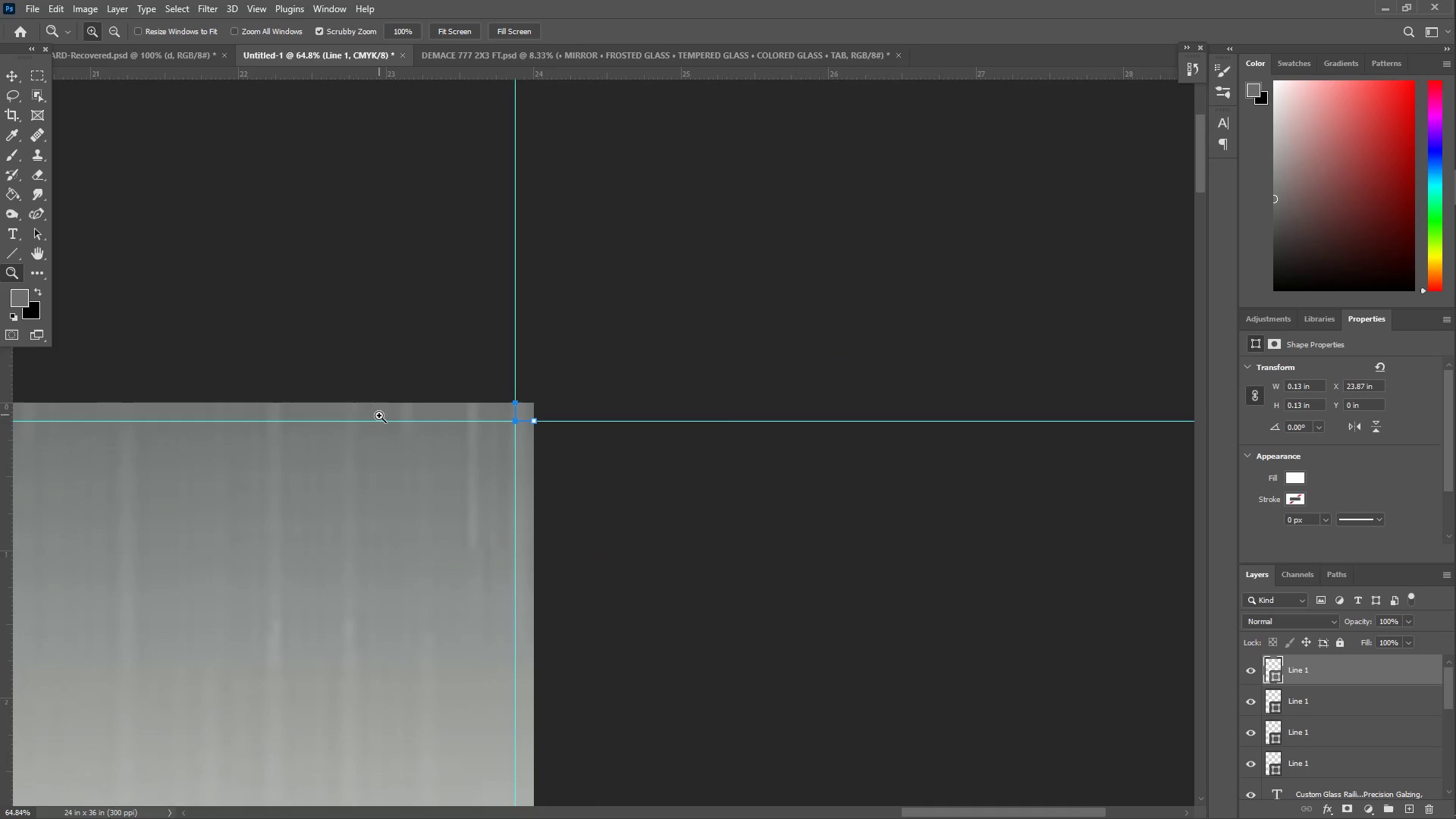 
scroll: coordinate [623, 457], scroll_direction: down, amount: 4.0
 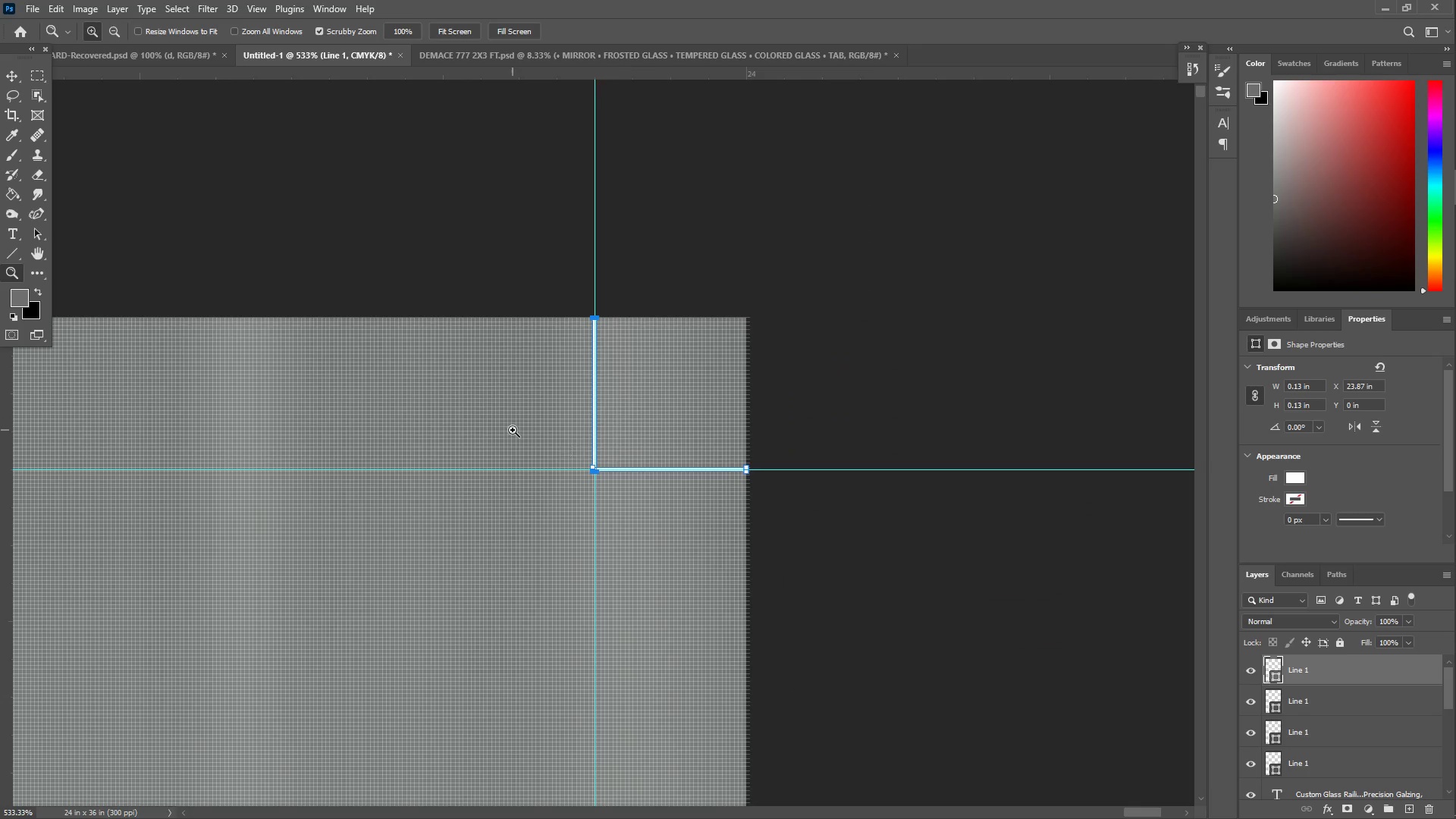 
hold_key(key=Space, duration=0.34)
 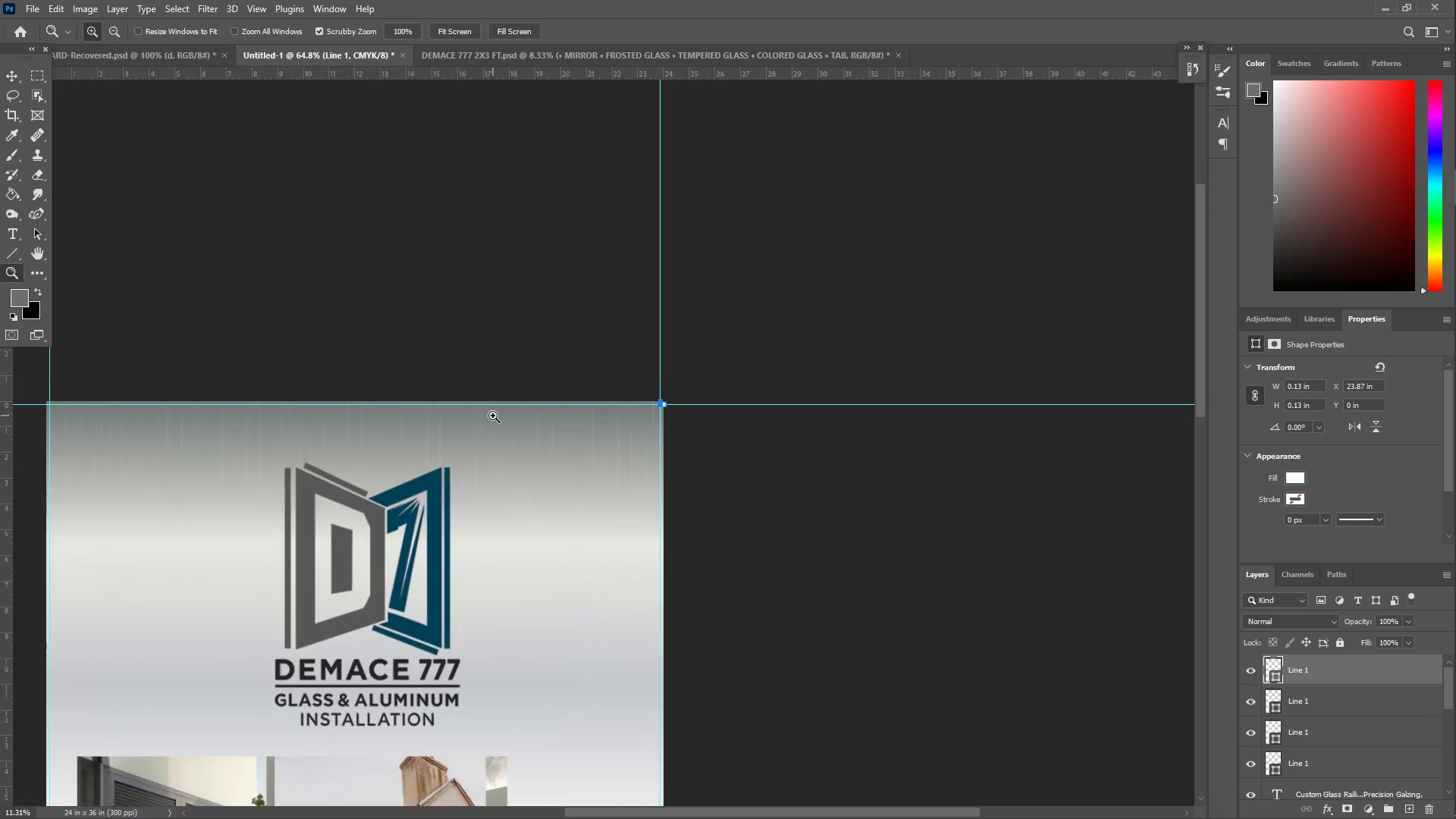 
left_click_drag(start_coordinate=[340, 494], to_coordinate=[738, 411])
 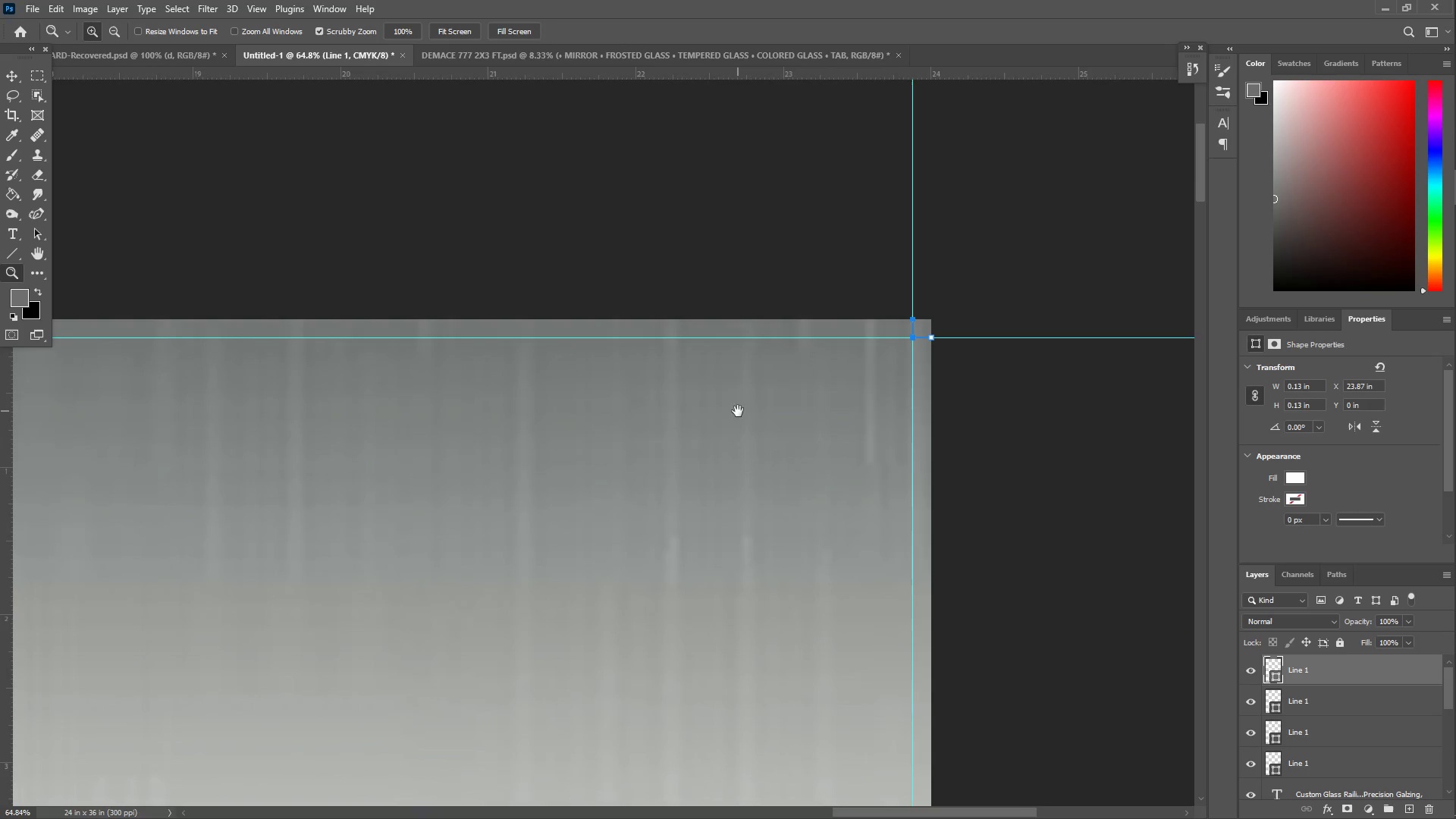 
type(zz)
 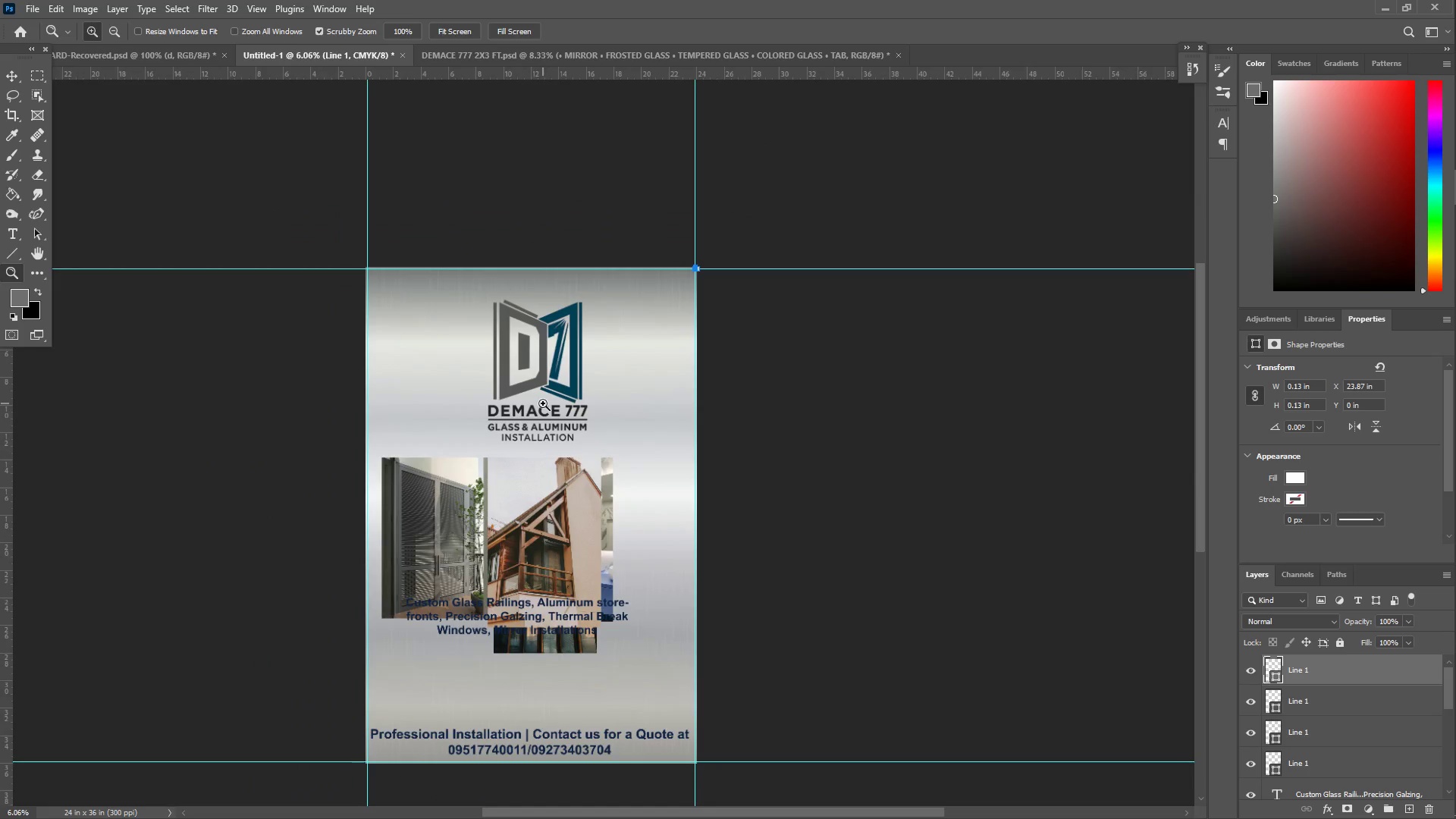 
left_click_drag(start_coordinate=[598, 422], to_coordinate=[493, 416])
 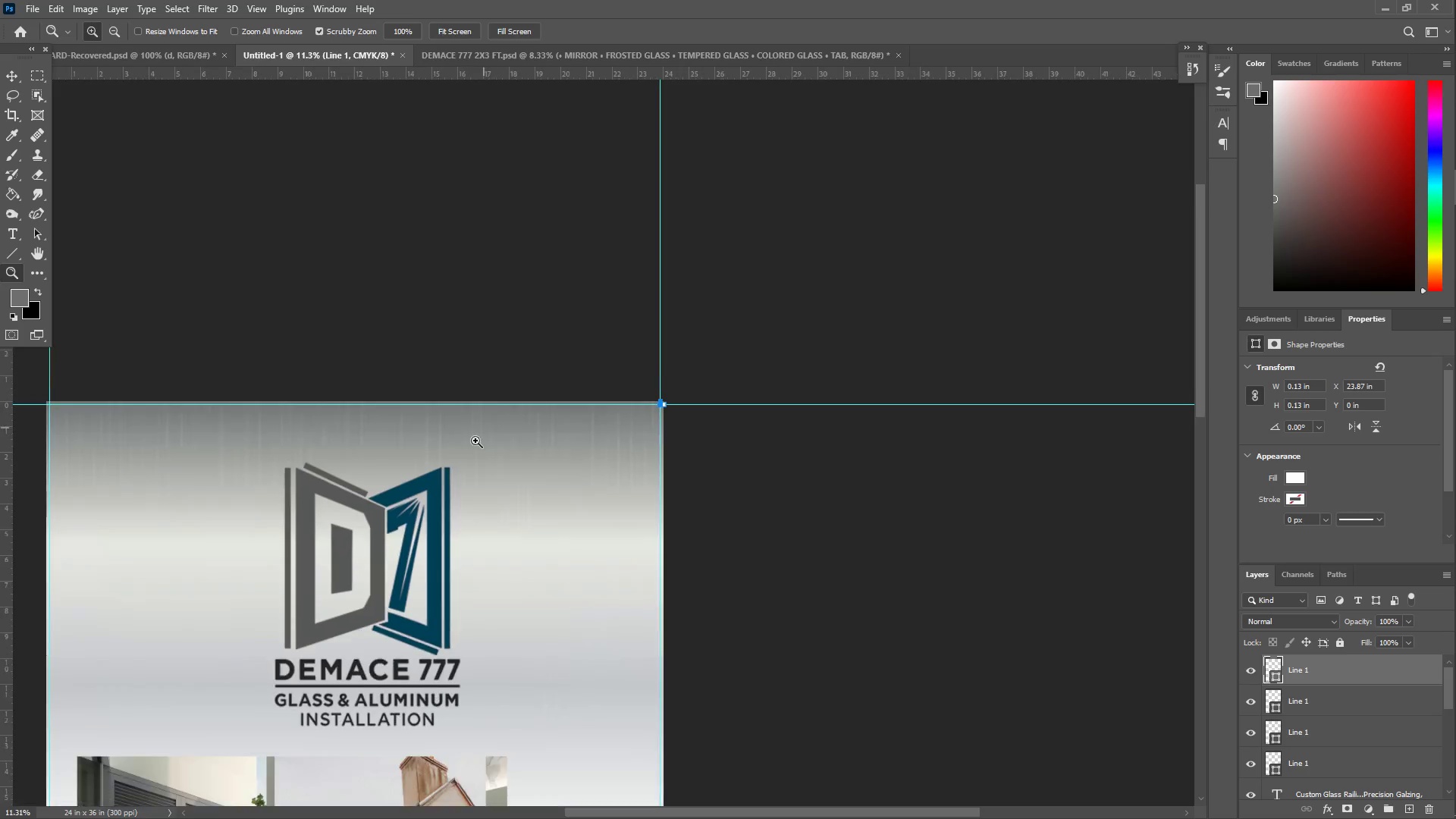 
hold_key(key=Space, duration=0.53)
 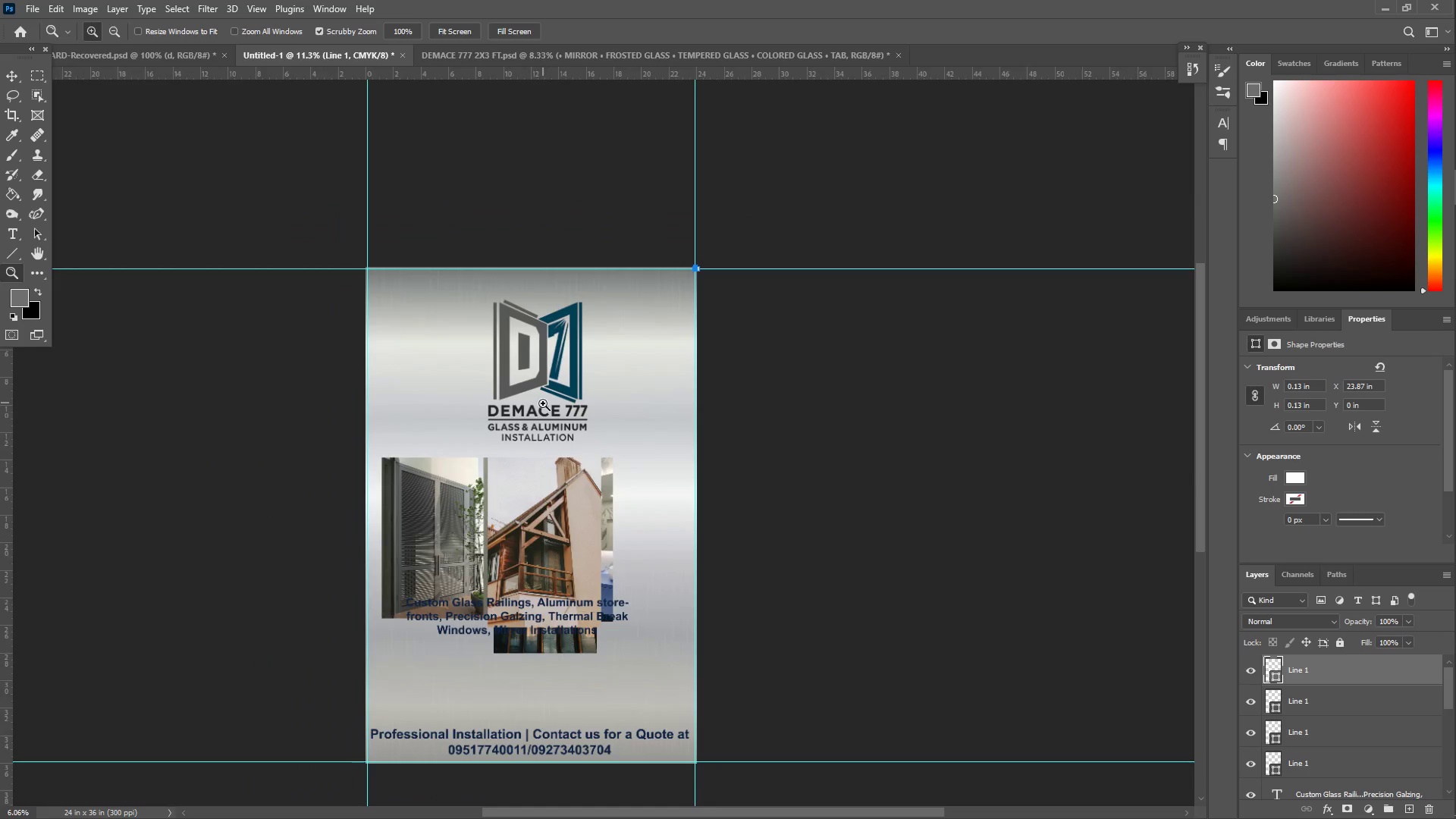 
left_click_drag(start_coordinate=[491, 562], to_coordinate=[621, 306])
 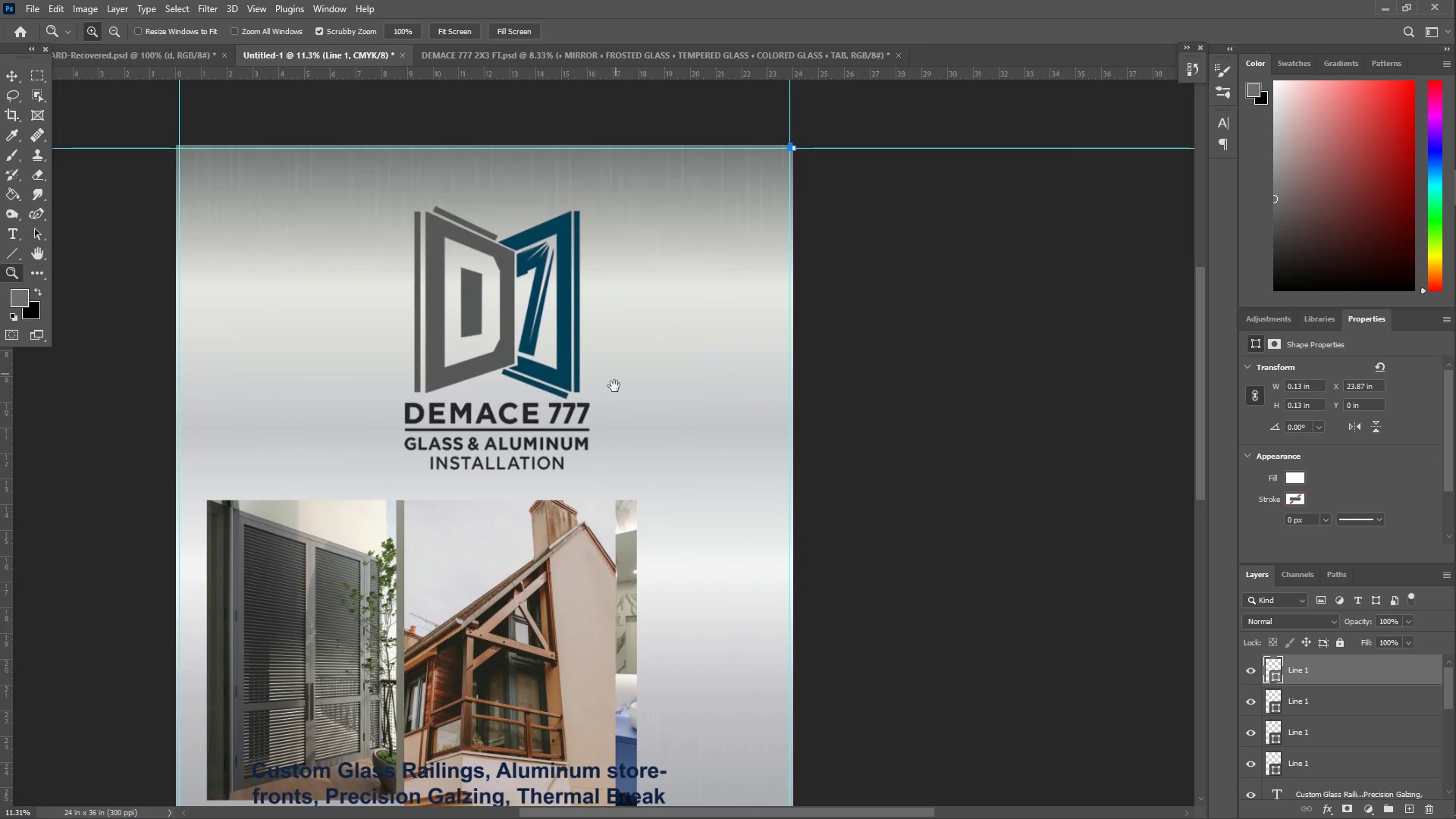 
hold_key(key=Space, duration=5.44)
 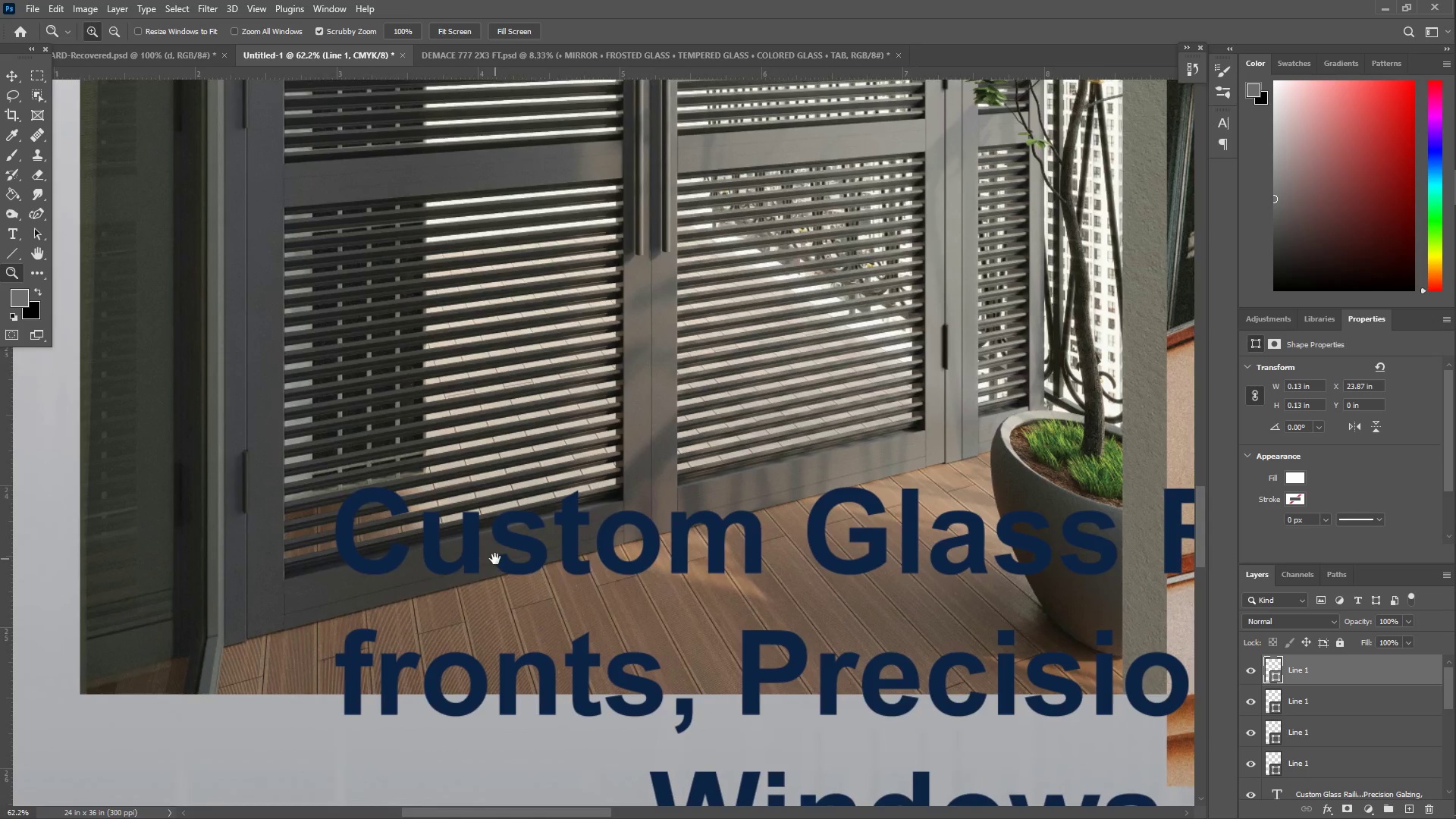 
left_click_drag(start_coordinate=[586, 409], to_coordinate=[543, 403])
 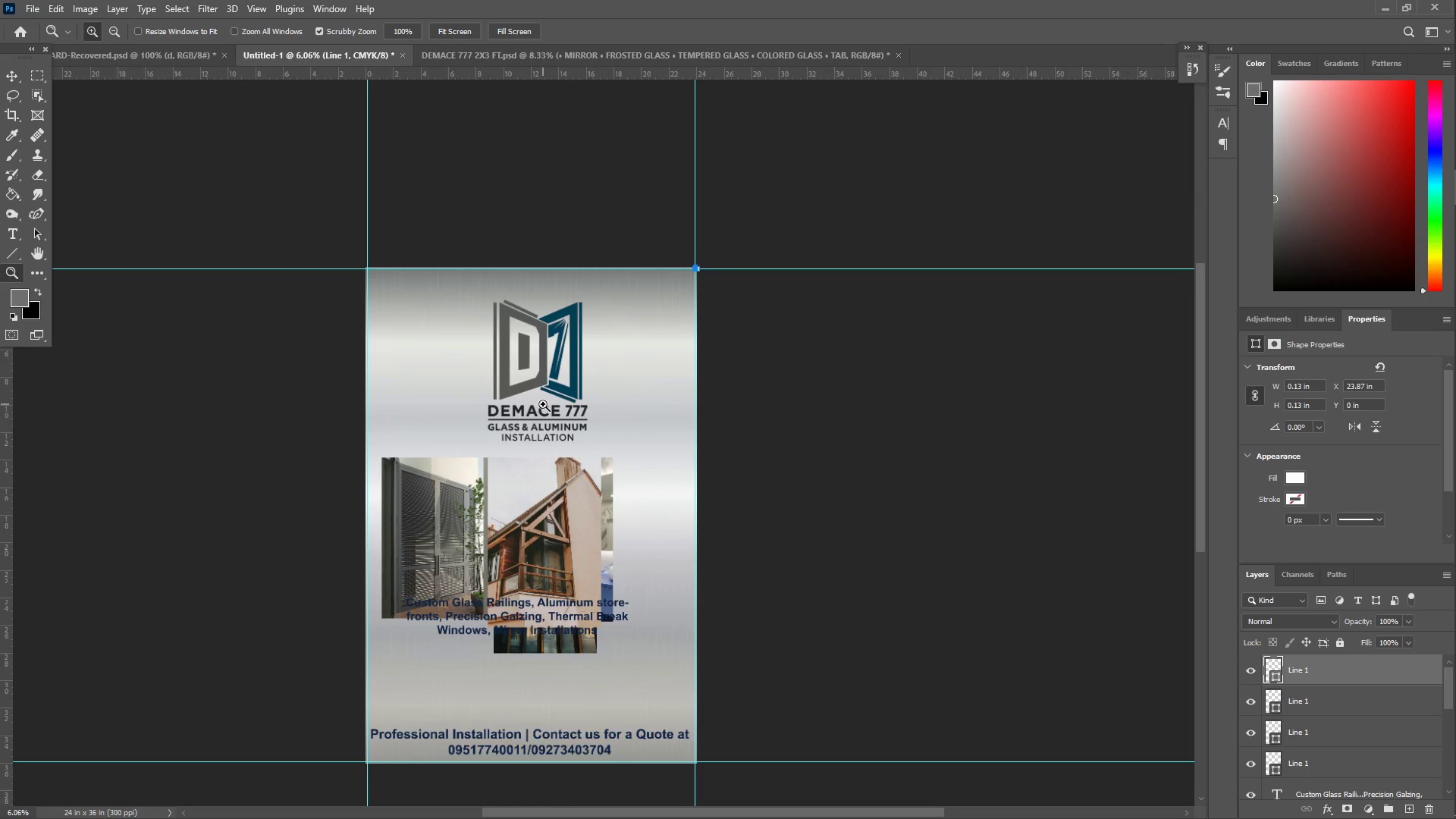 
type(zztsER)
key(Backspace)
key(Backspace)
key(Backspace)
type(Service List:)
 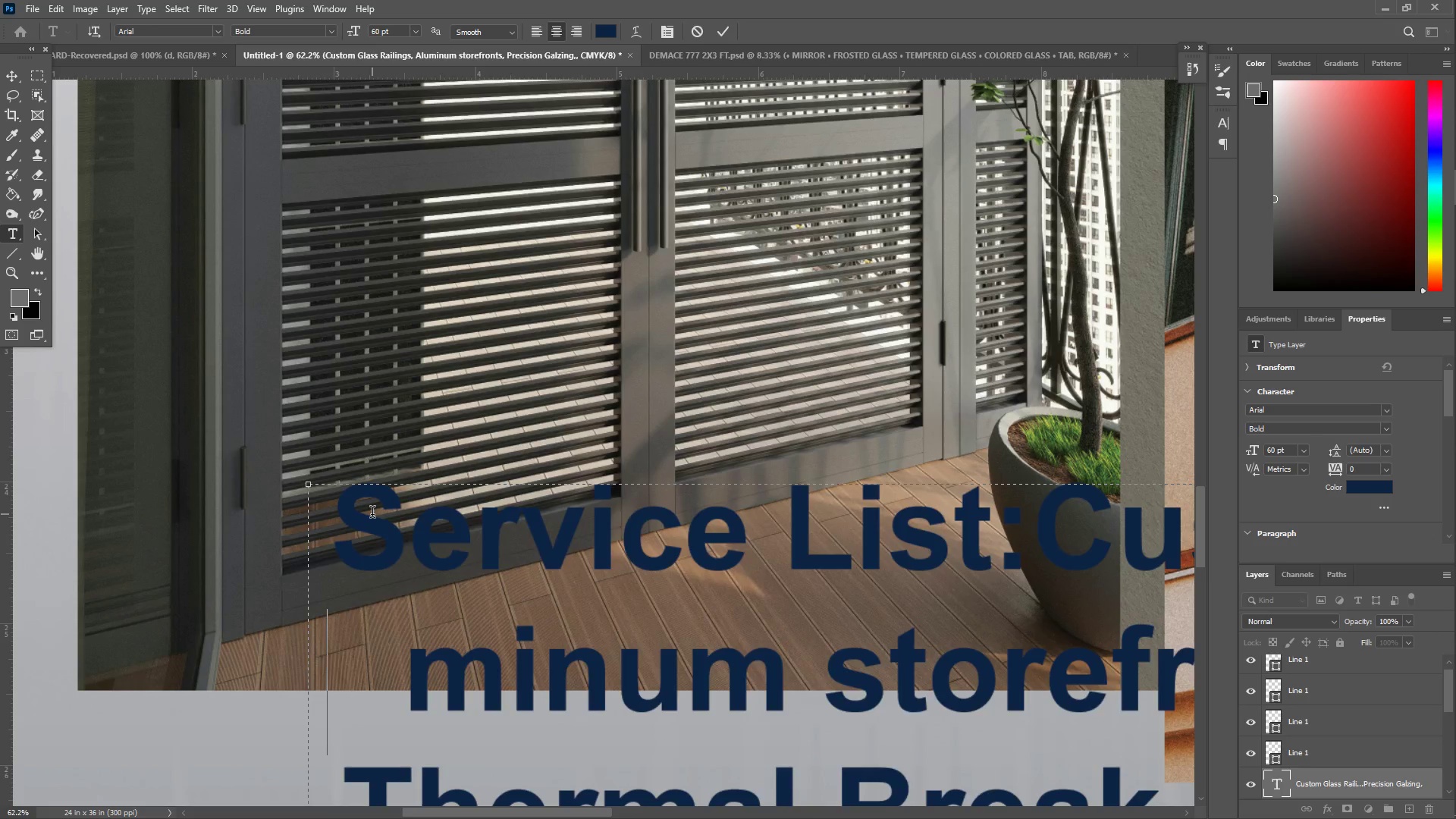 
left_click_drag(start_coordinate=[413, 605], to_coordinate=[551, 617])
 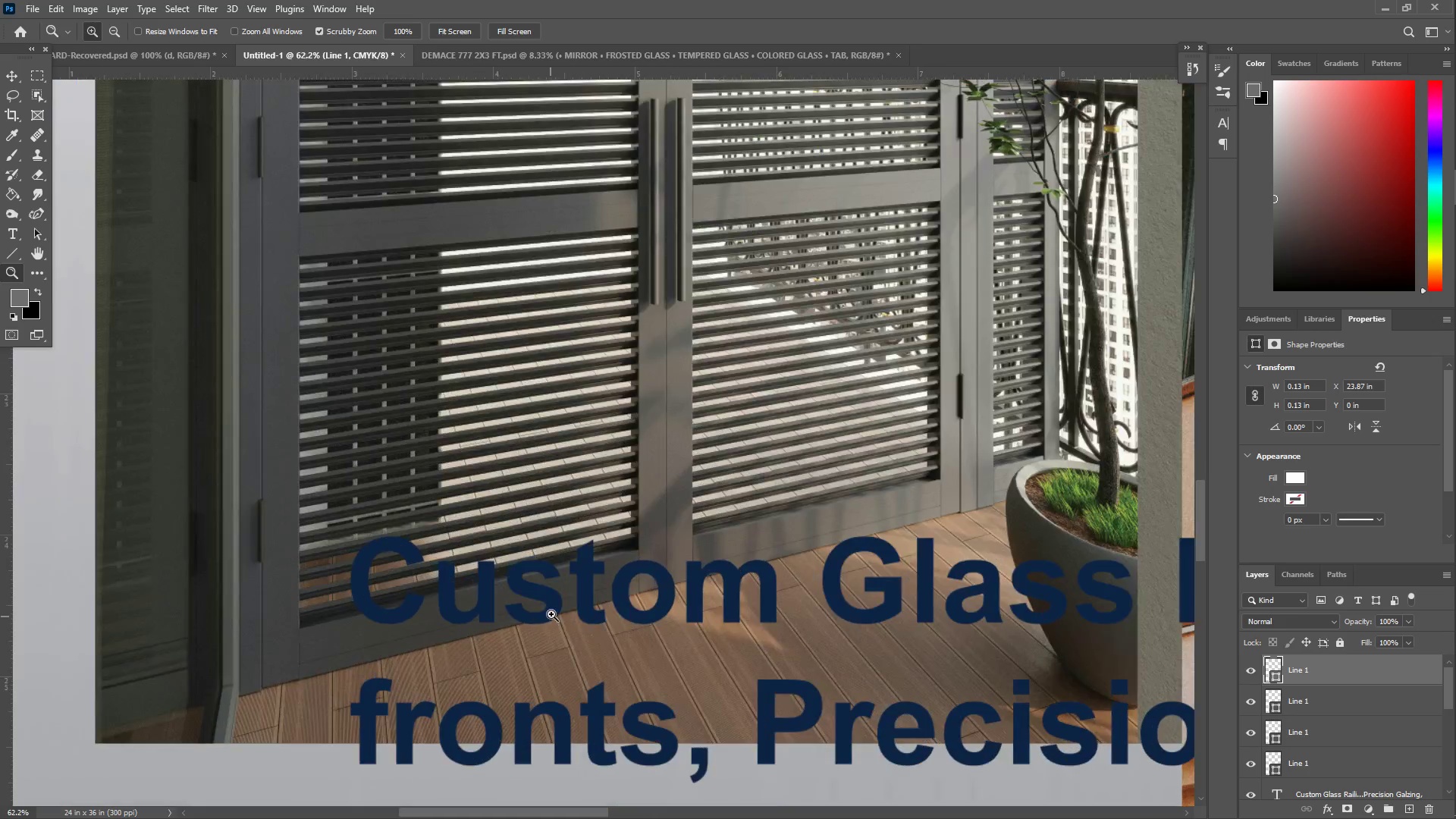 
left_click_drag(start_coordinate=[510, 608], to_coordinate=[495, 559])
 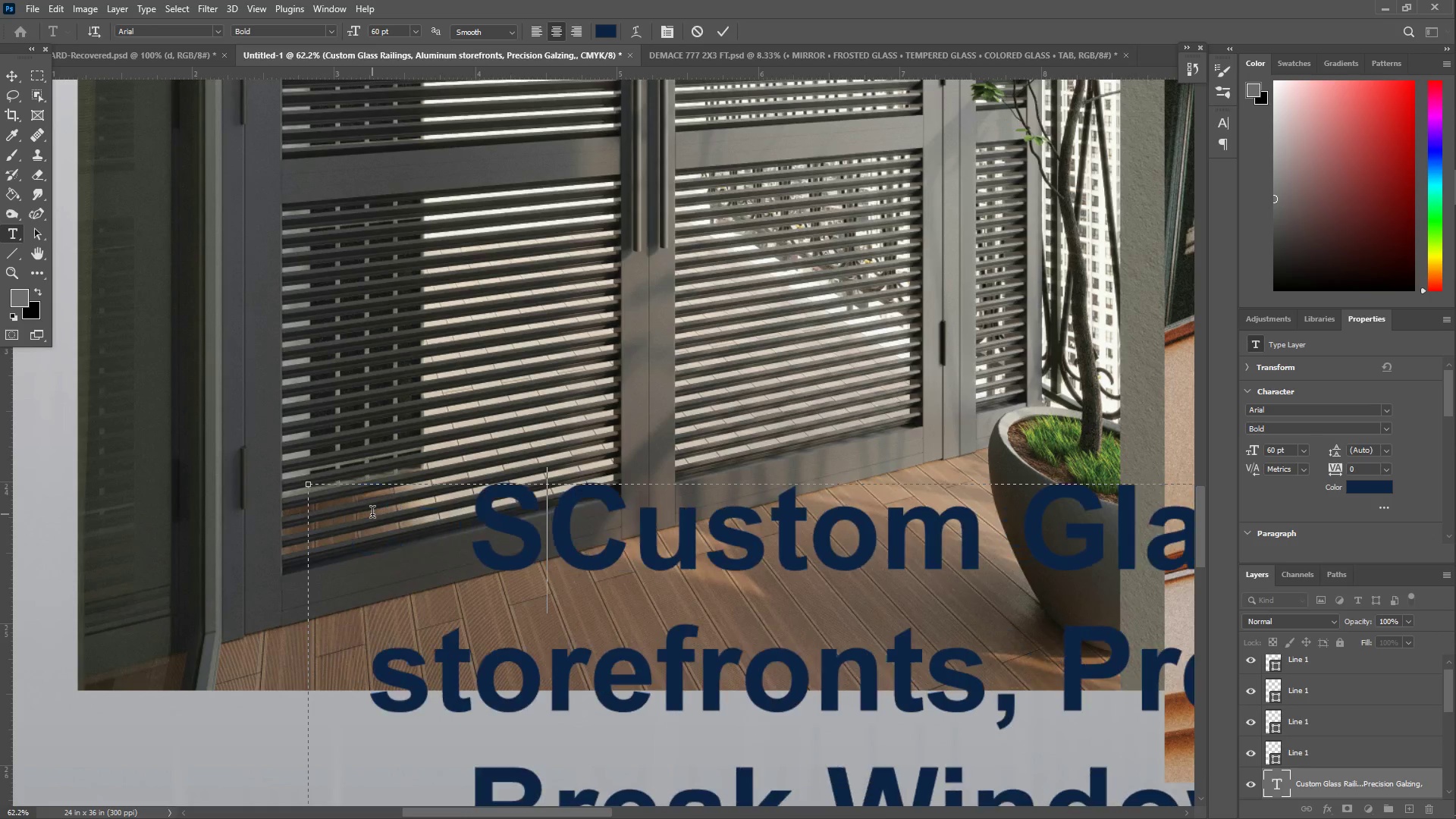 
key(Enter)
 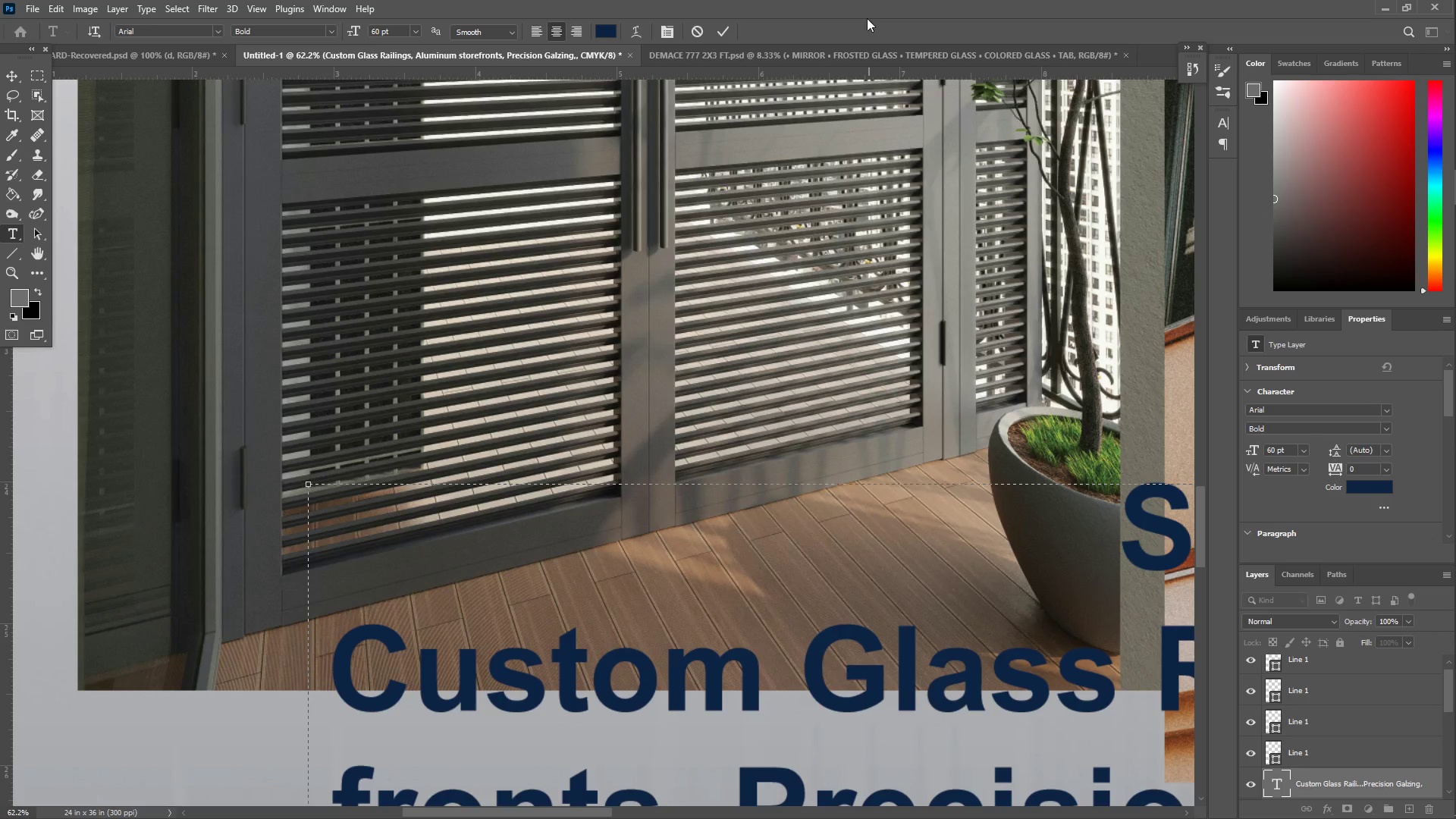 
left_click_drag(start_coordinate=[708, 28], to_coordinate=[715, 29])
 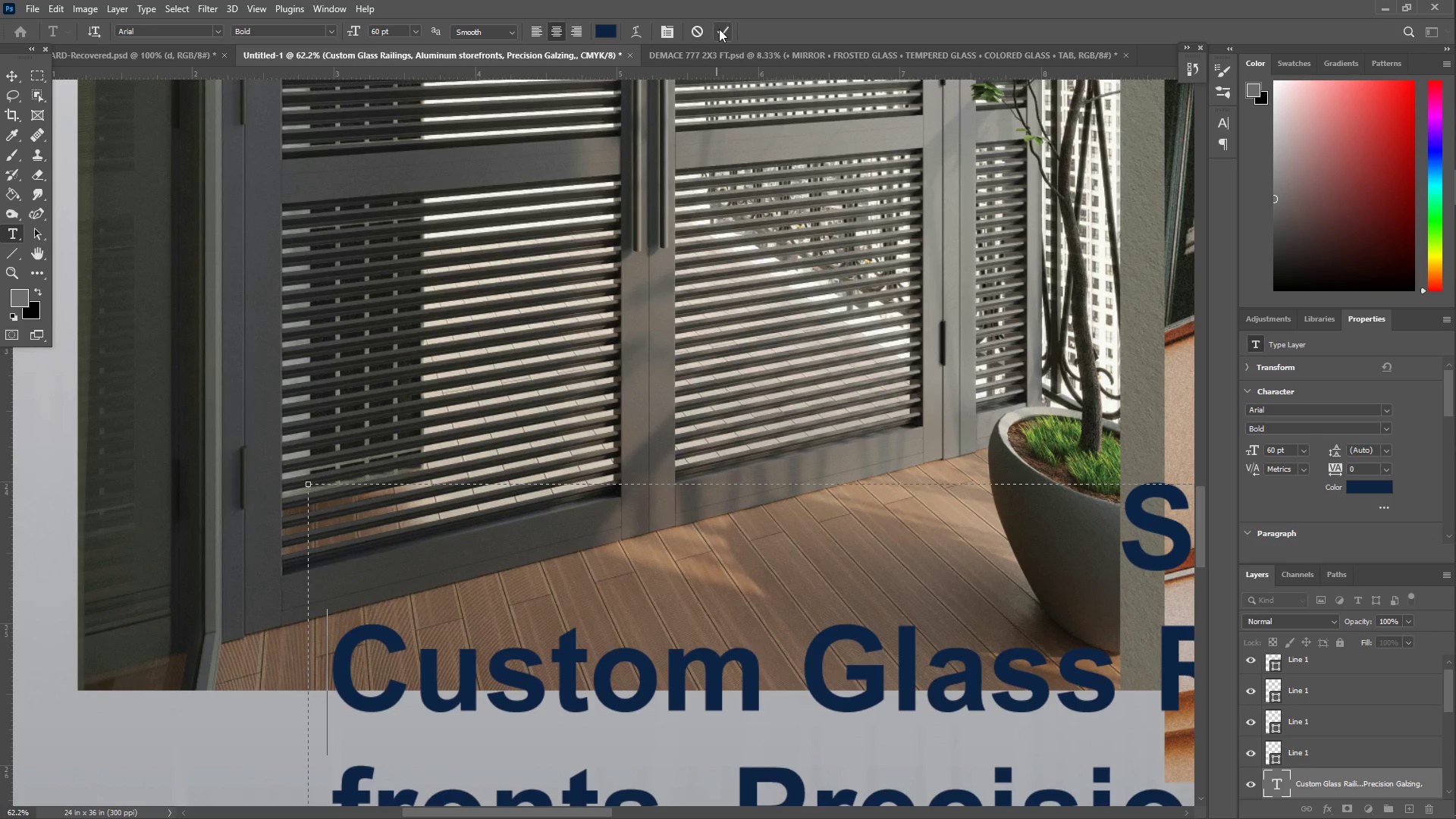 
double_click([719, 29])
 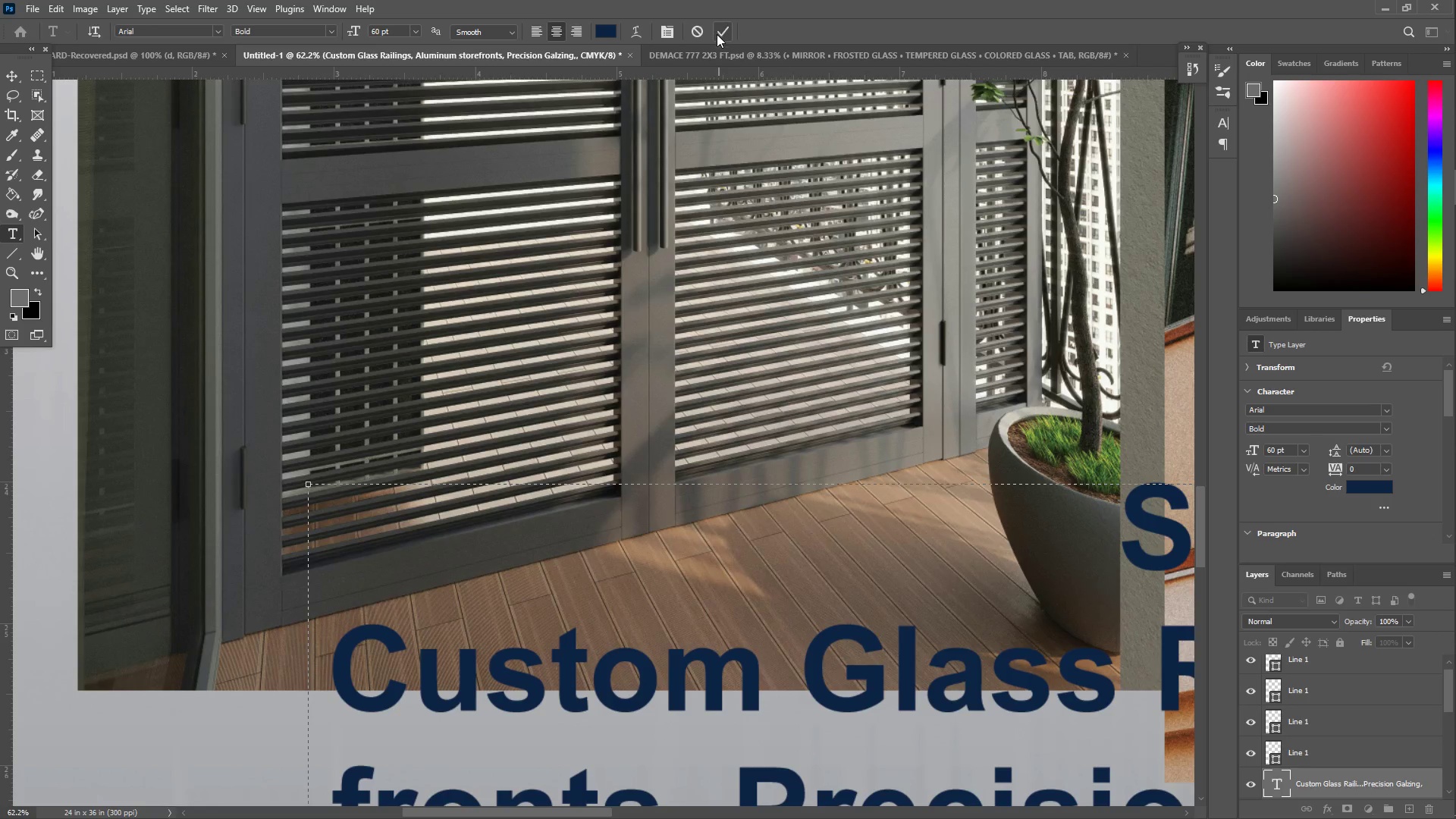 
type(ssszz)
 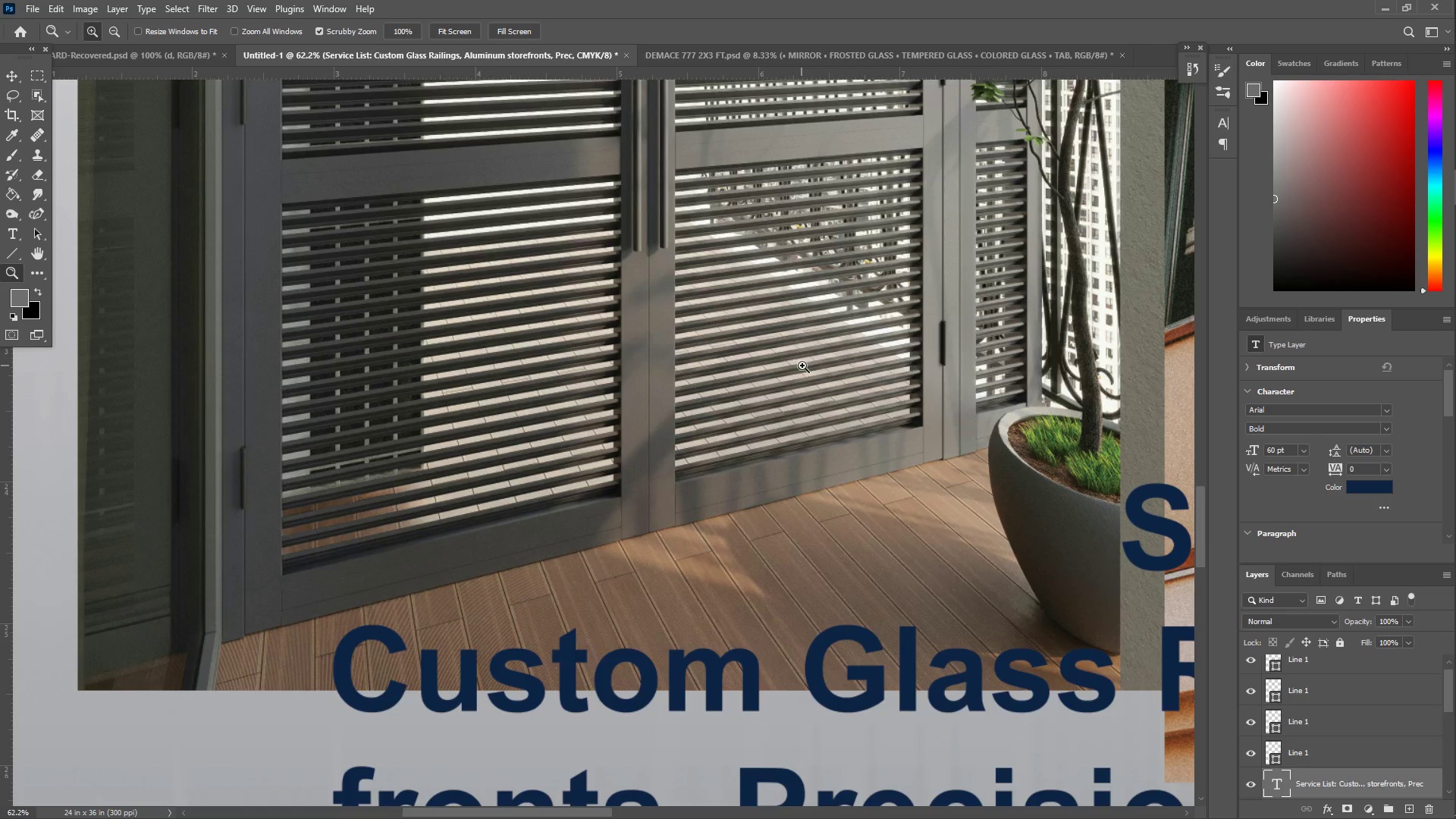 
left_click_drag(start_coordinate=[805, 366], to_coordinate=[645, 395])
 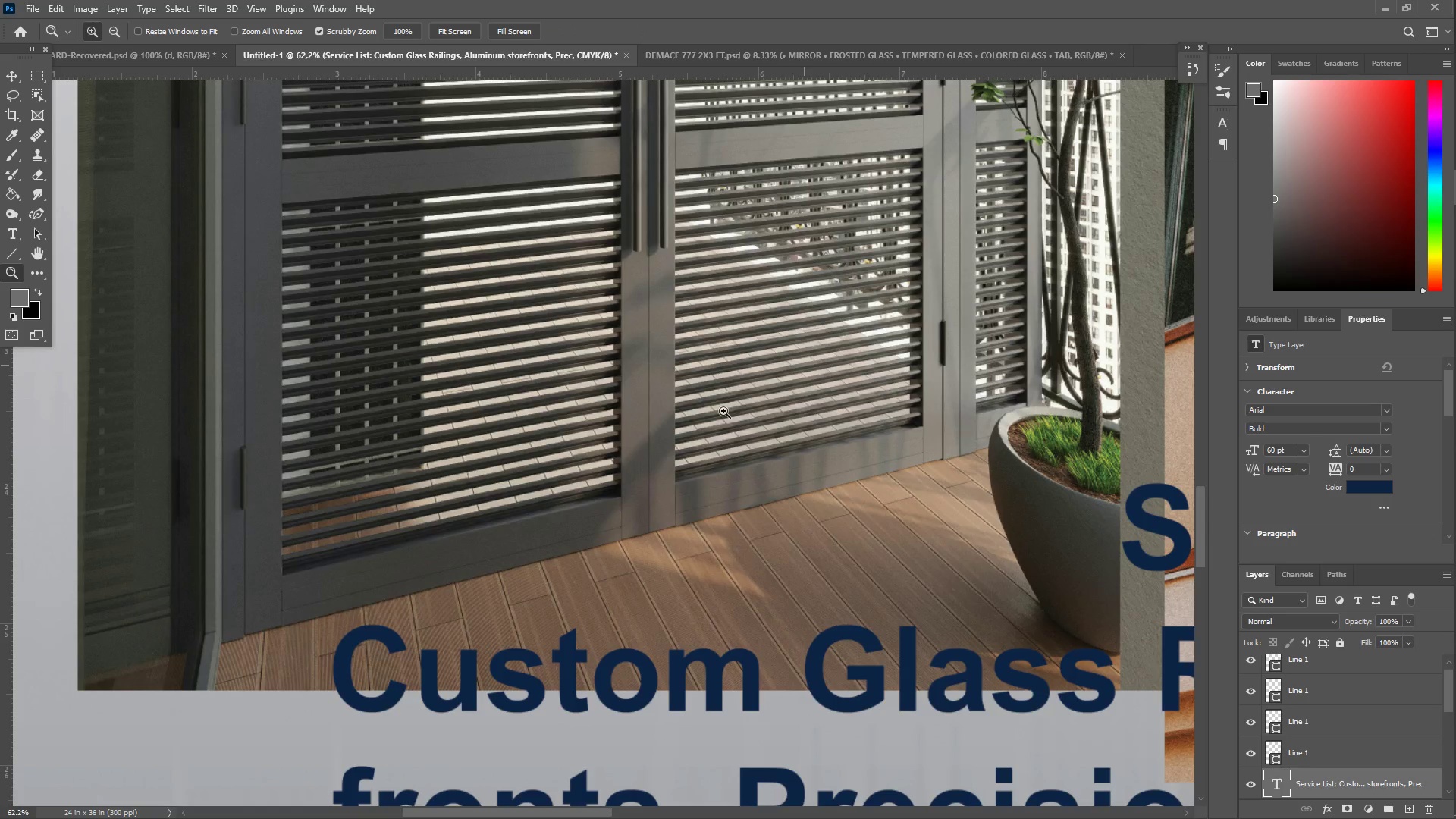 
left_click_drag(start_coordinate=[748, 405], to_coordinate=[650, 413])
 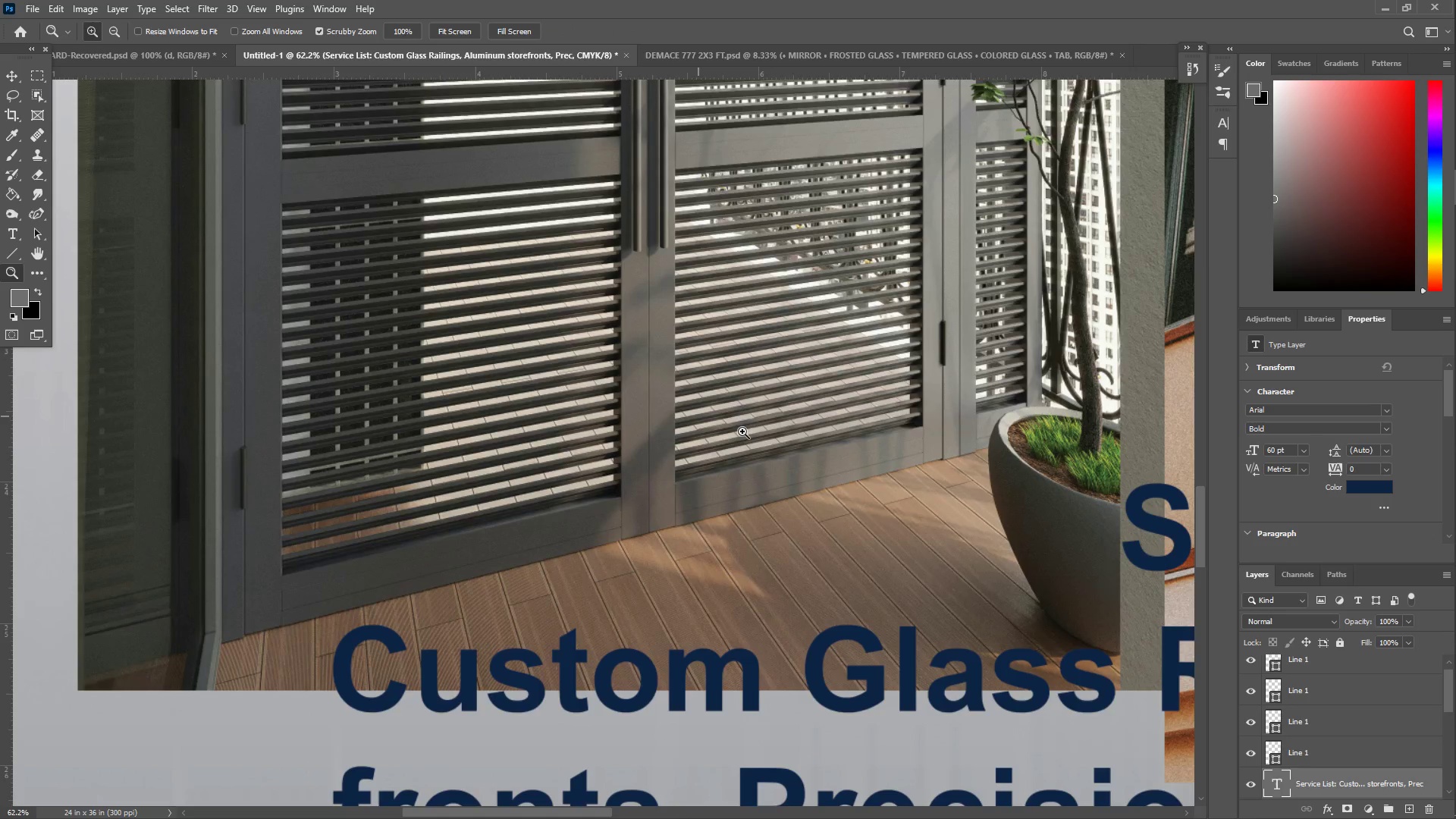 
left_click_drag(start_coordinate=[811, 448], to_coordinate=[713, 433])
 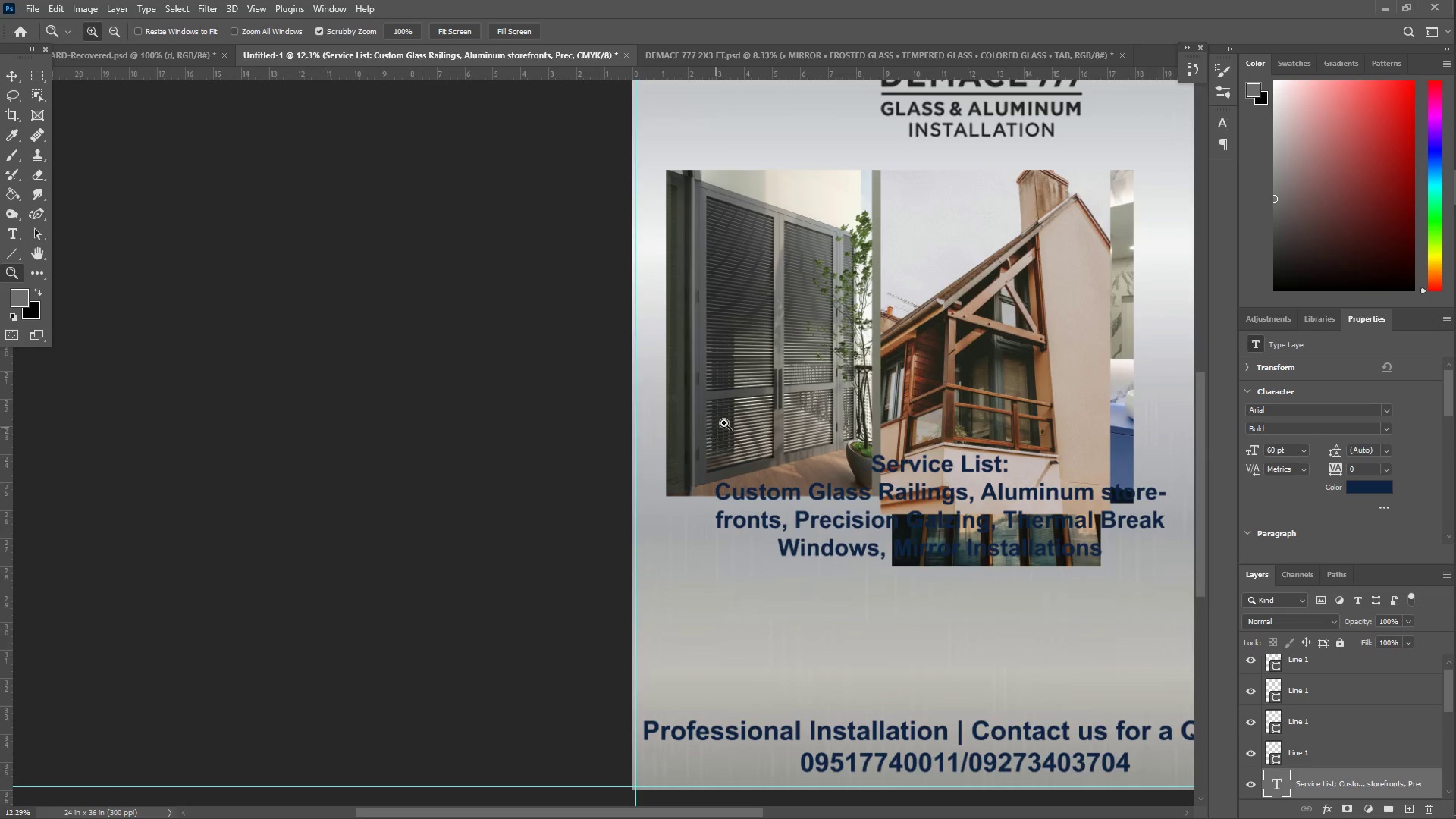 
hold_key(key=Space, duration=0.69)
 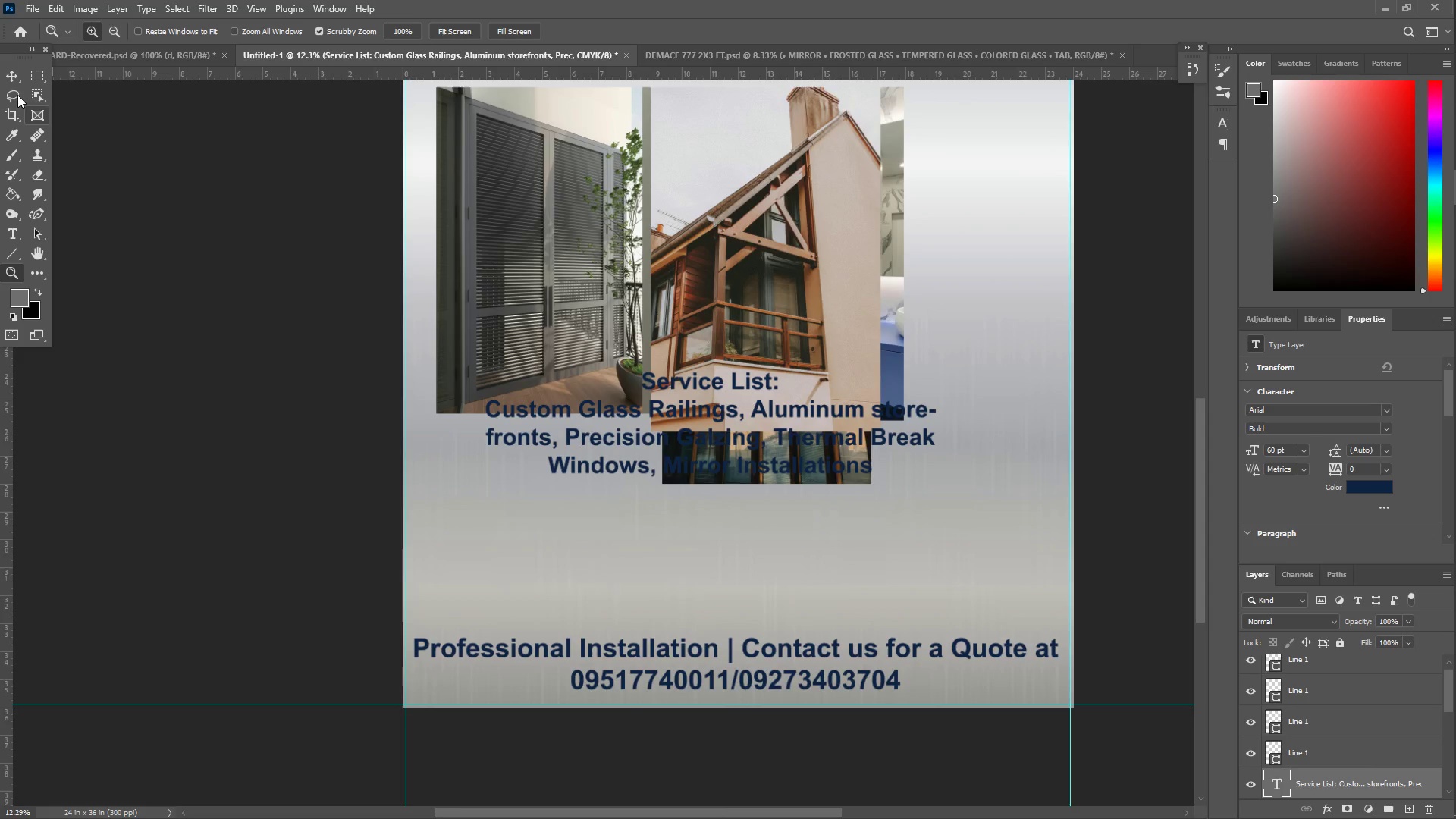 
left_click_drag(start_coordinate=[817, 460], to_coordinate=[588, 377])
 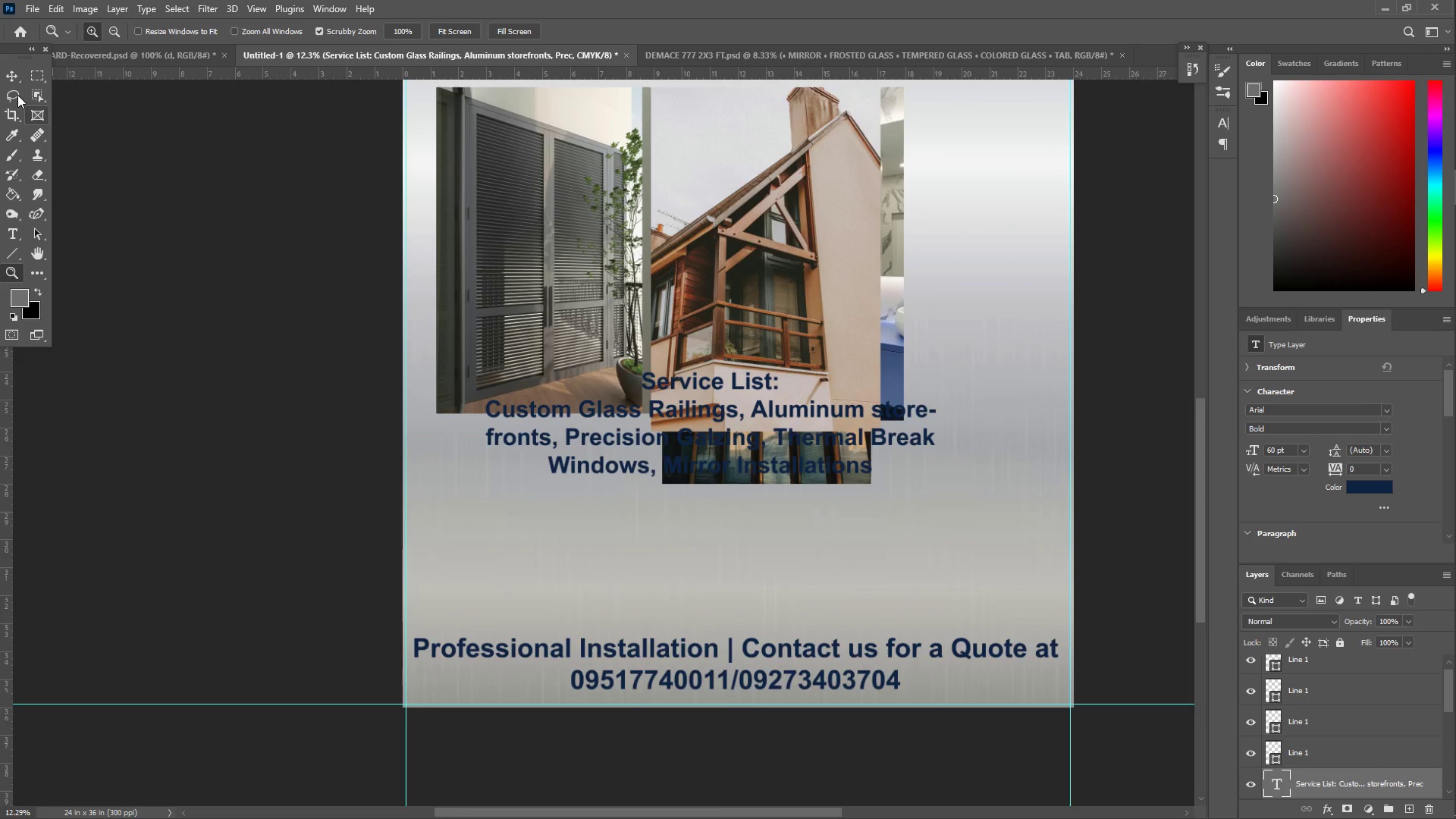 
left_click([11, 67])
 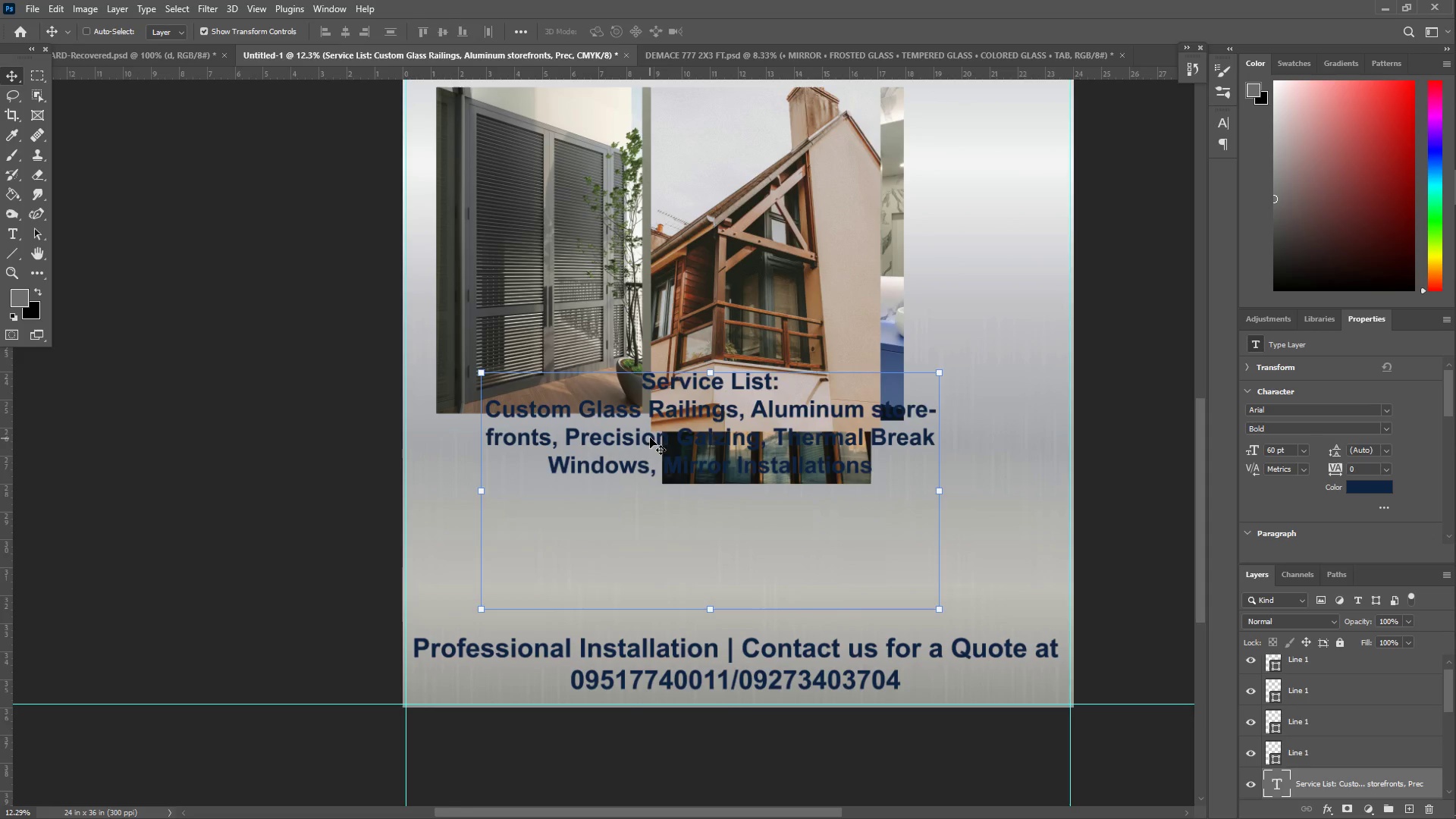 
left_click_drag(start_coordinate=[663, 438], to_coordinate=[623, 573])
 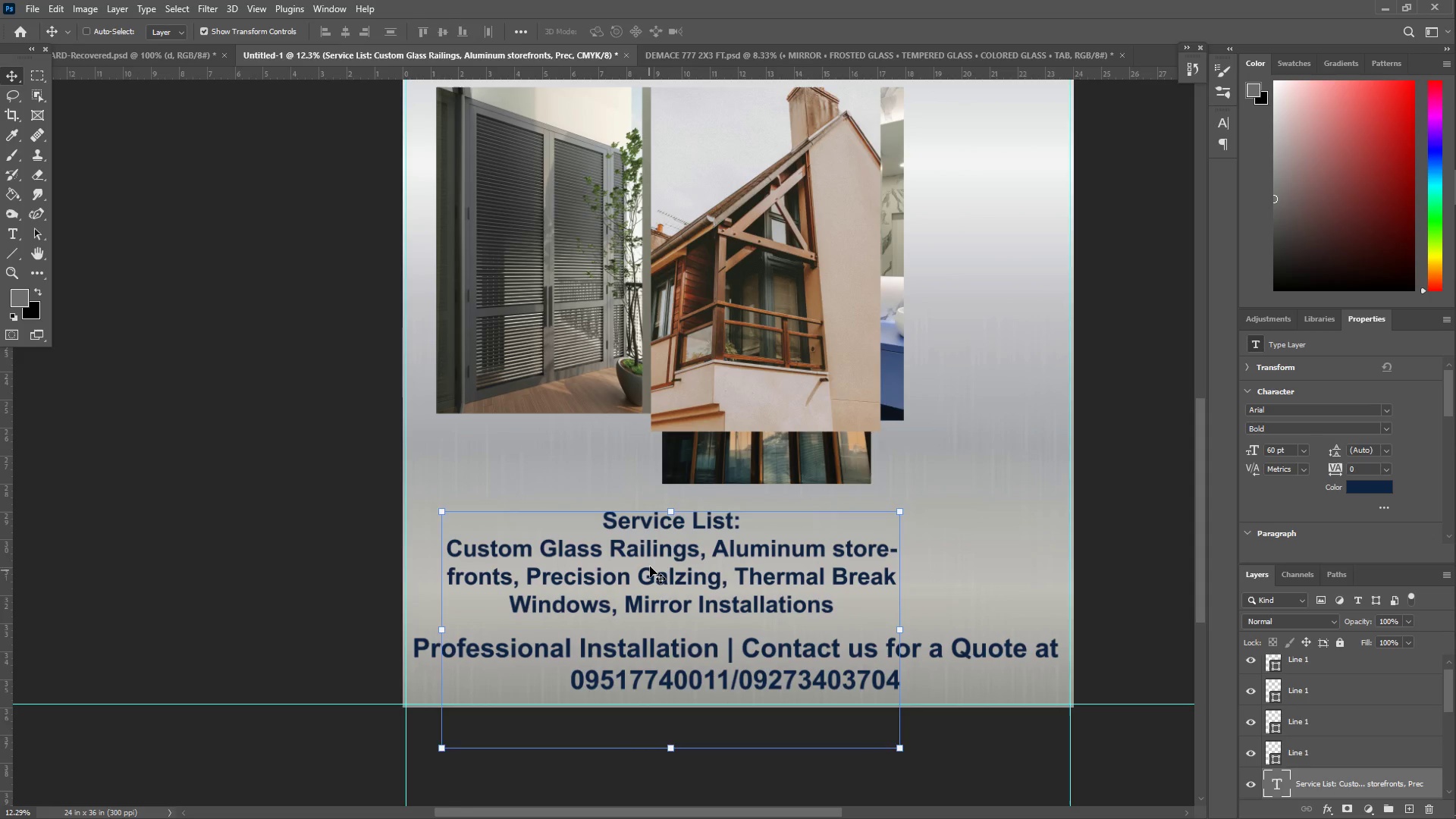 
key(T)
 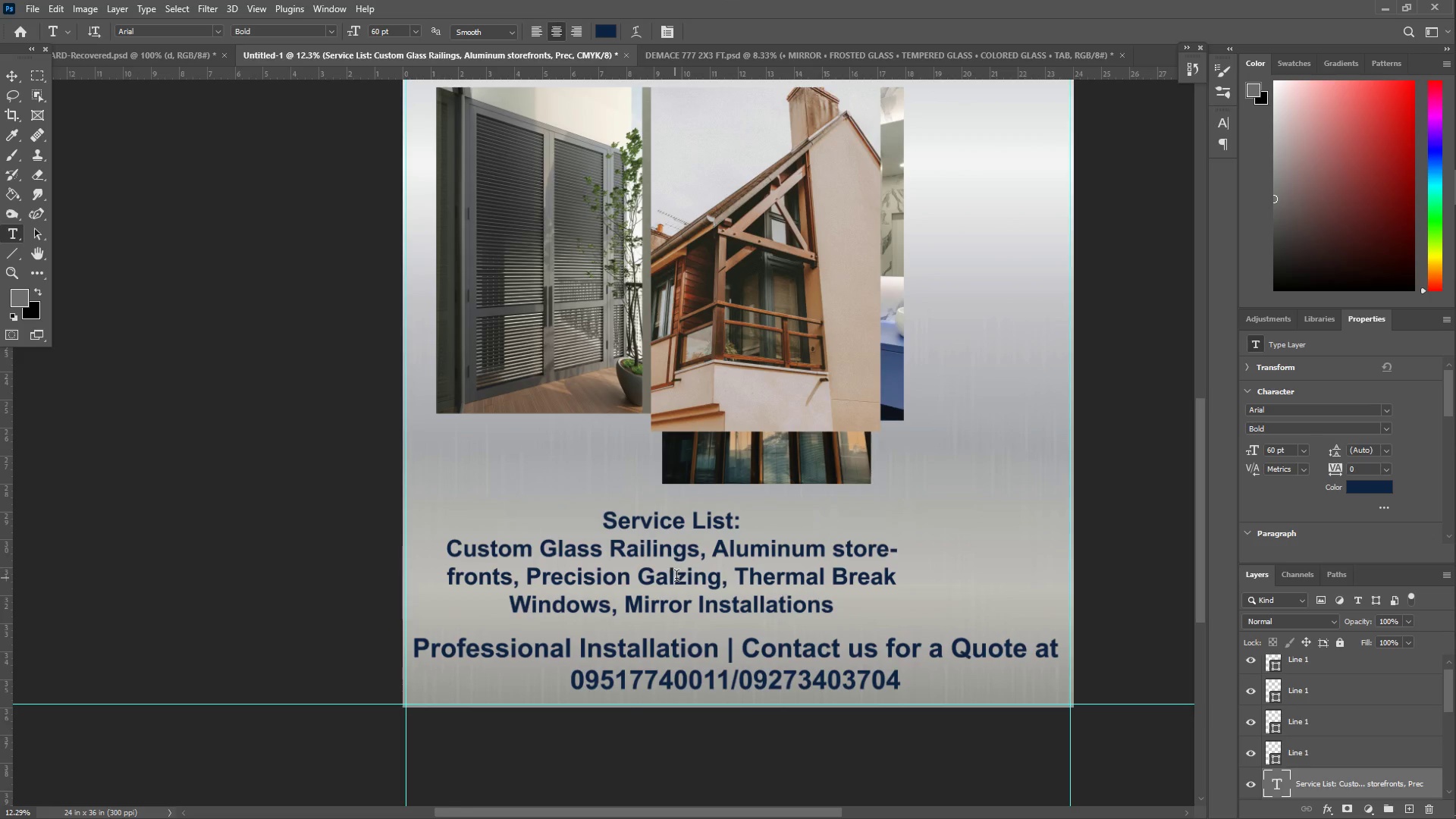 
left_click([679, 578])
 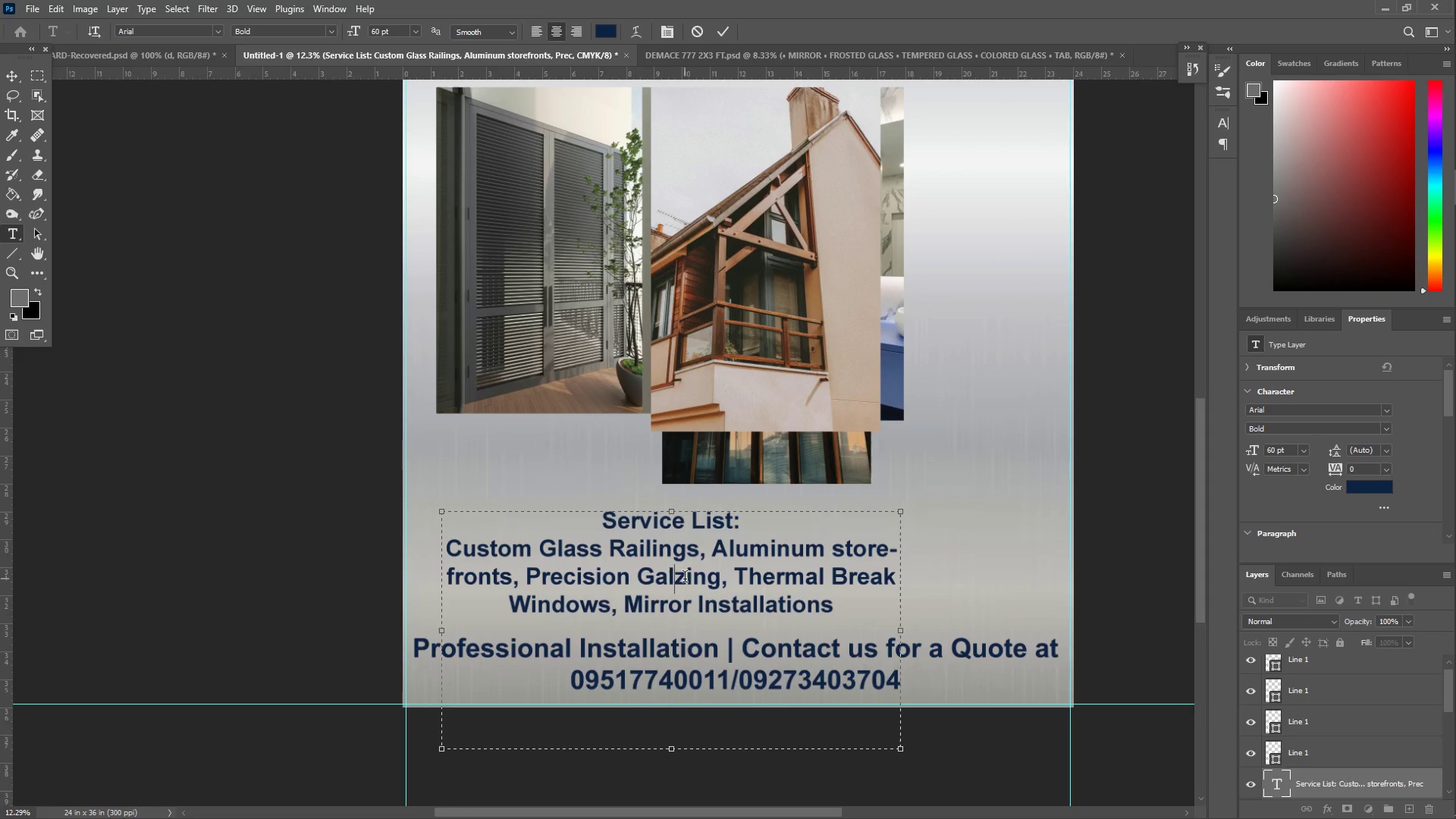 
key(Backspace)
key(Backspace)
type(la)
 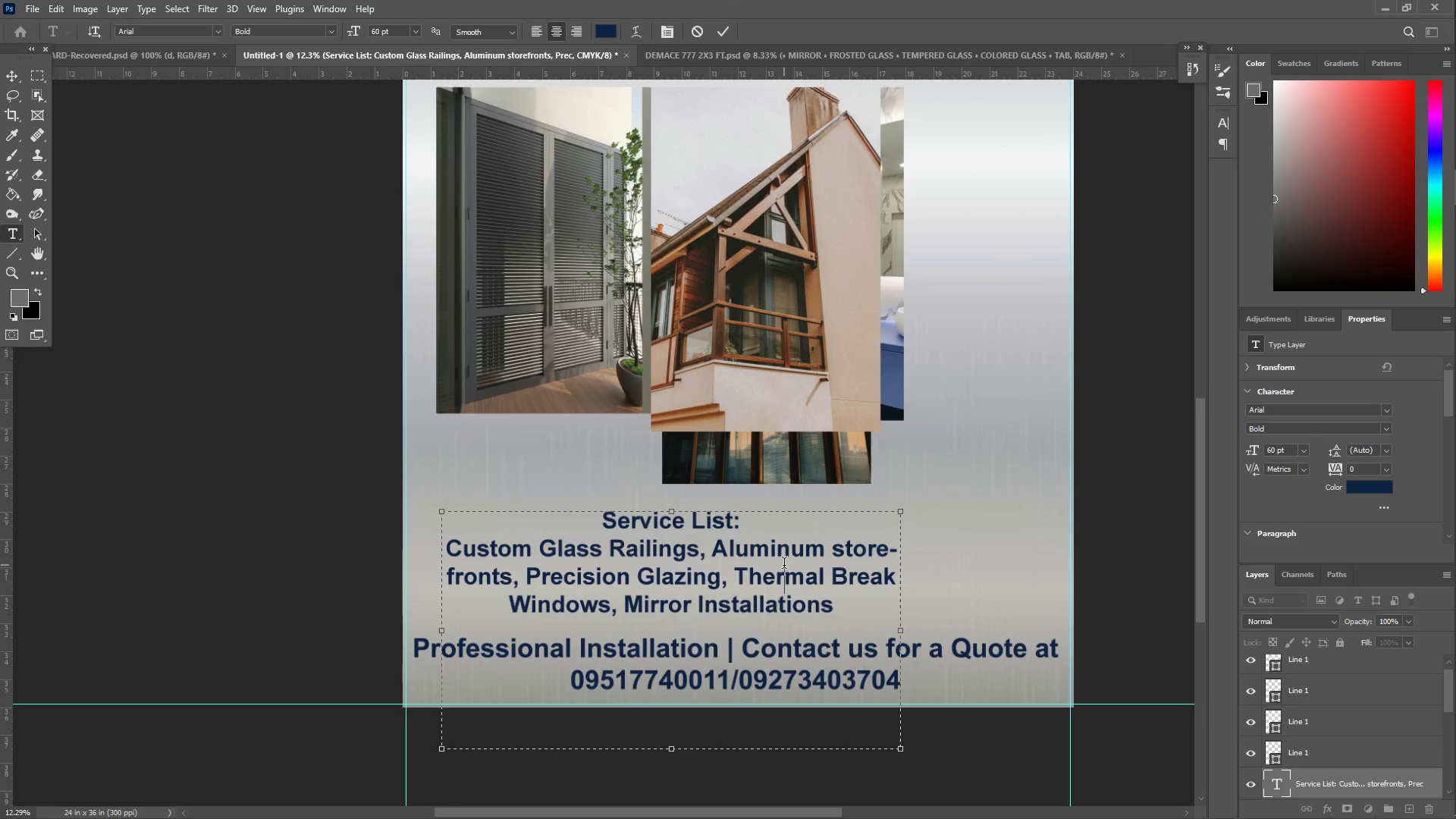 
left_click([839, 589])
 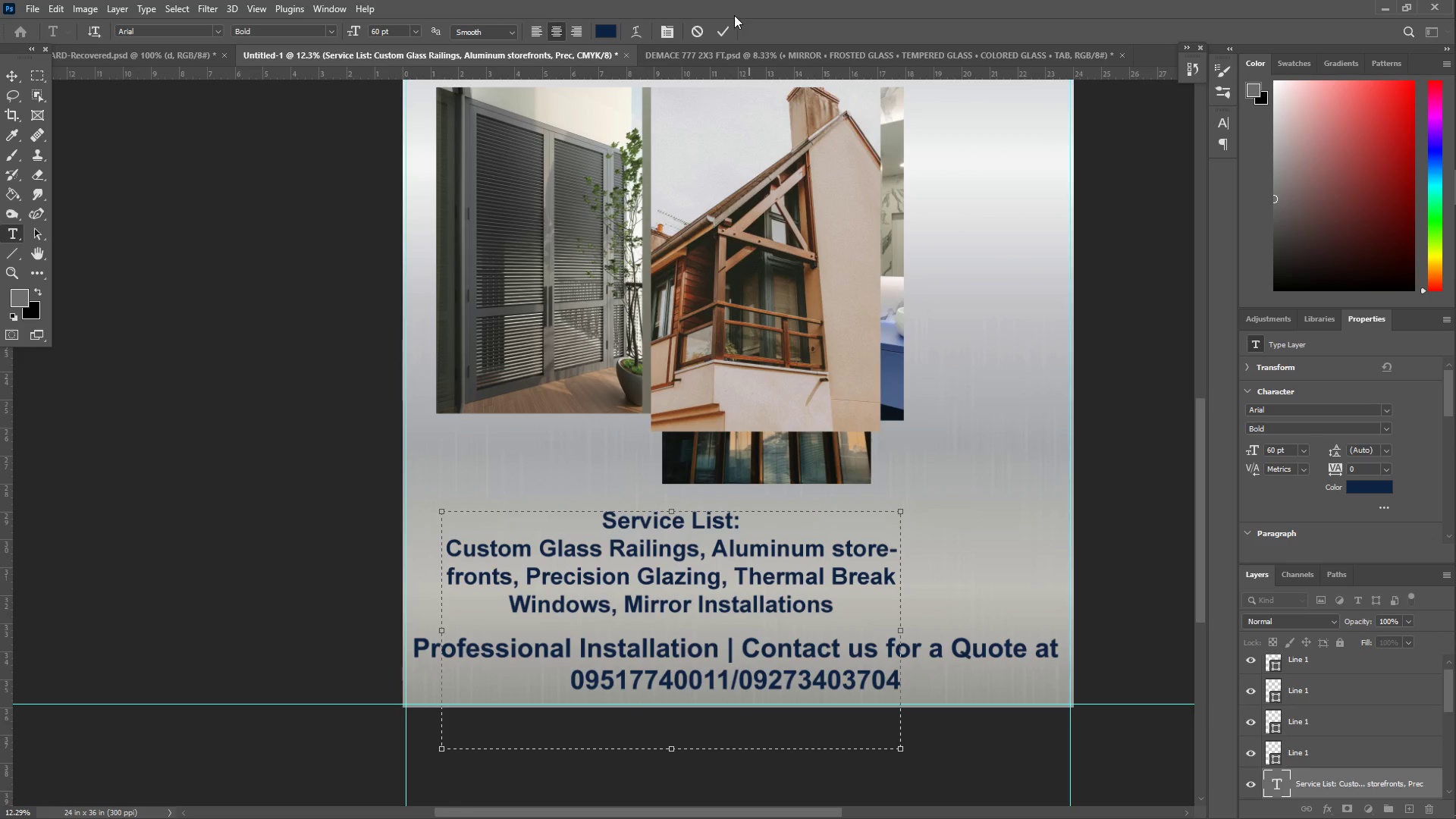 
left_click([725, 29])
 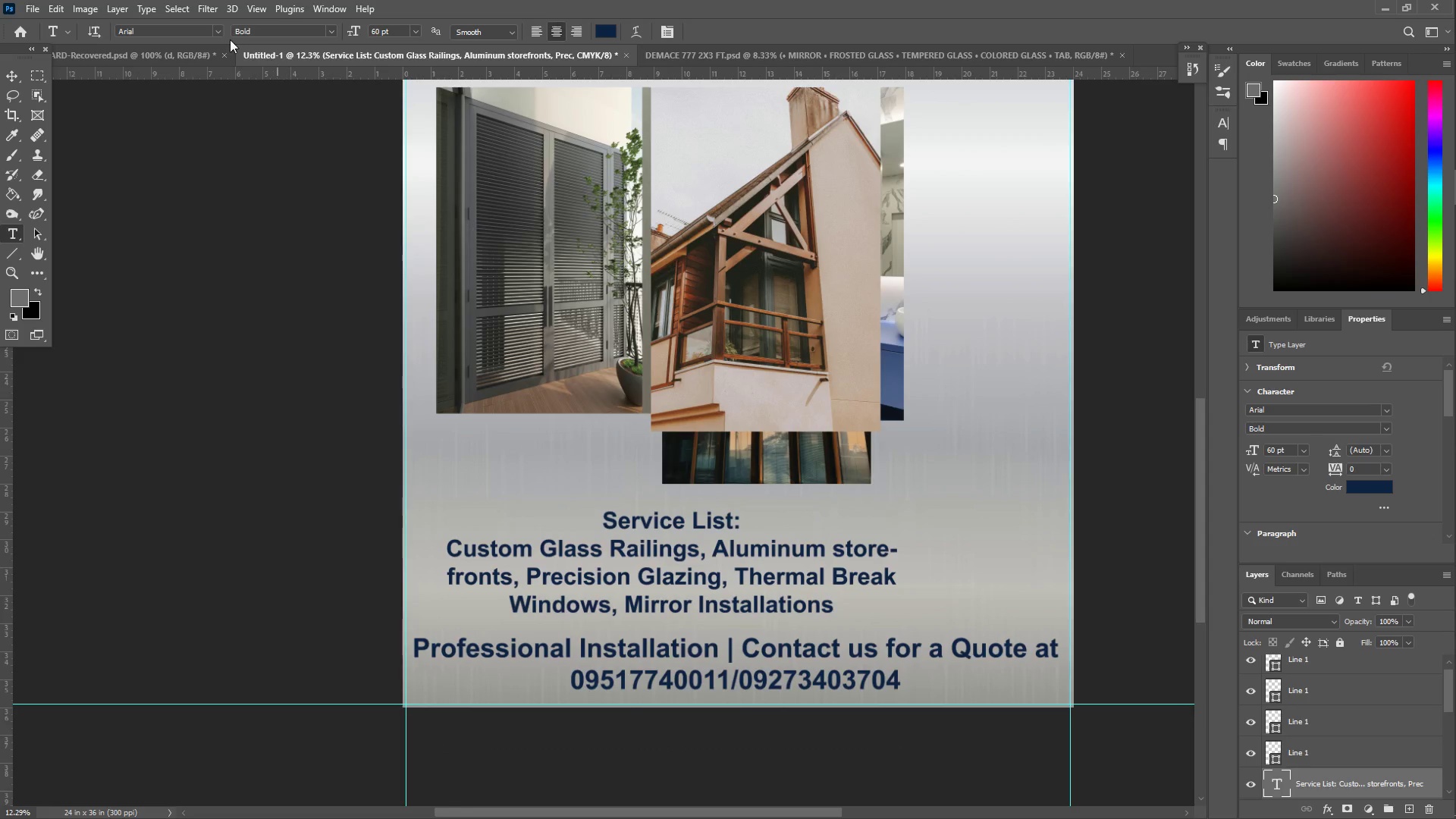 
left_click([78, 12])
 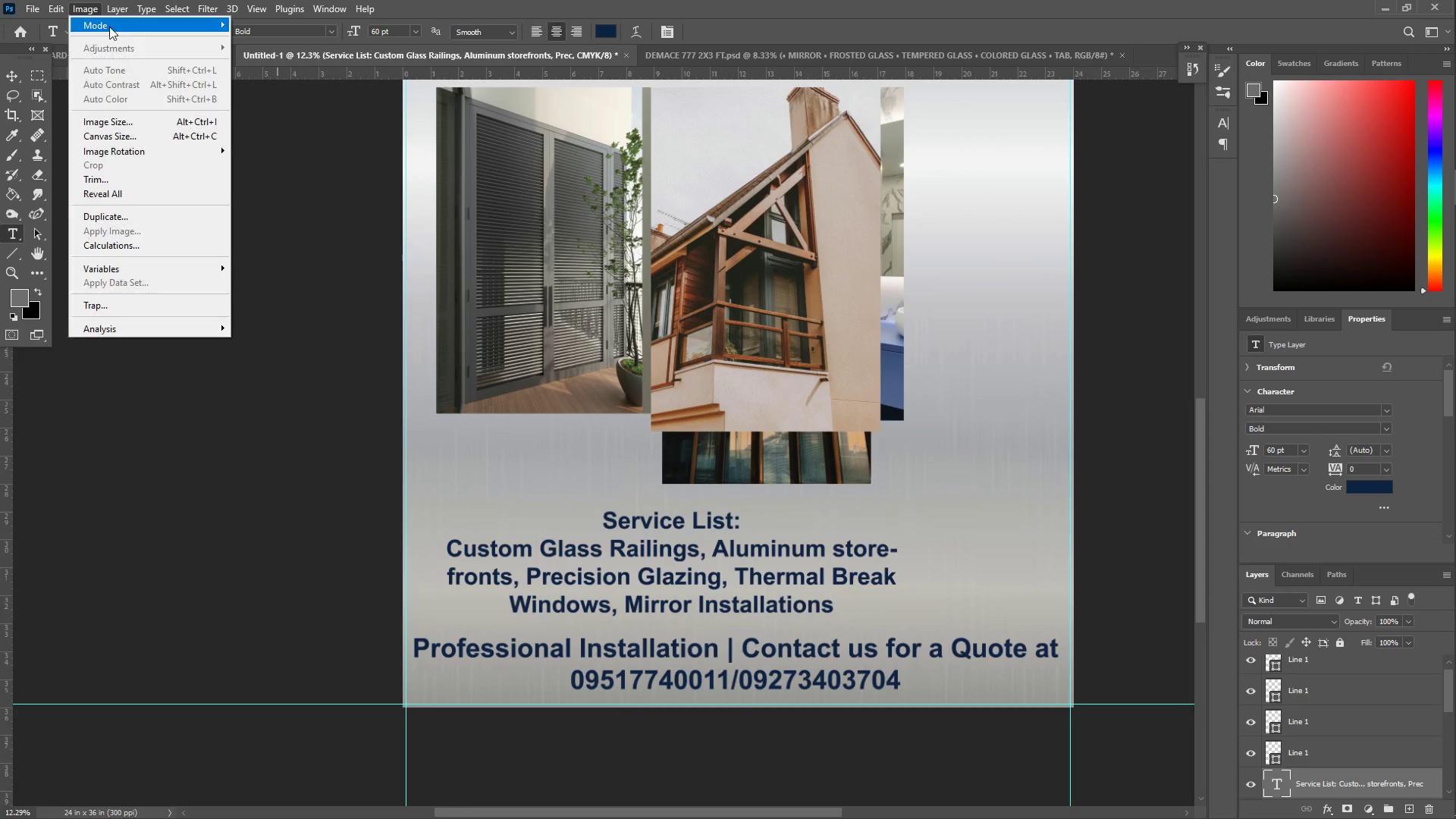 
mouse_move([112, 27])
 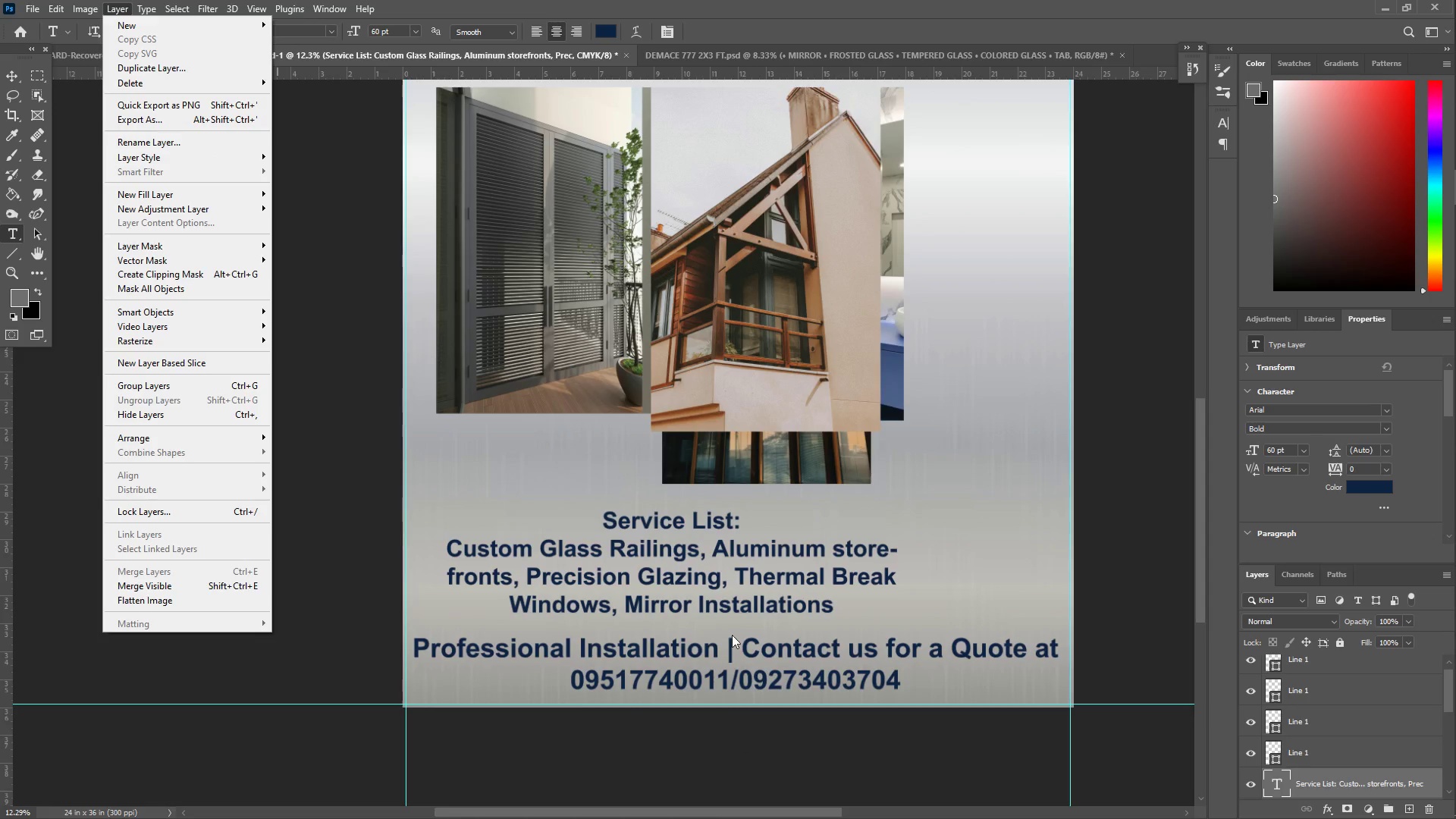 
left_click([719, 585])
 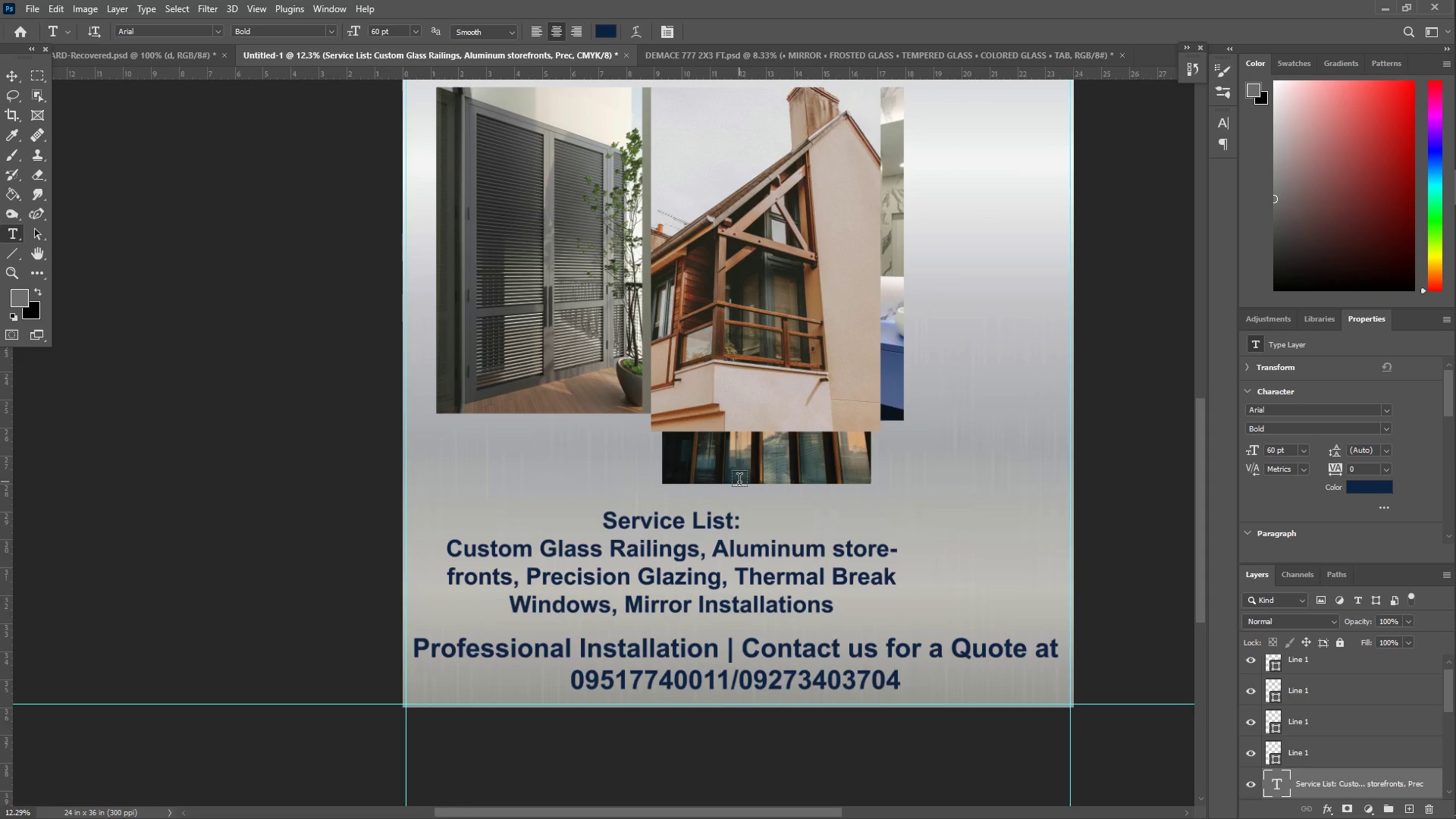 
scroll: coordinate [711, 342], scroll_direction: up, amount: 3.0
 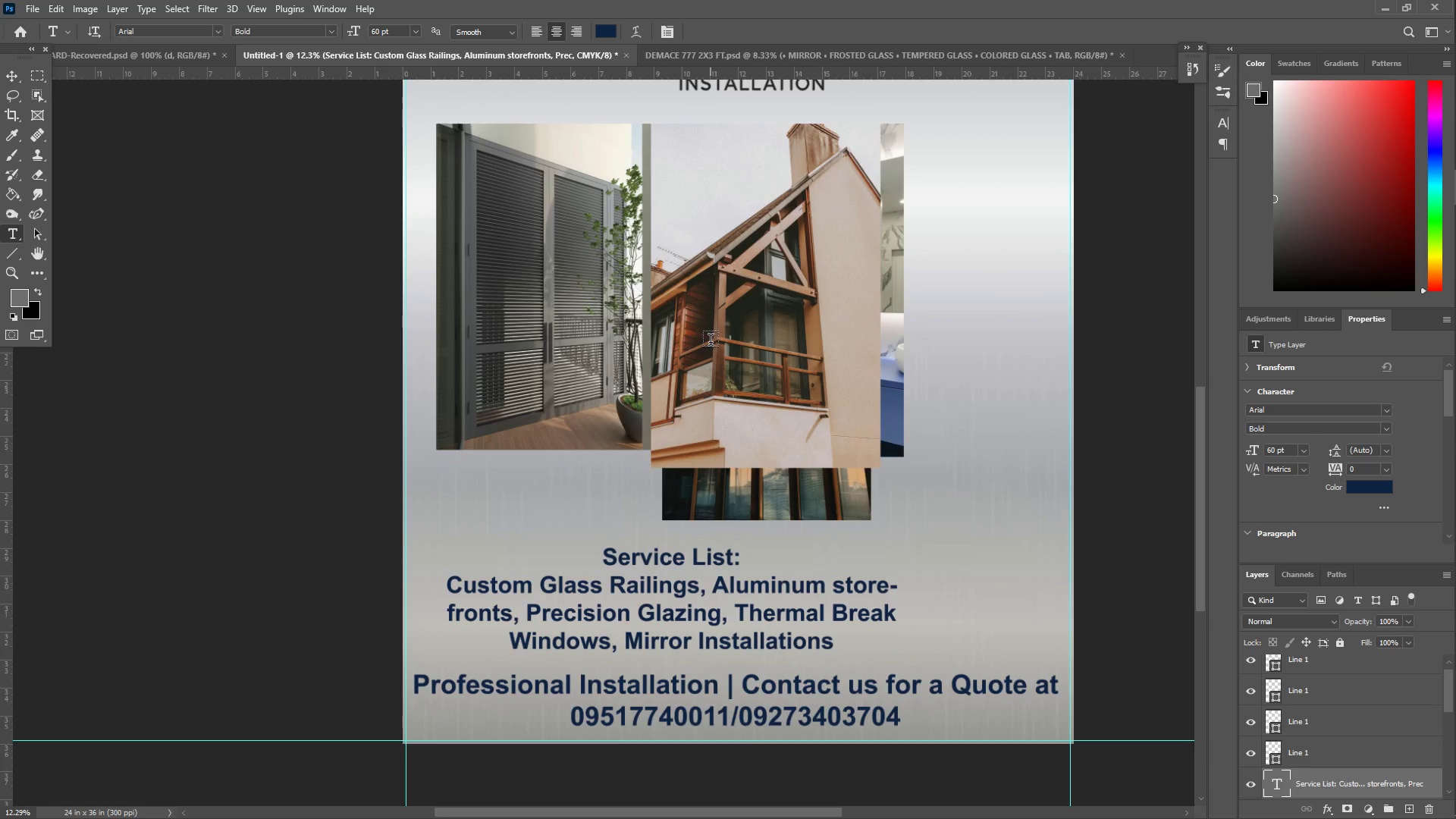 
wait(6.33)
 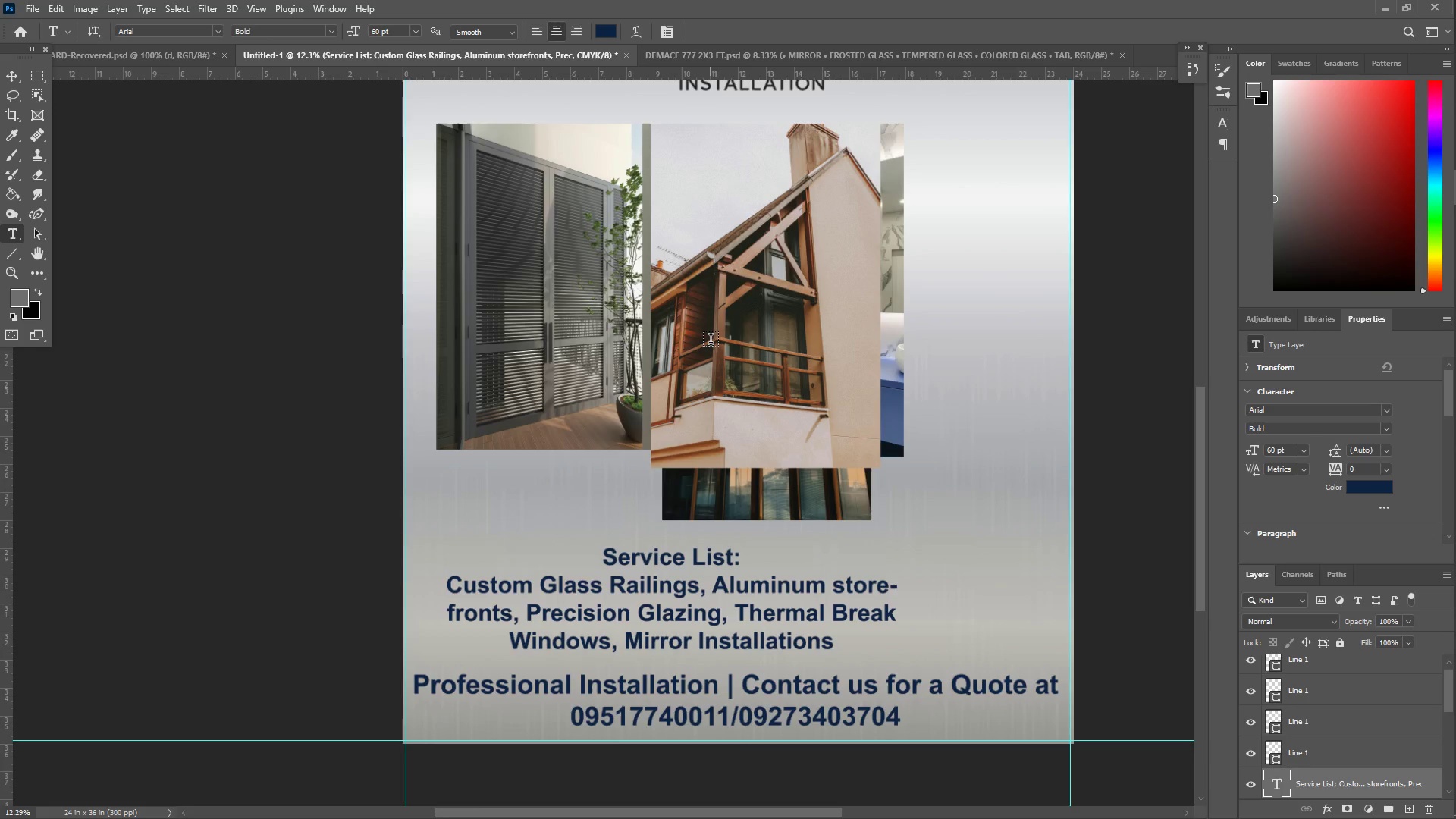 
left_click([1441, 303])
 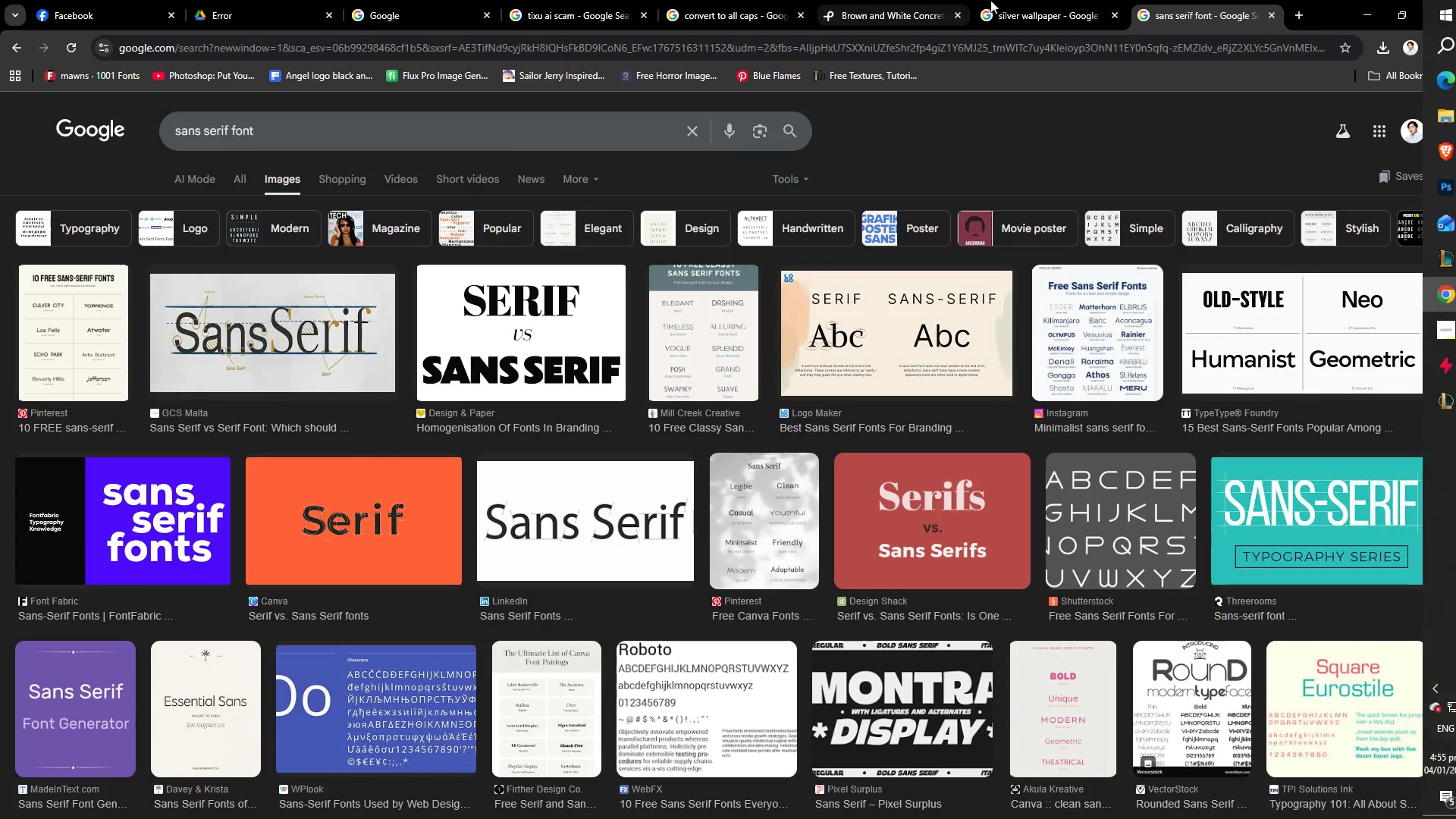 
left_click([1014, 18])
 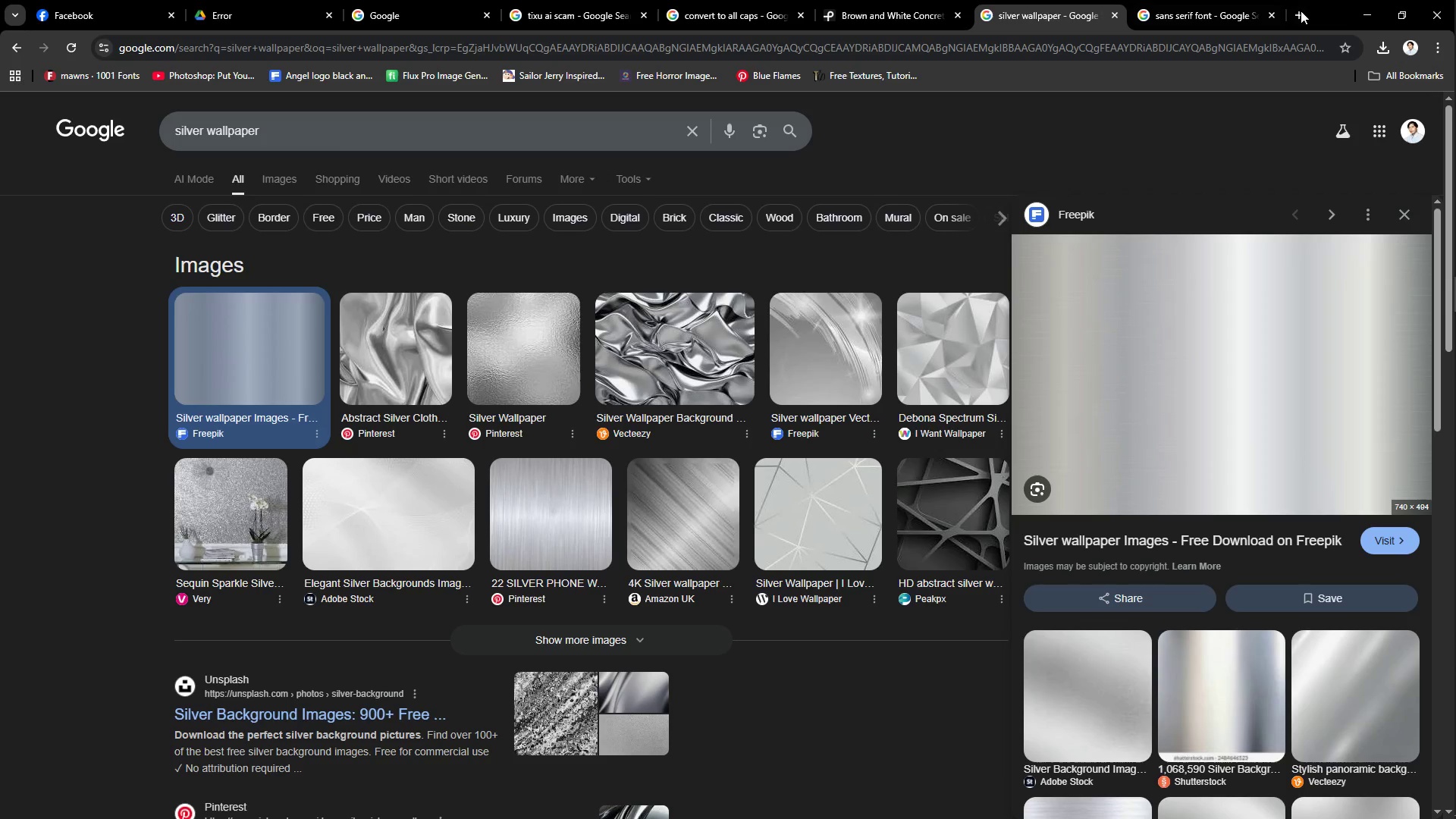 
left_click([1305, 11])
 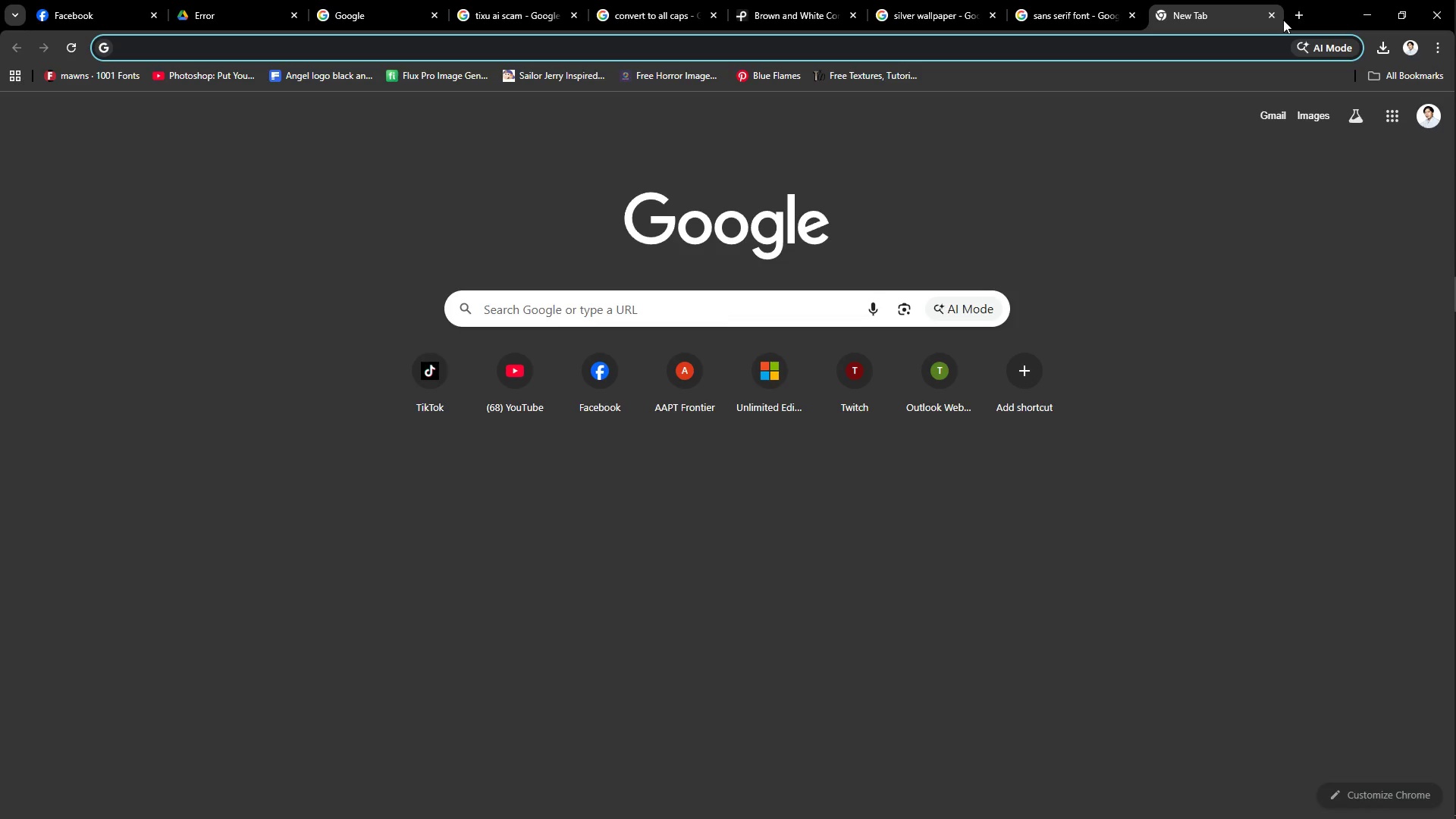 
type(cool grass blues color)
 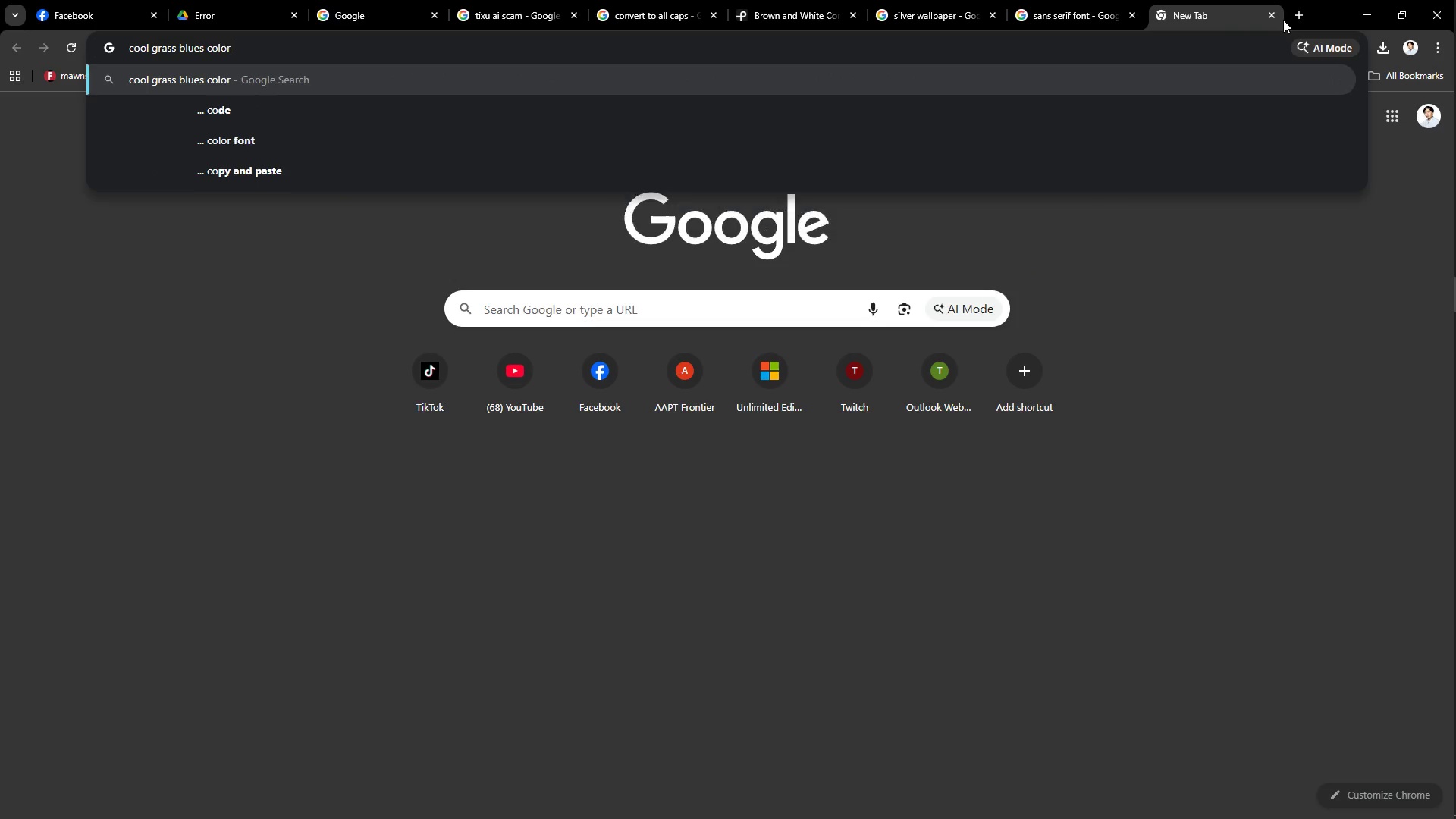 
key(Enter)
 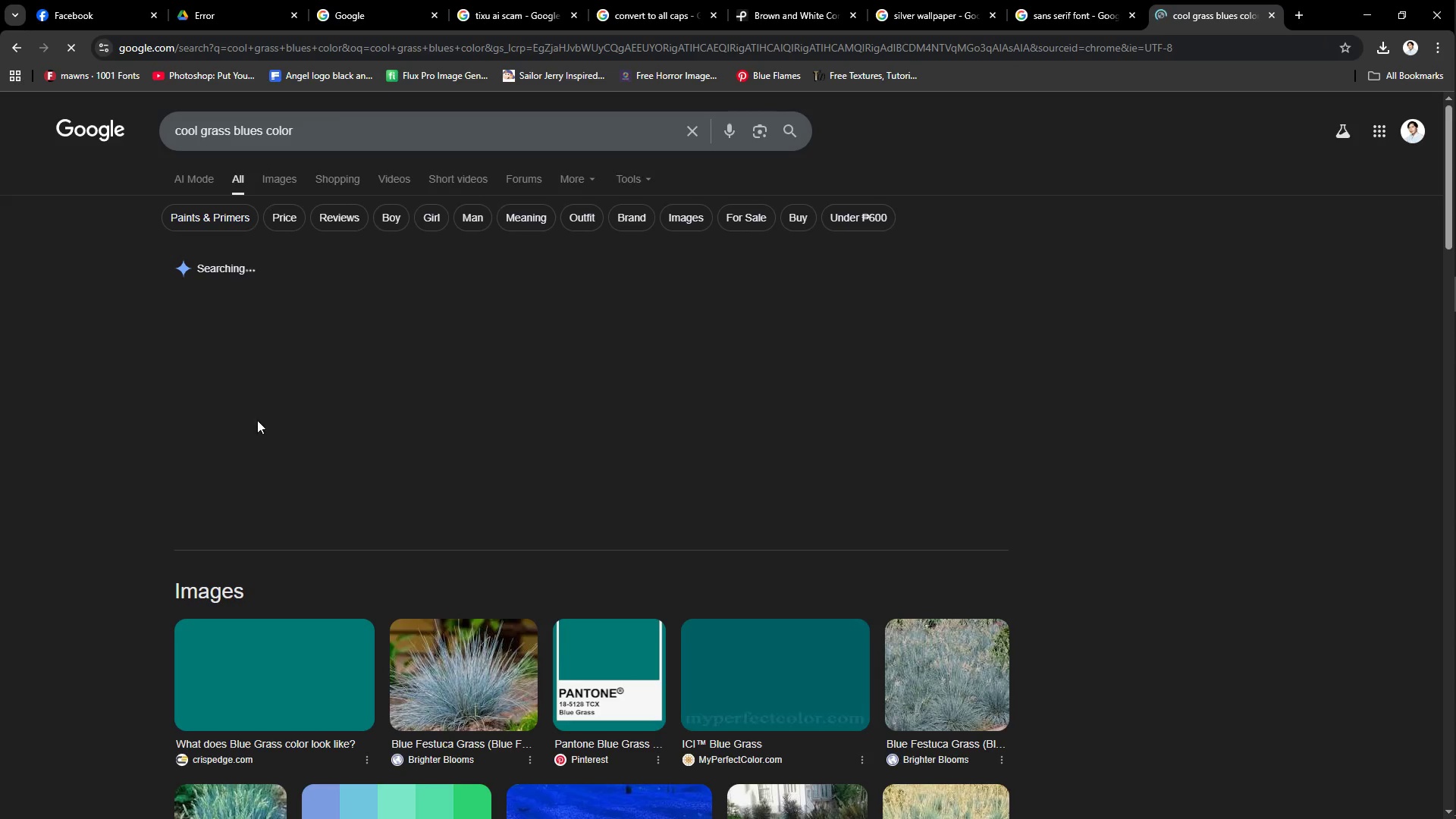 
scroll: coordinate [256, 408], scroll_direction: down, amount: 1.0
 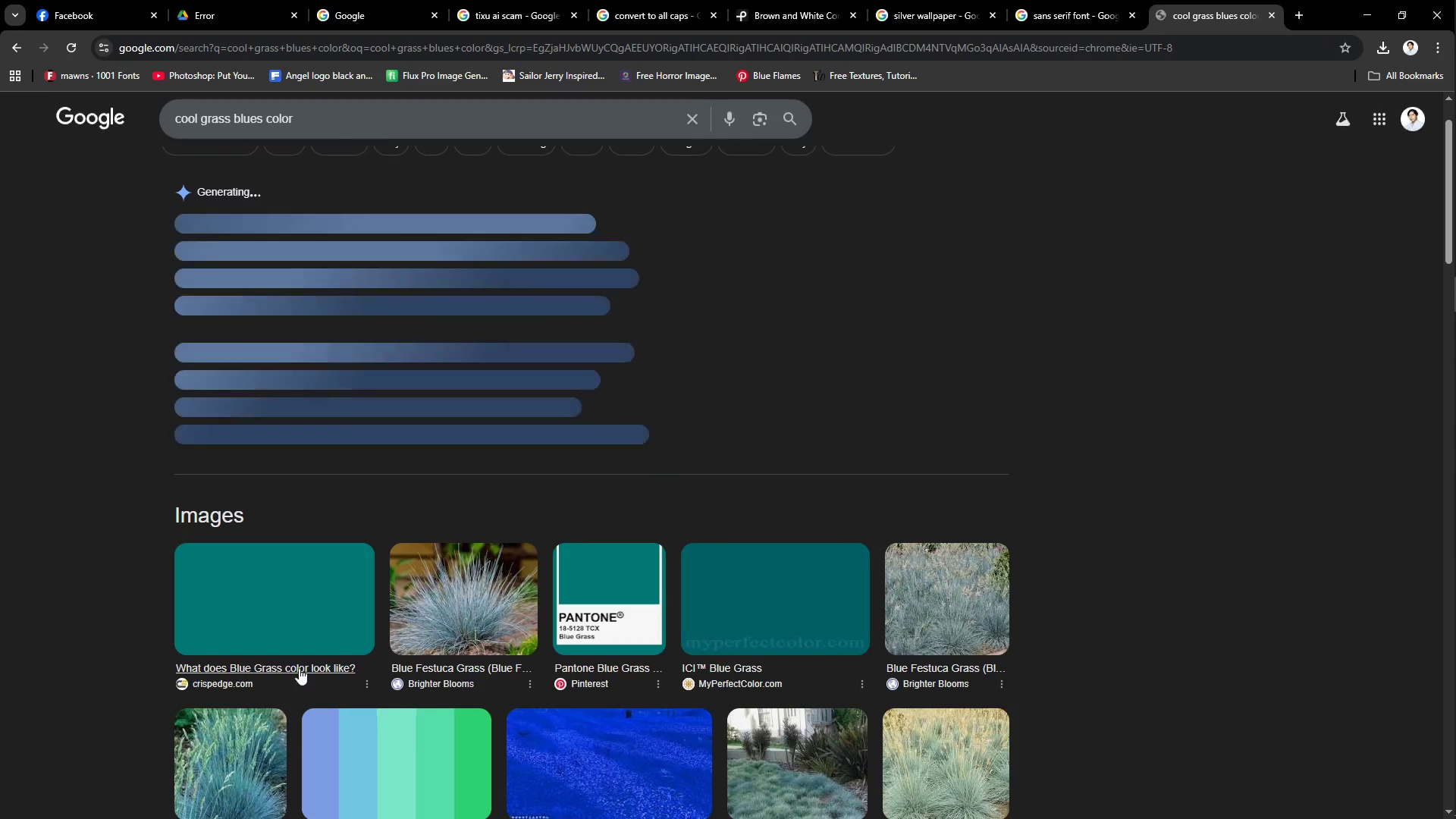 
left_click([281, 616])
 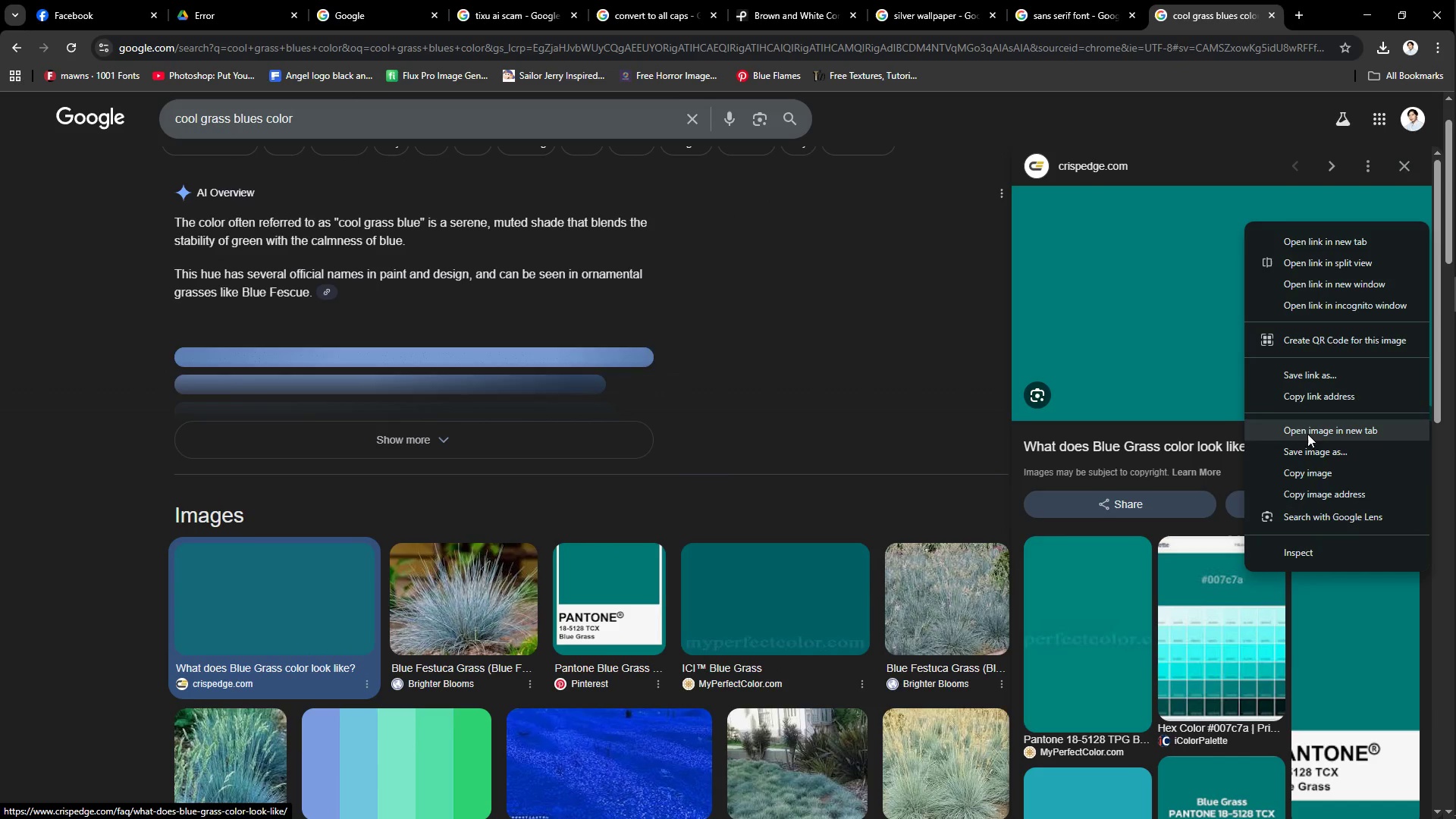 
left_click([1305, 466])
 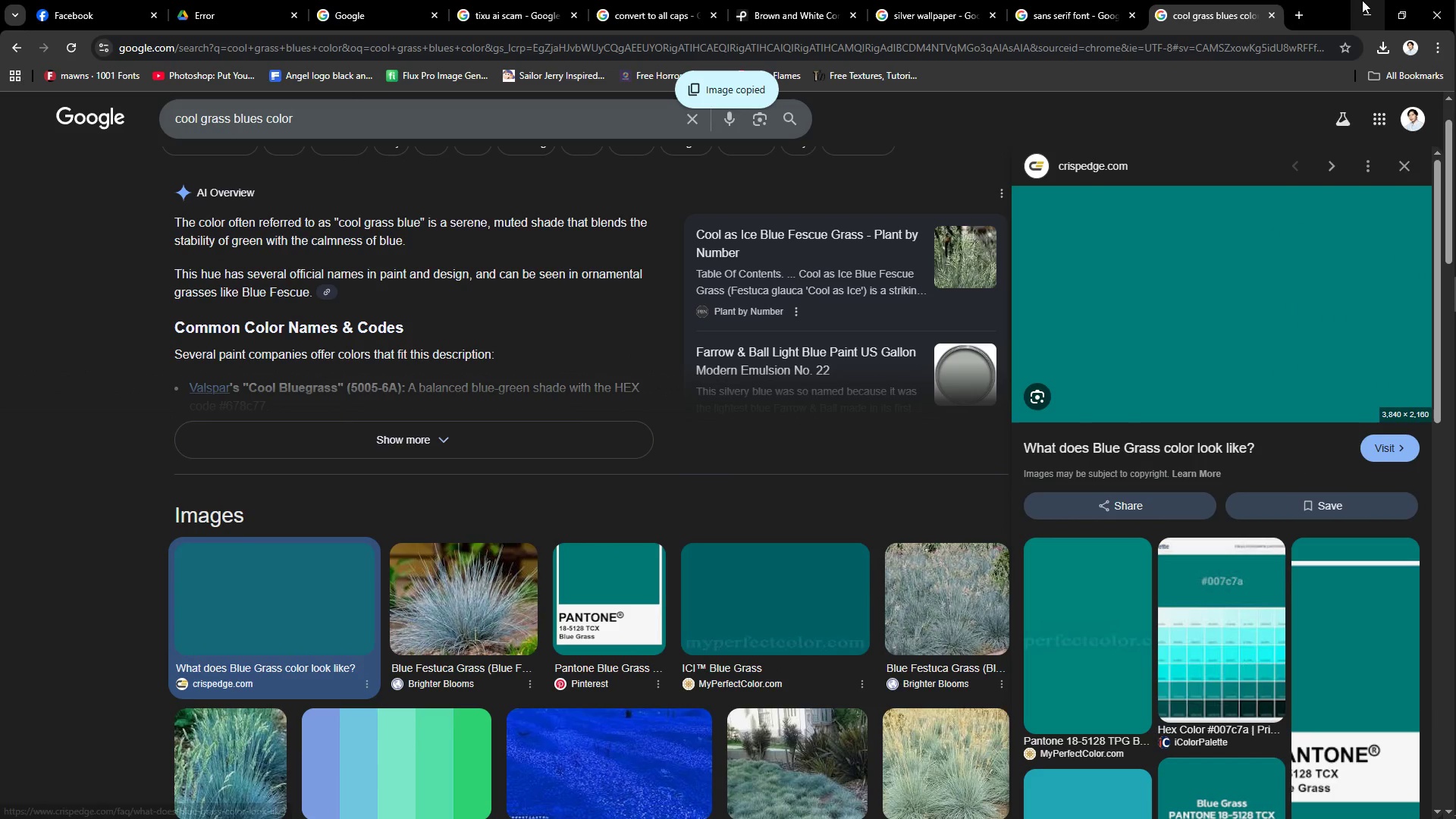 
left_click([1370, 1])
 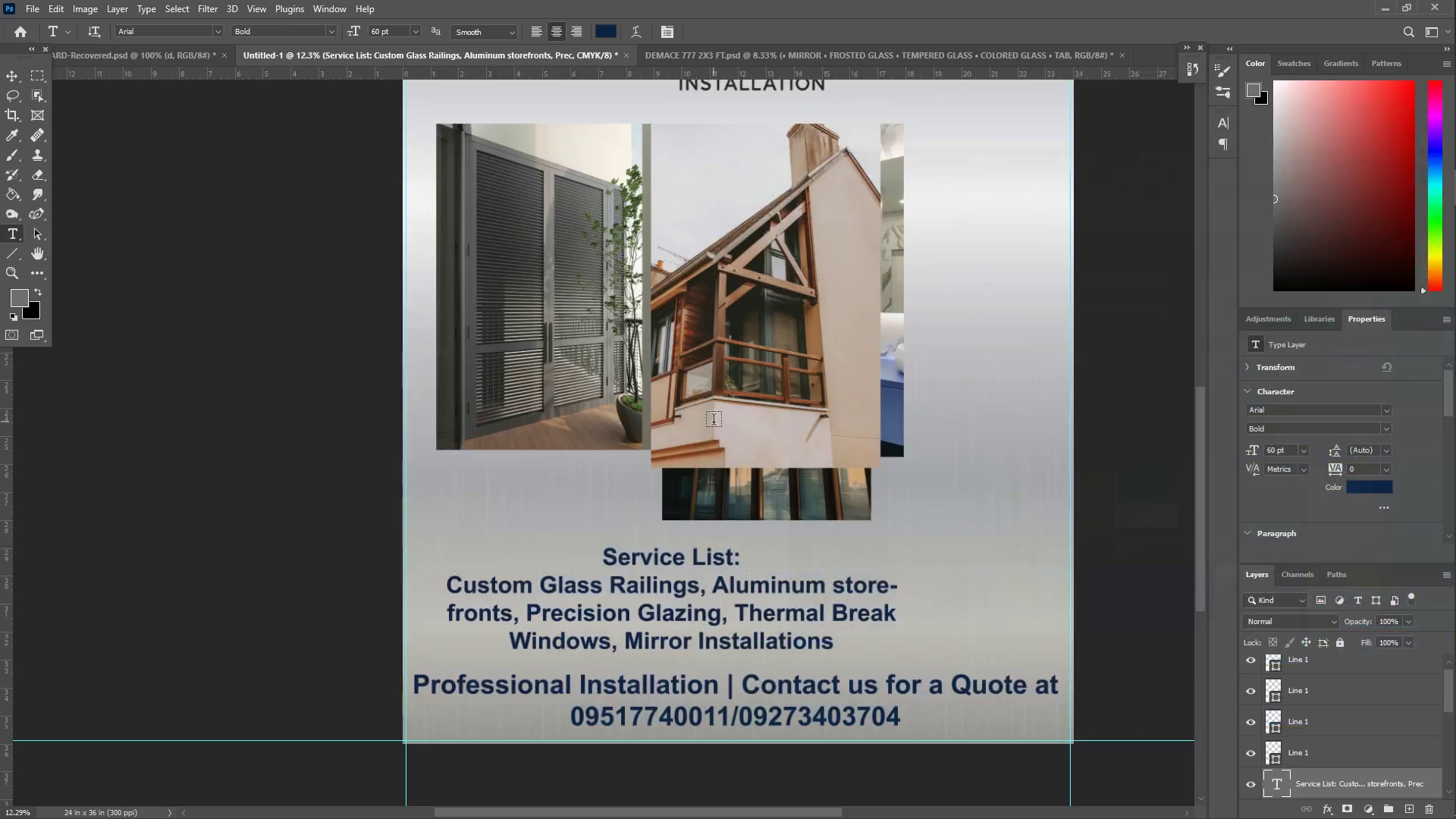 
key(Control+ControlLeft)
 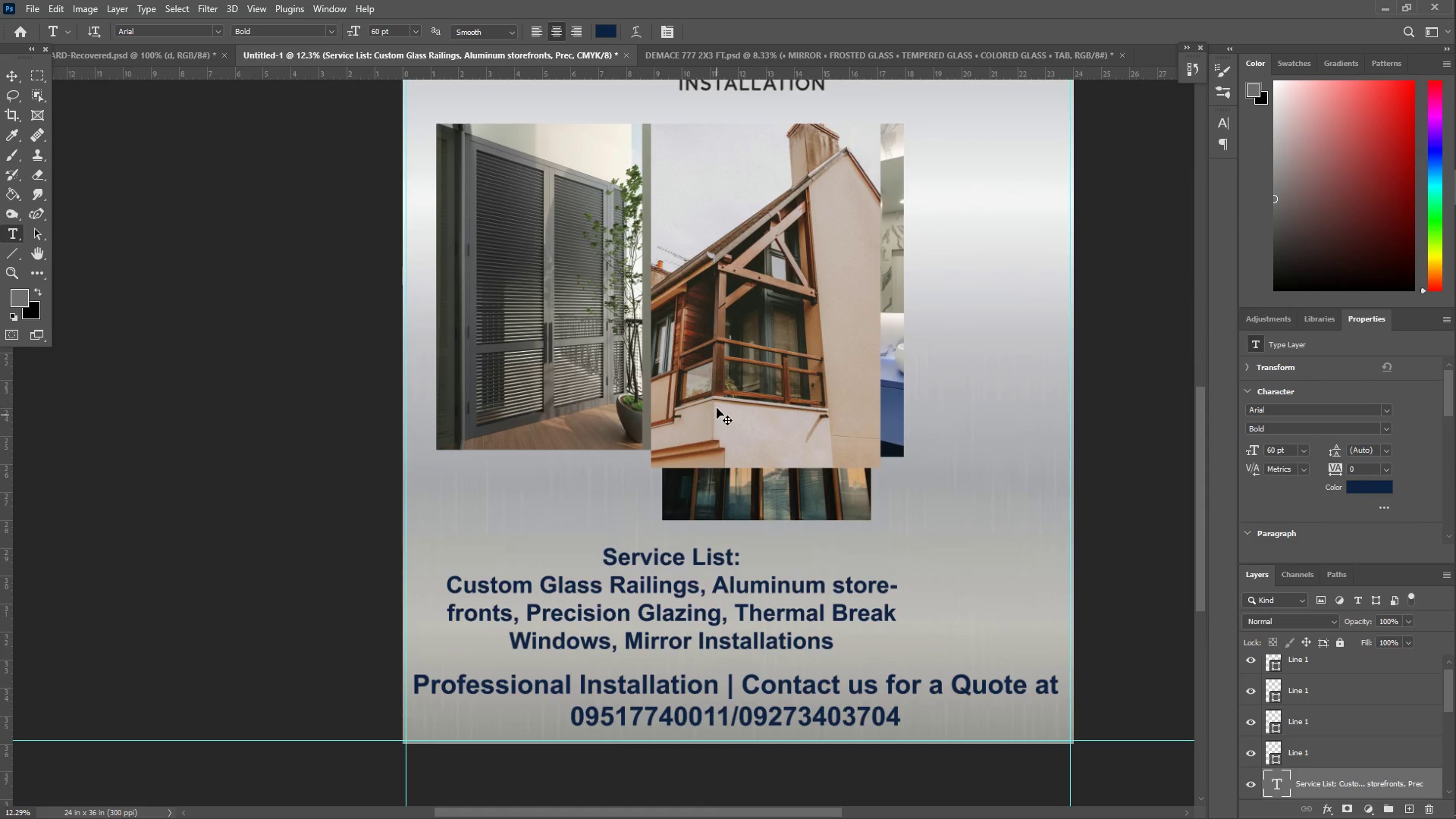 
key(Control+V)
 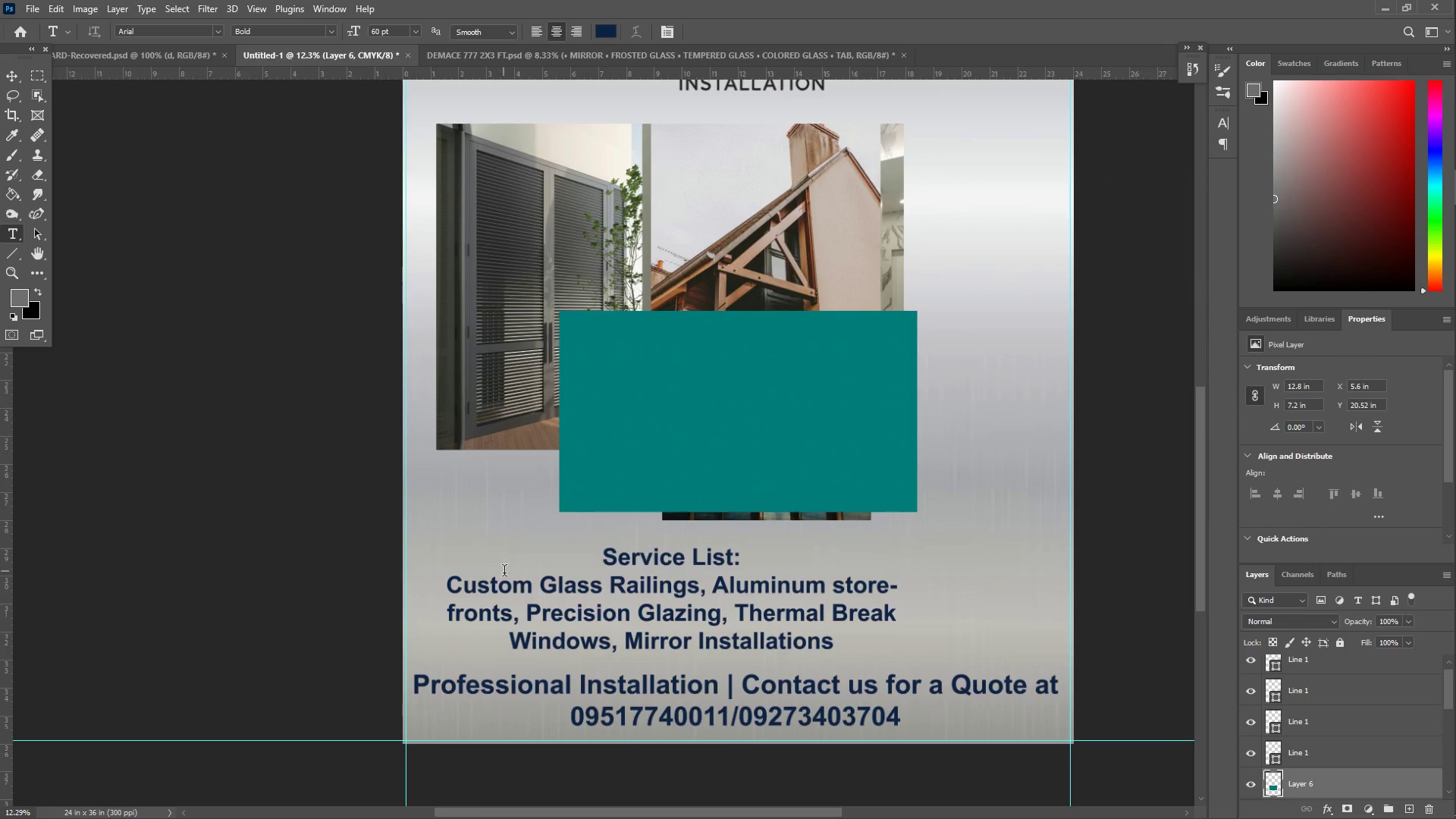 
key(Control+ControlLeft)
 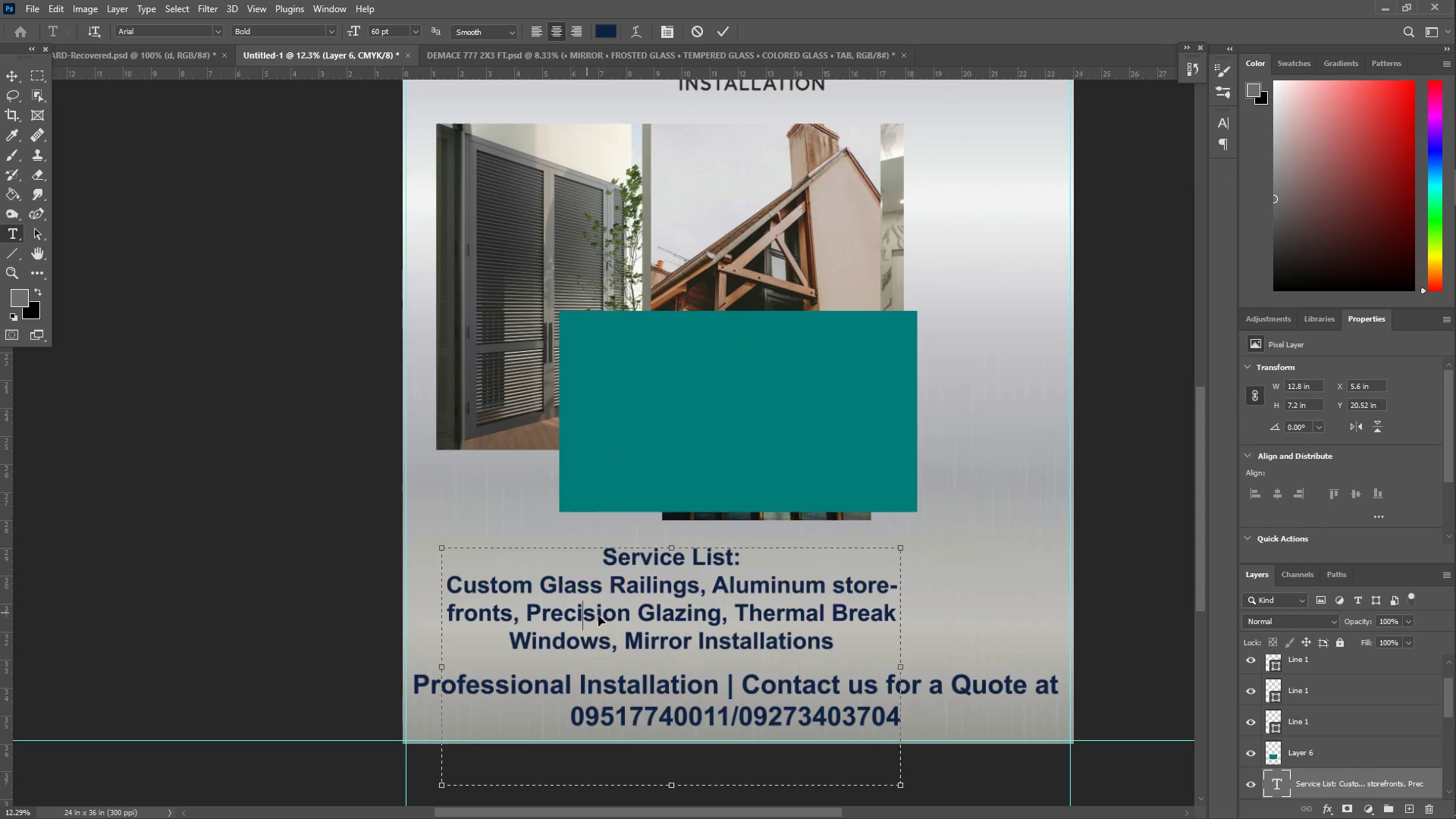 
key(Control+A)
 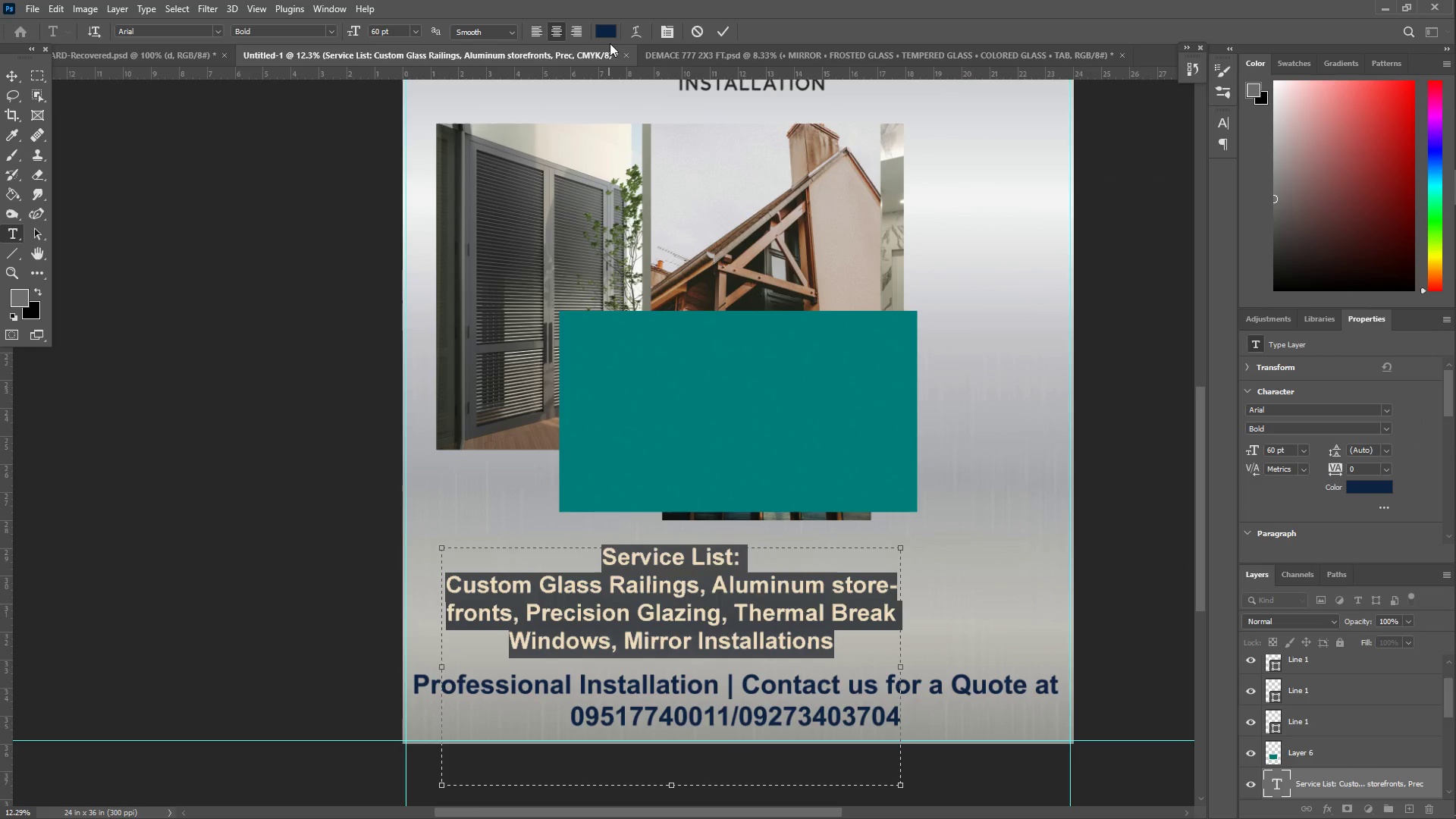 
left_click_drag(start_coordinate=[601, 23], to_coordinate=[604, 22])
 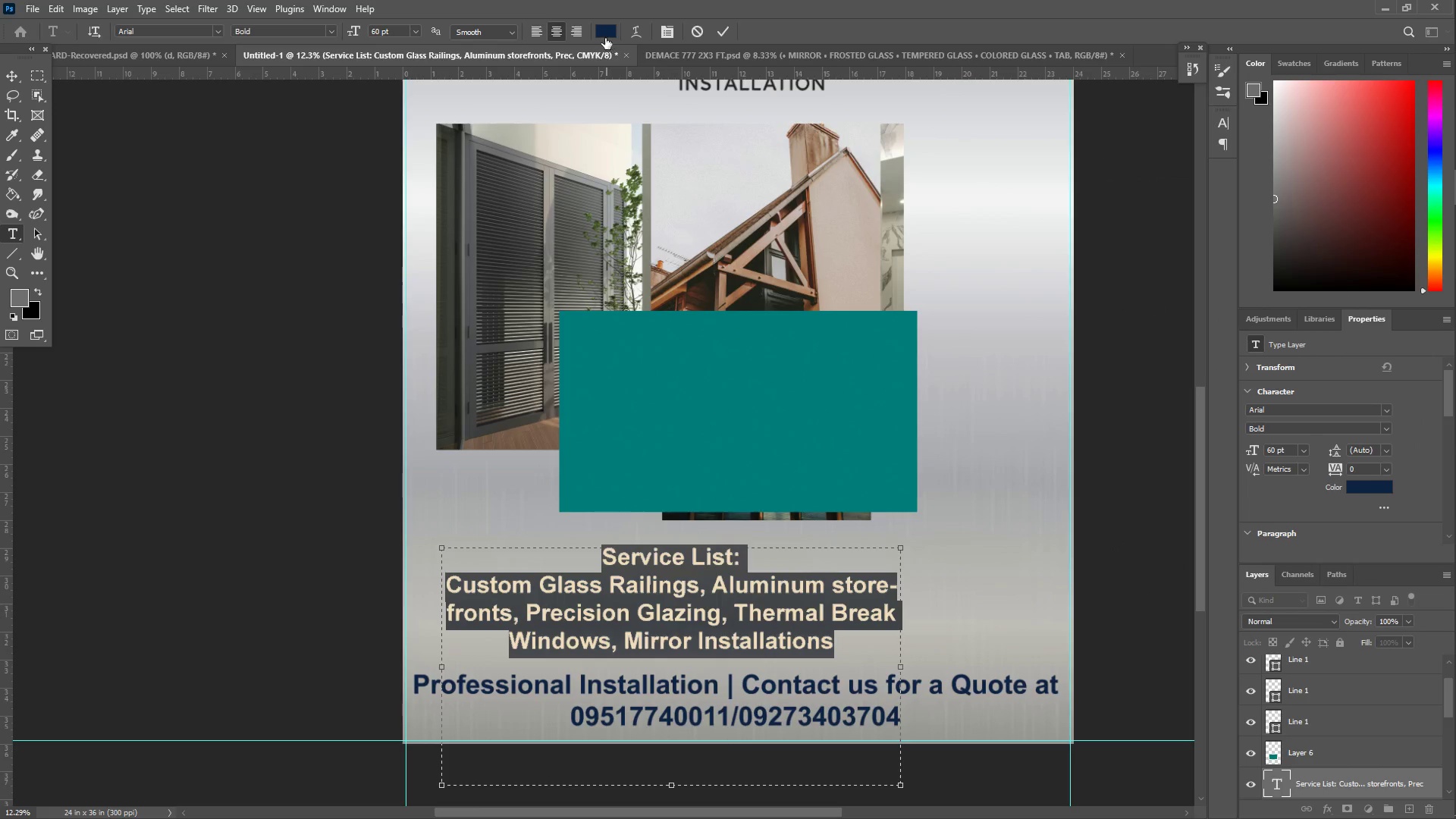 
left_click([605, 37])
 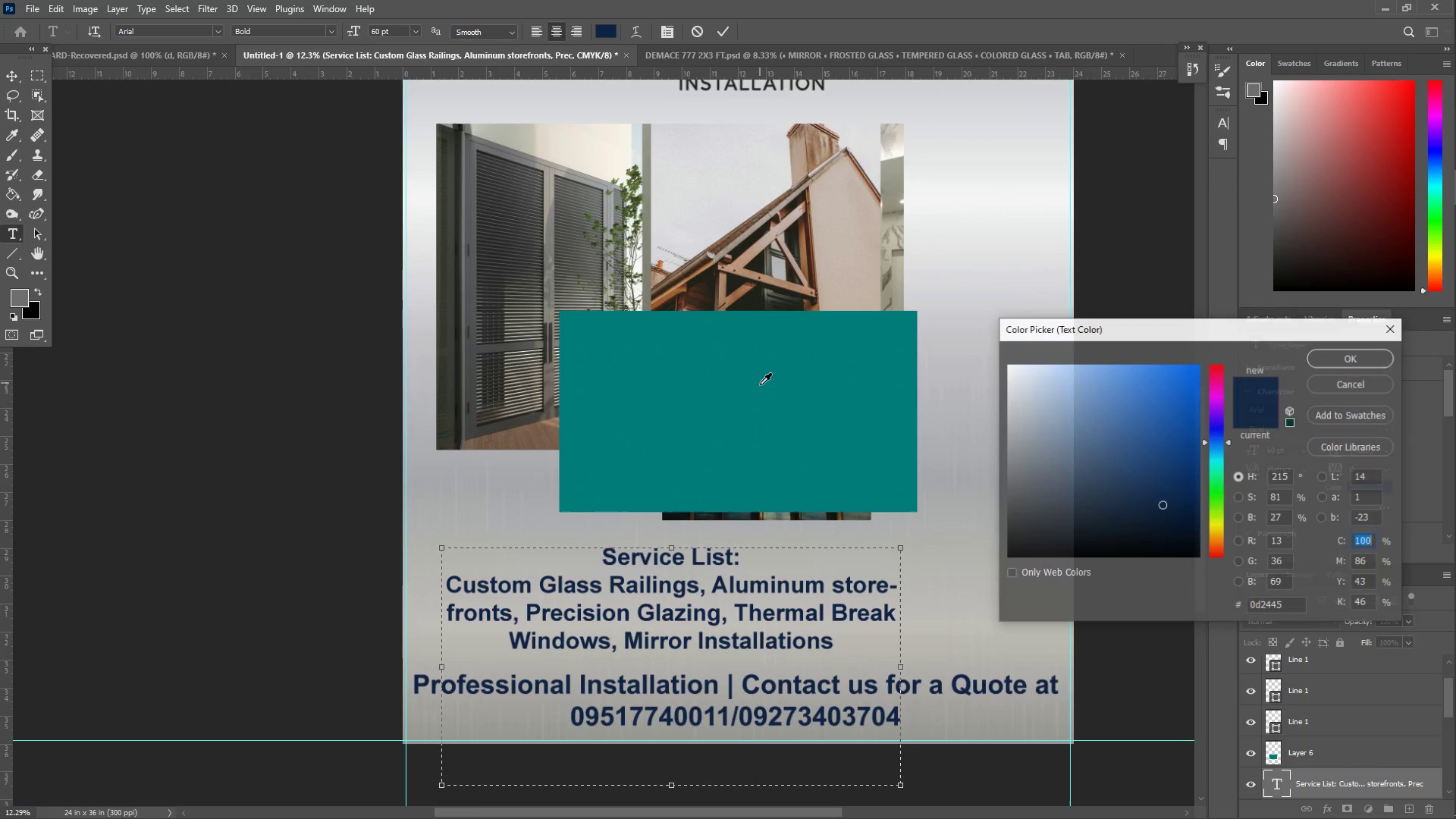 
double_click([761, 391])
 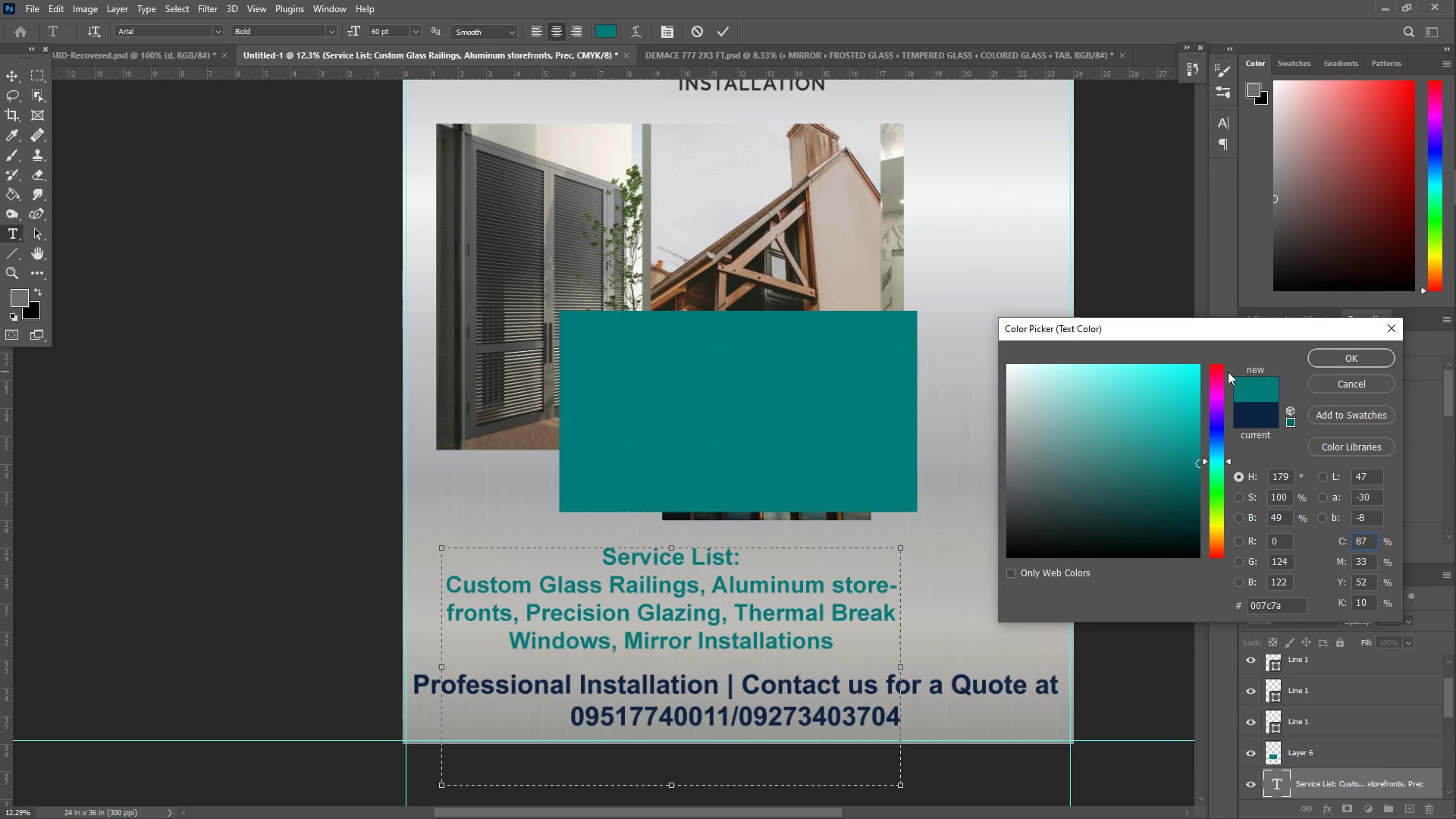 
left_click([1328, 360])
 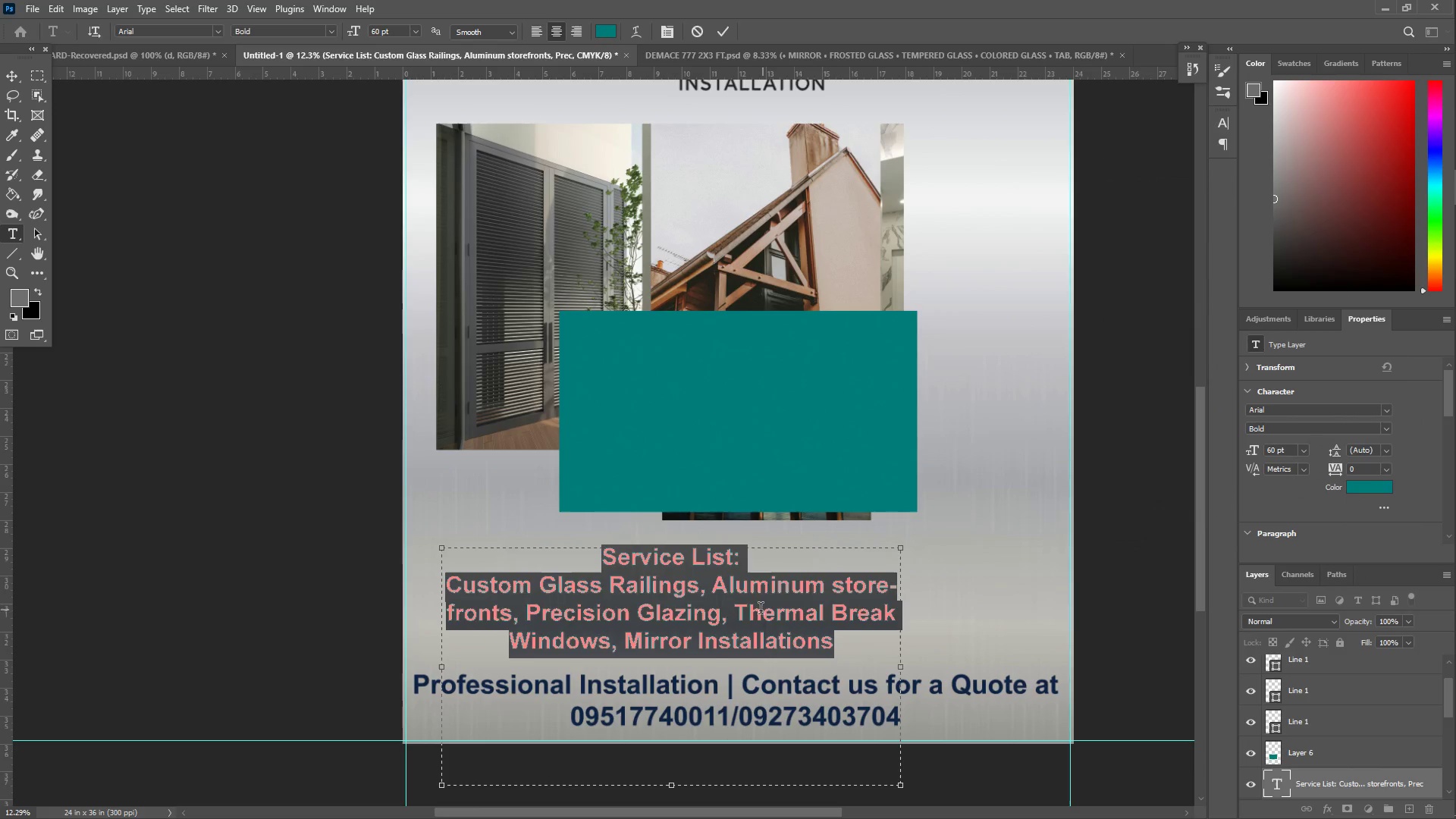 
left_click([762, 622])
 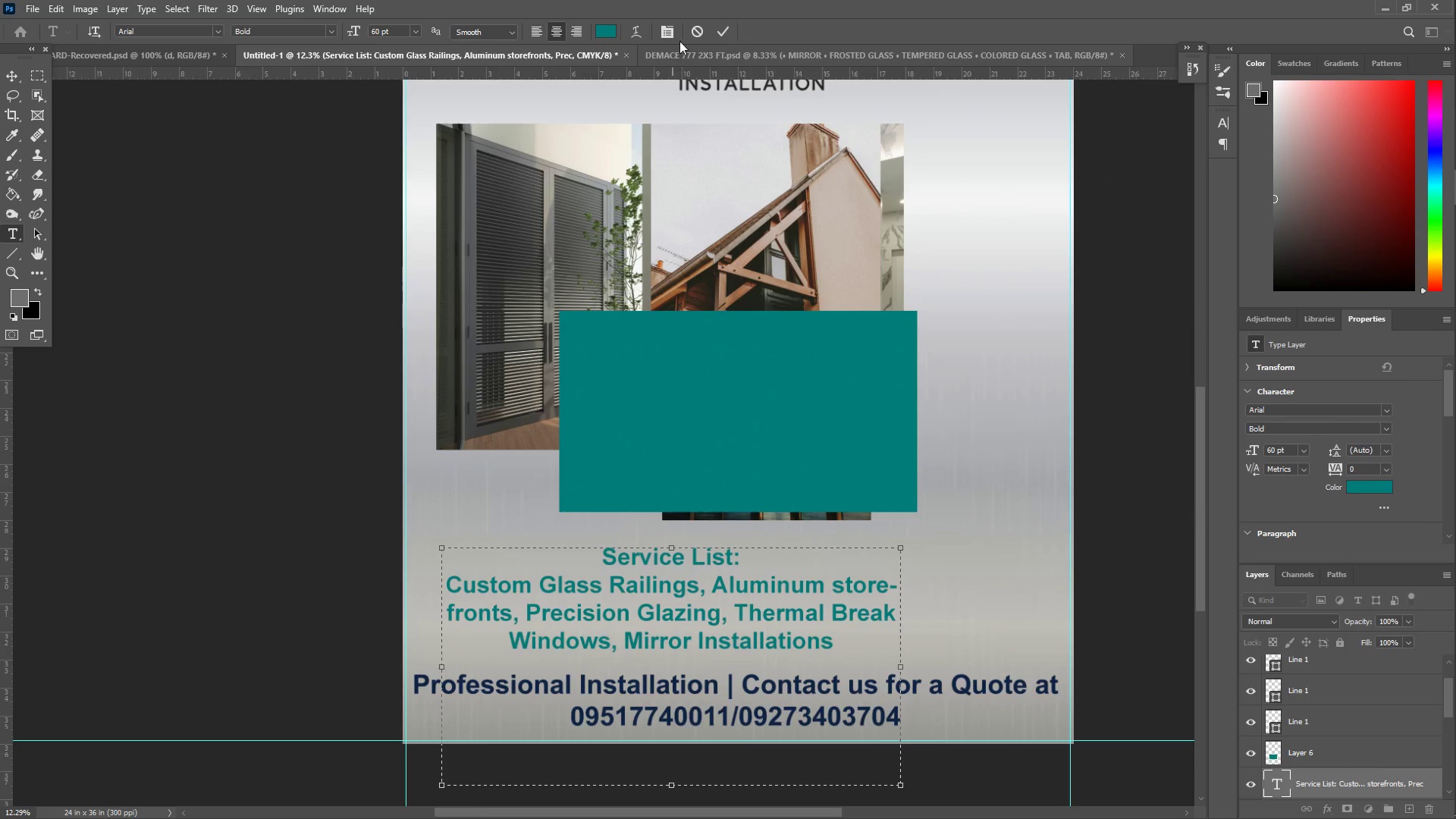 
left_click([722, 31])
 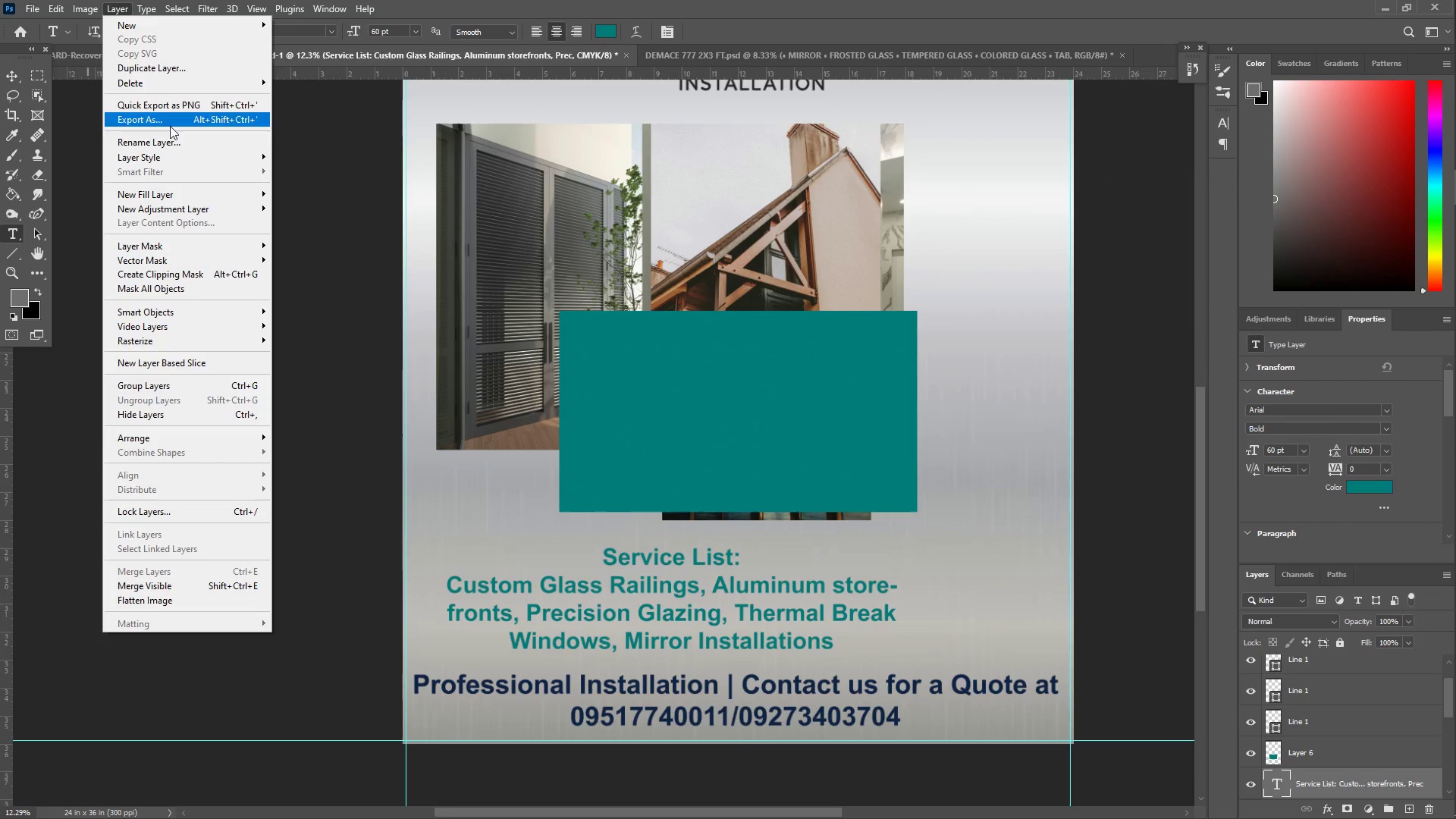 
left_click([188, 152])
 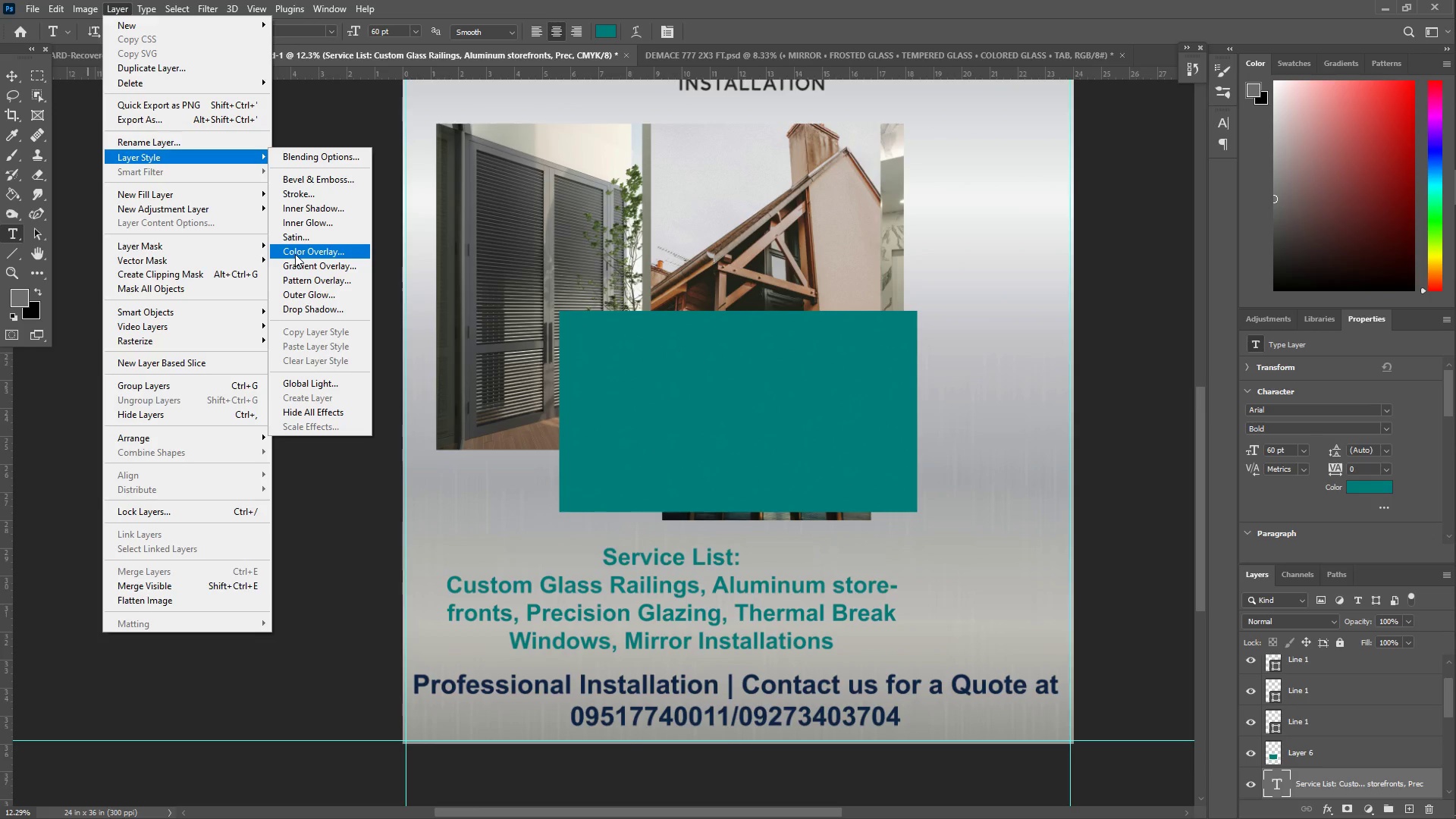 
left_click([310, 307])
 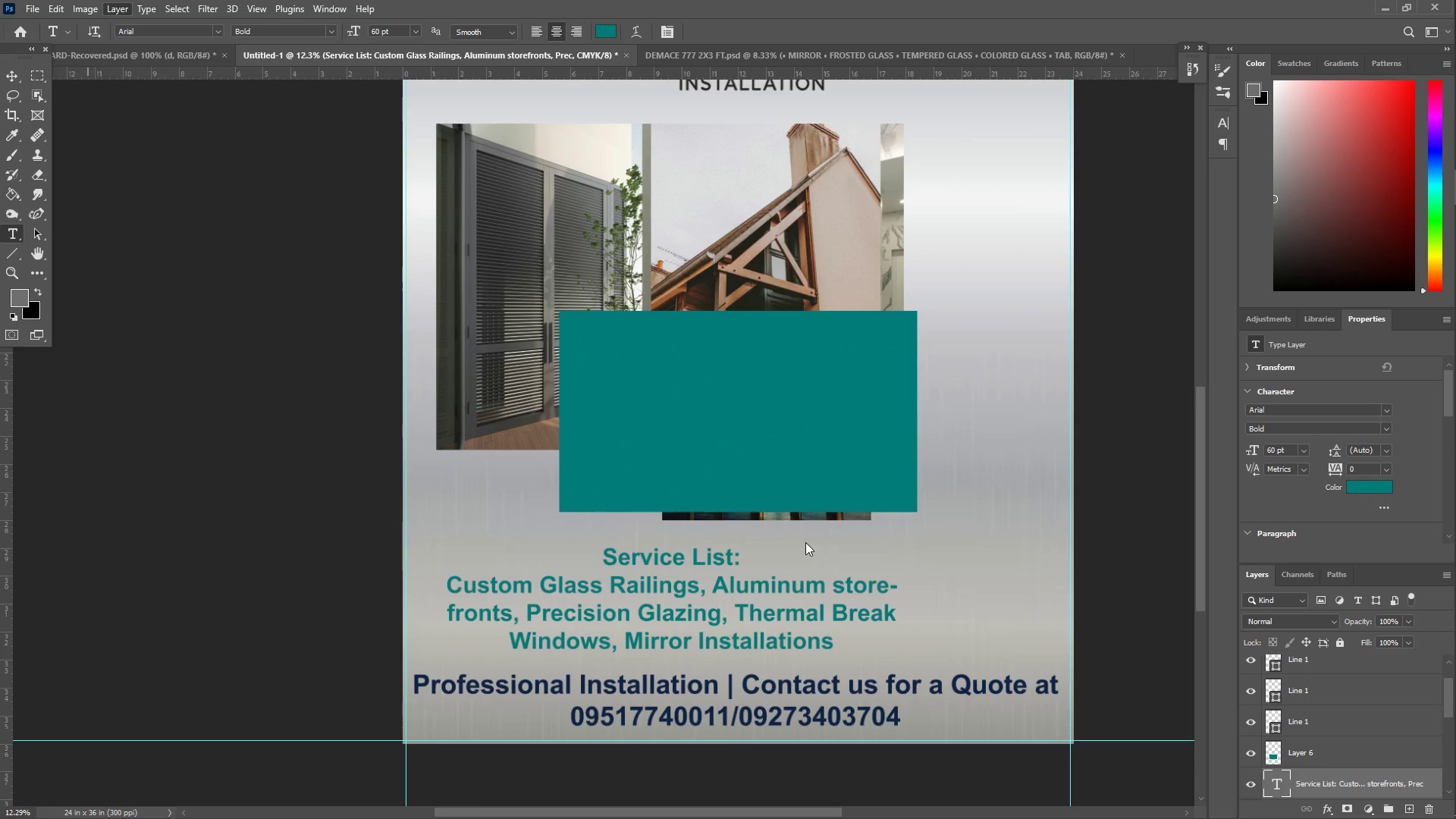 
mouse_move([841, 526])
 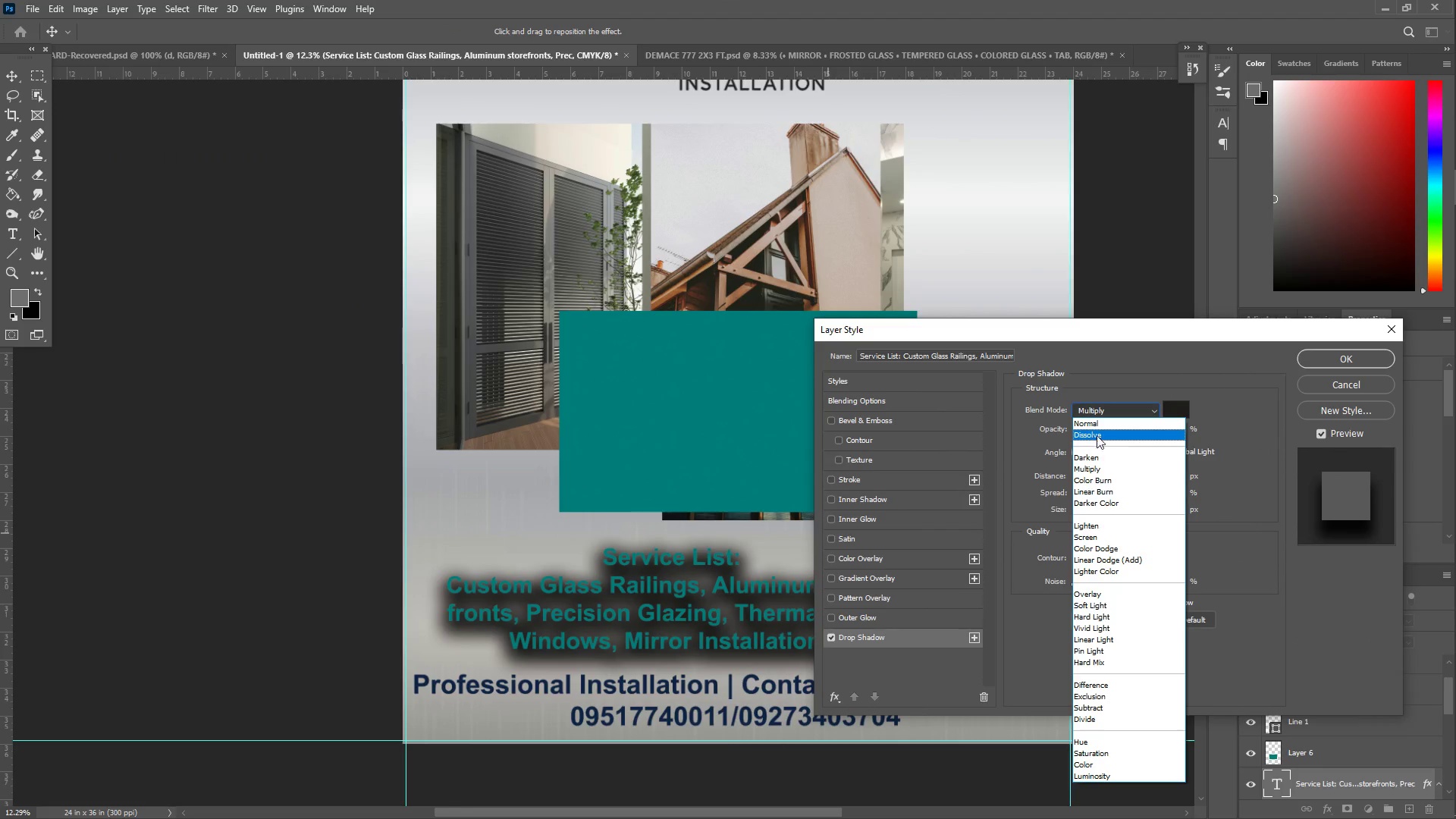 
left_click([1097, 426])
 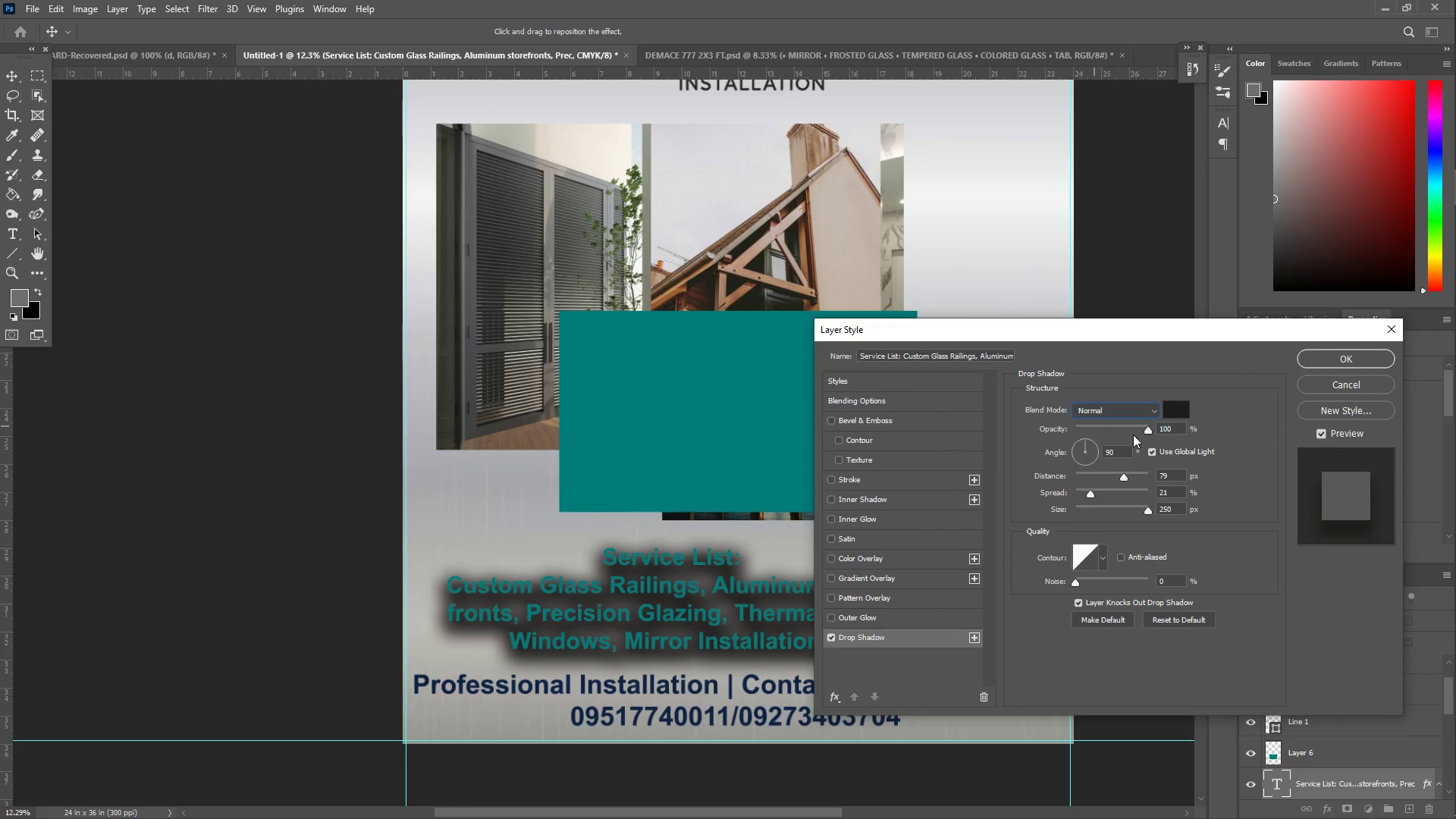 
left_click_drag(start_coordinate=[1150, 426], to_coordinate=[1164, 419])
 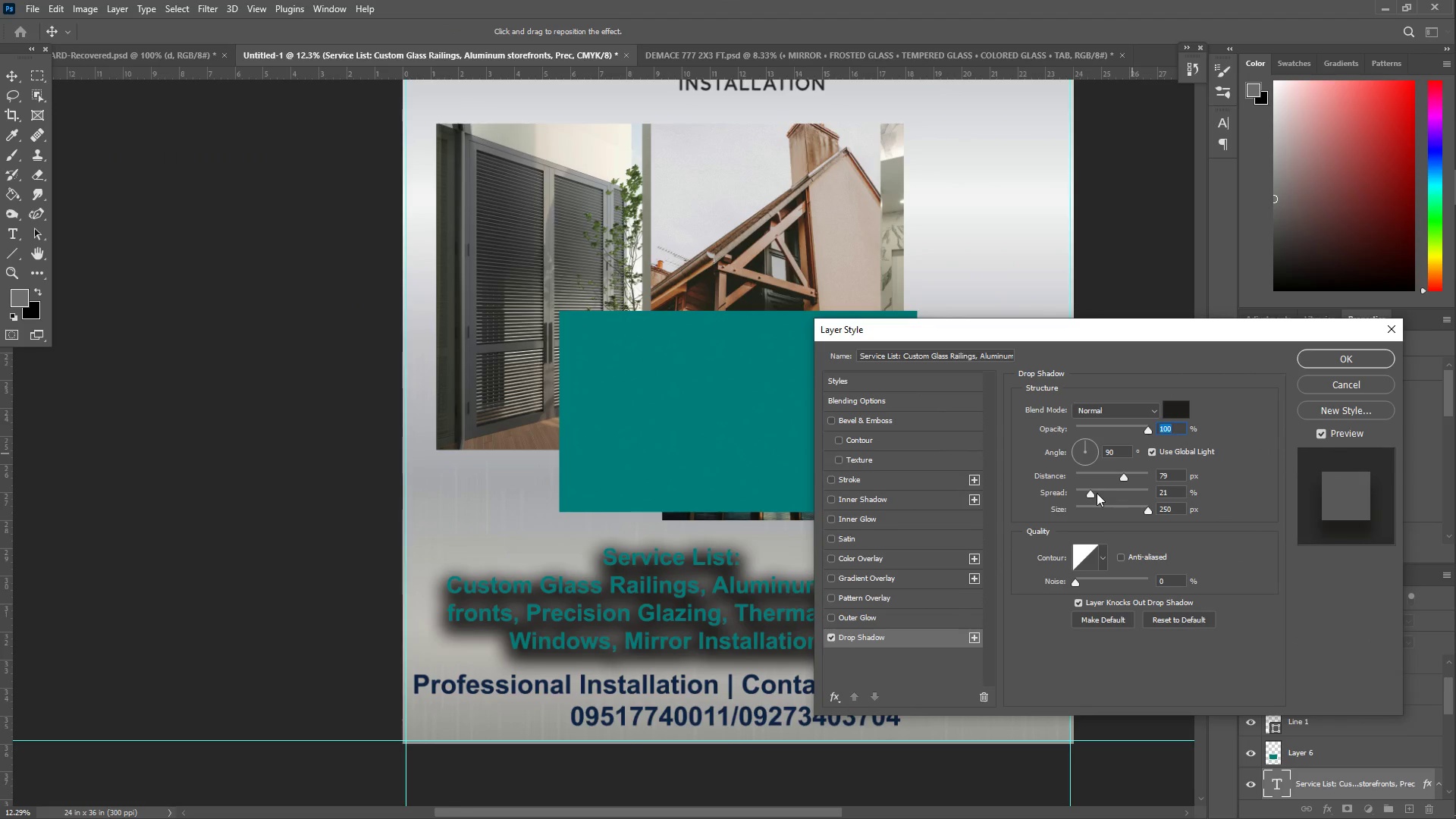 
left_click_drag(start_coordinate=[1092, 497], to_coordinate=[1078, 497])
 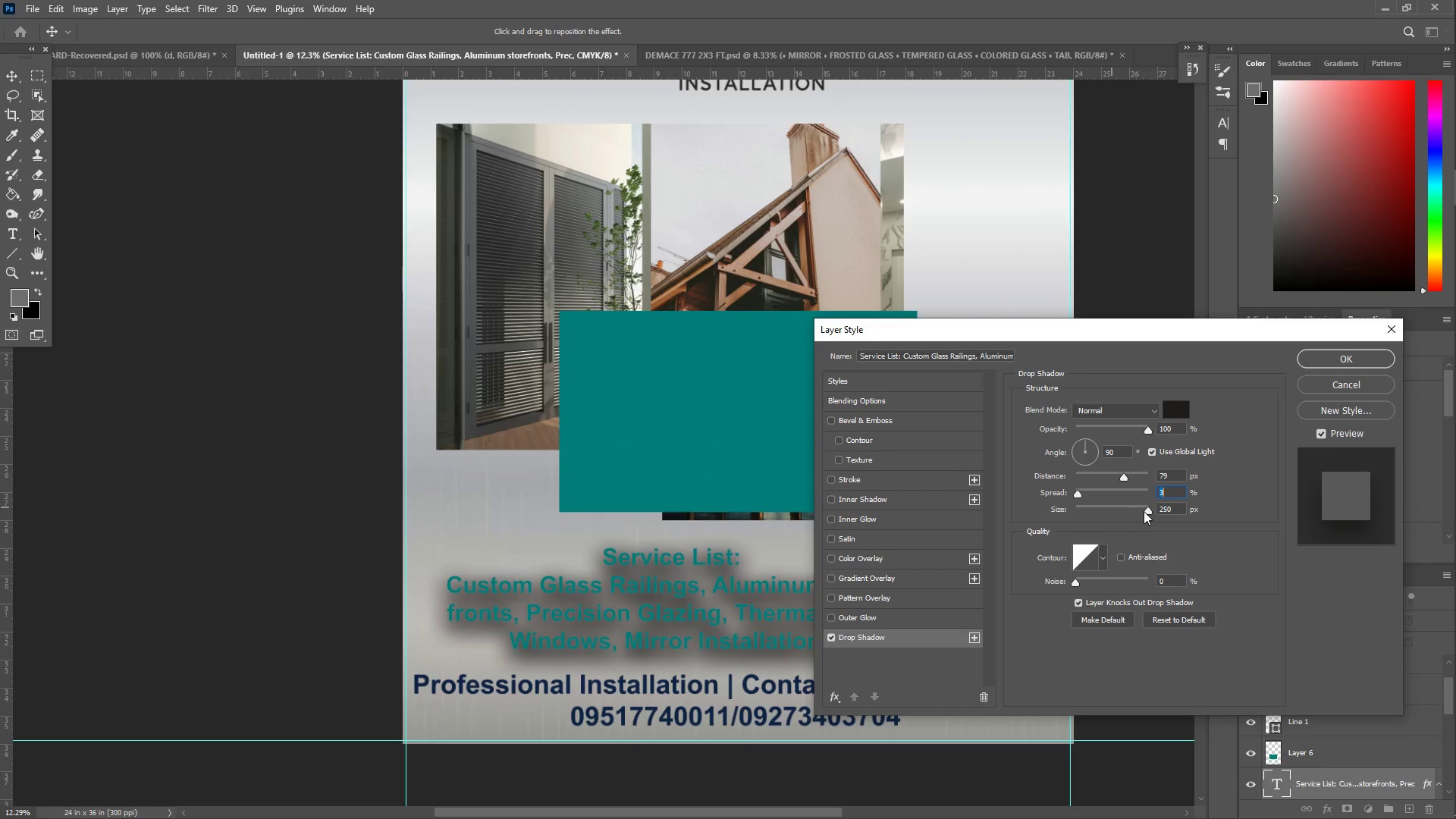 
left_click_drag(start_coordinate=[1146, 510], to_coordinate=[1091, 511])
 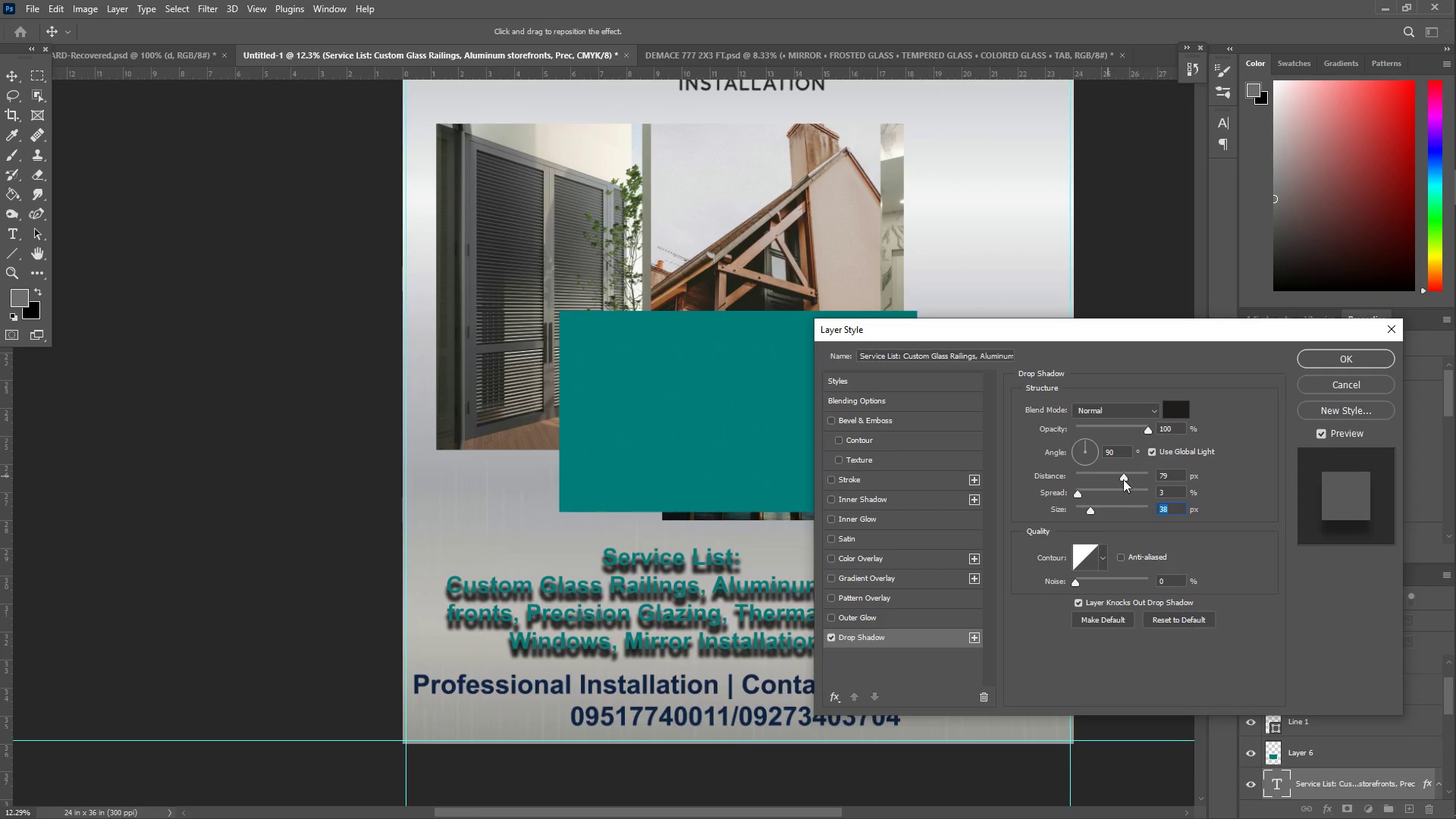 
left_click_drag(start_coordinate=[1125, 472], to_coordinate=[1097, 480])
 